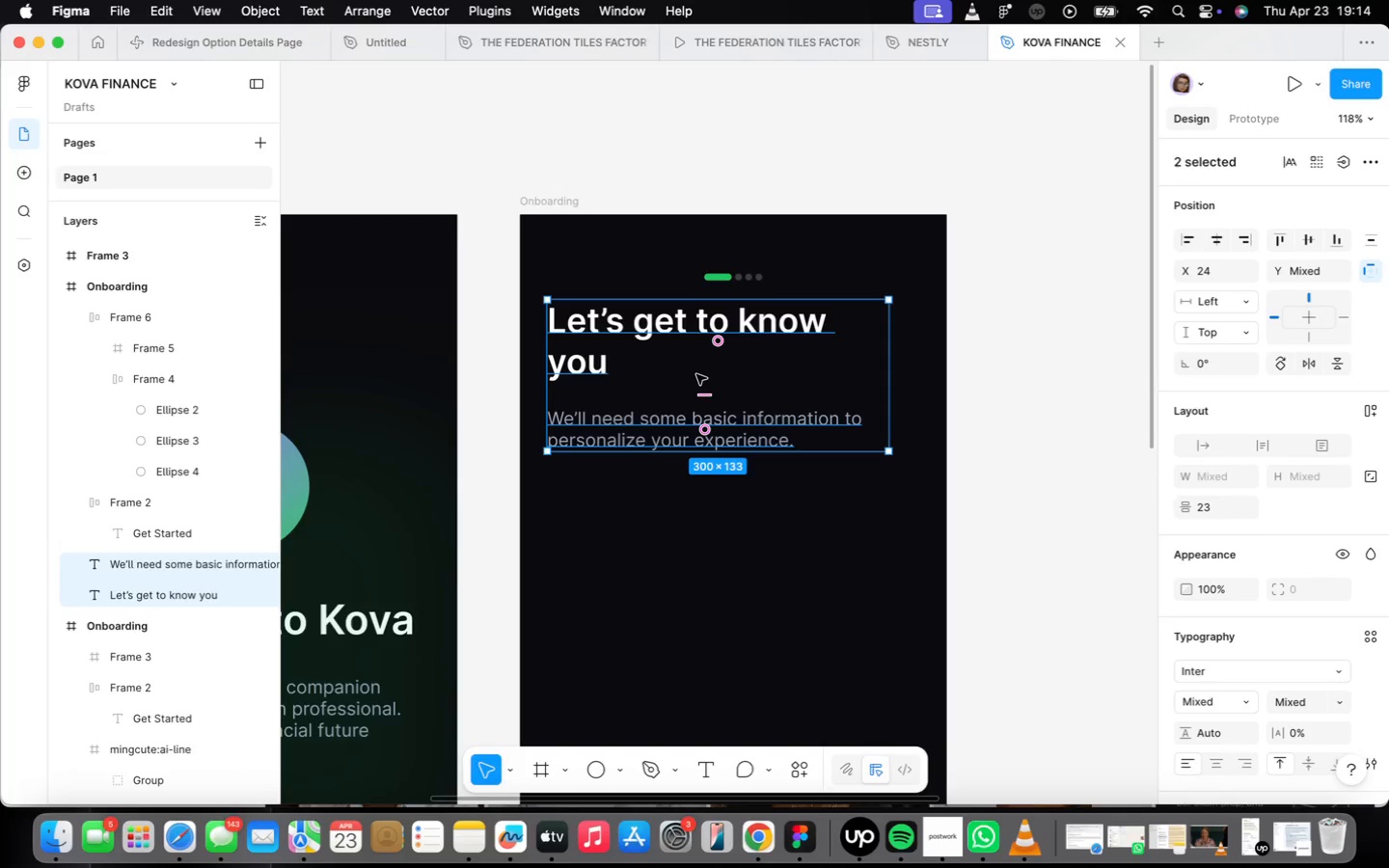 
key(Shift+ShiftLeft)
 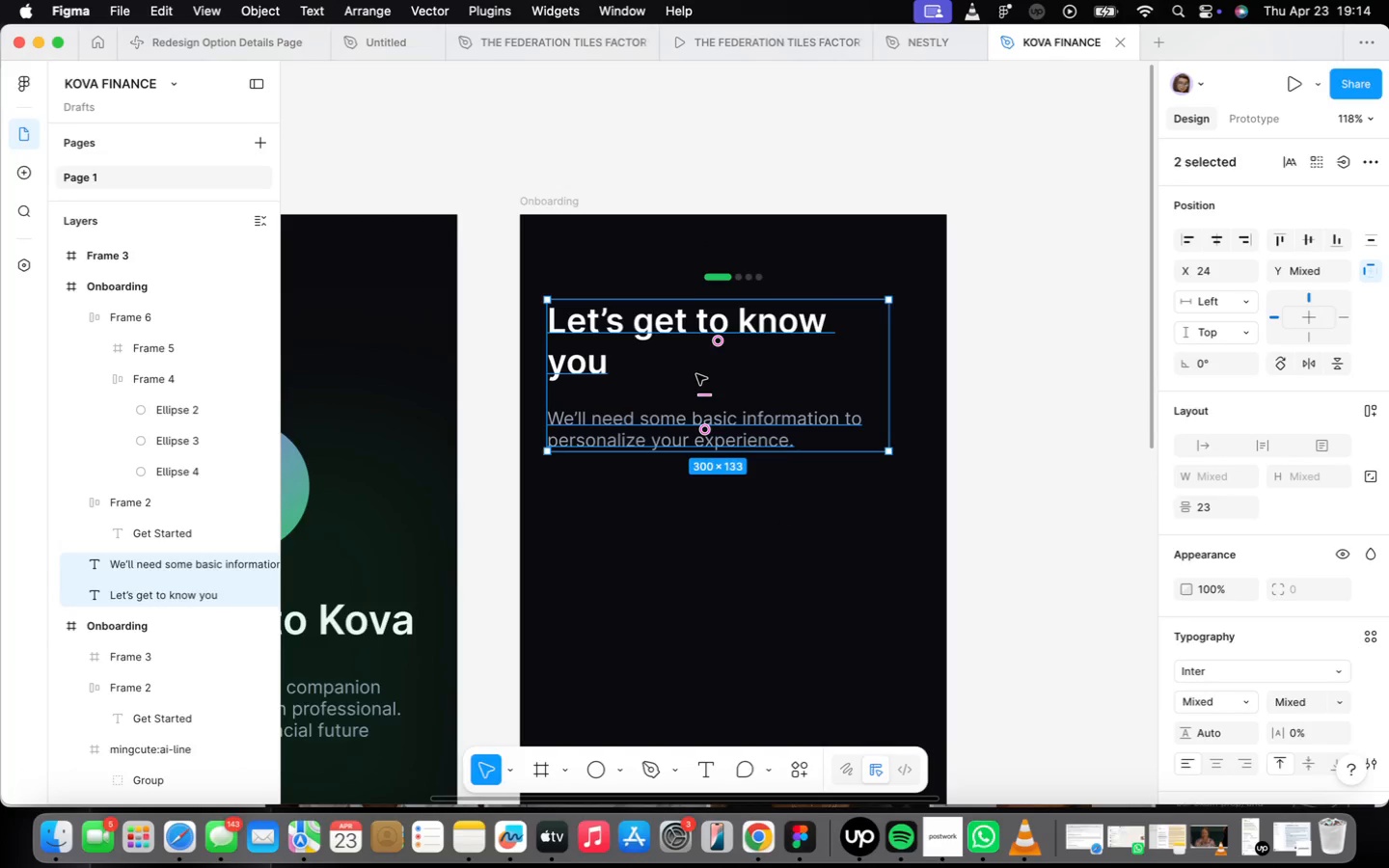 
key(Shift+A)
 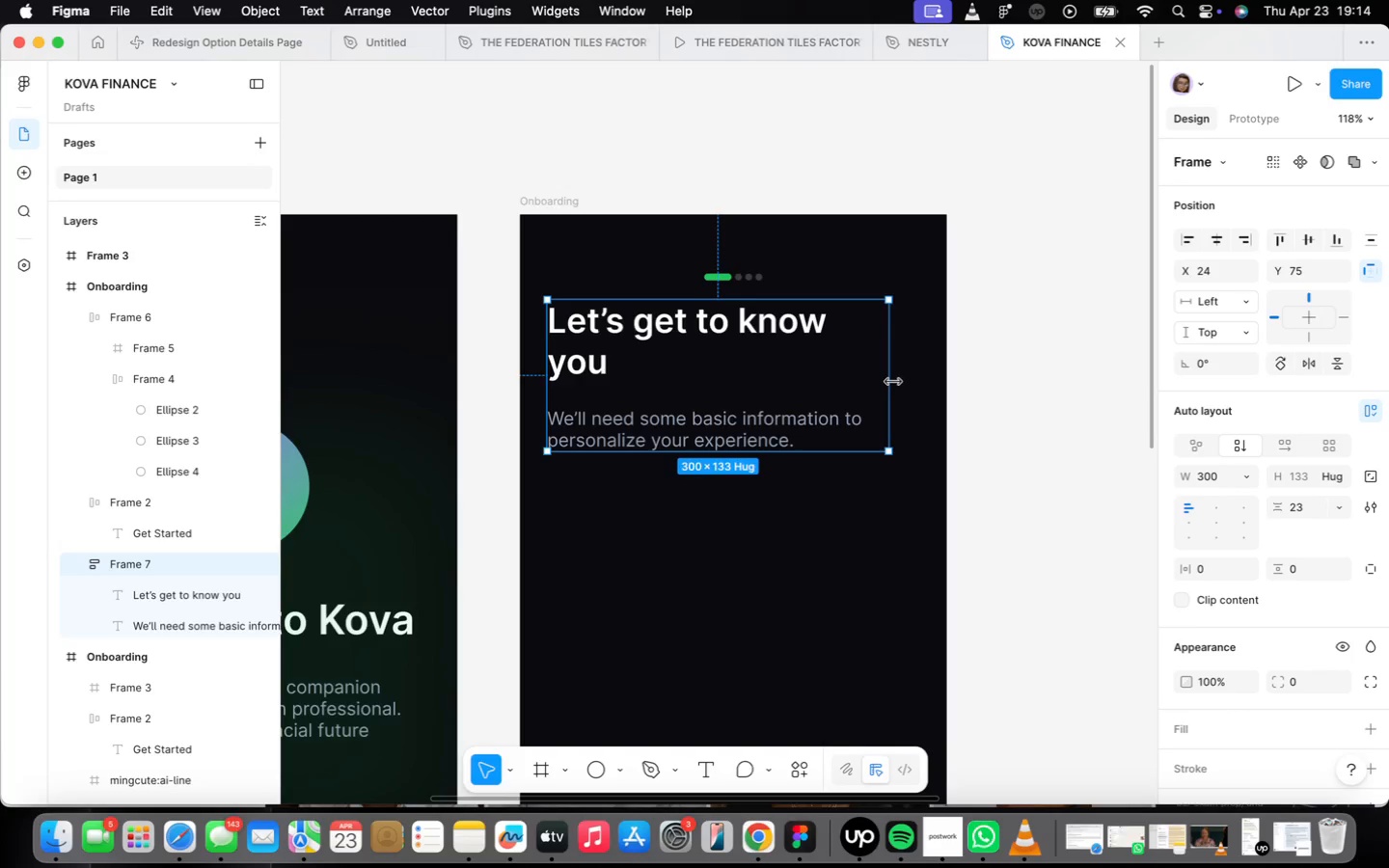 
wait(9.03)
 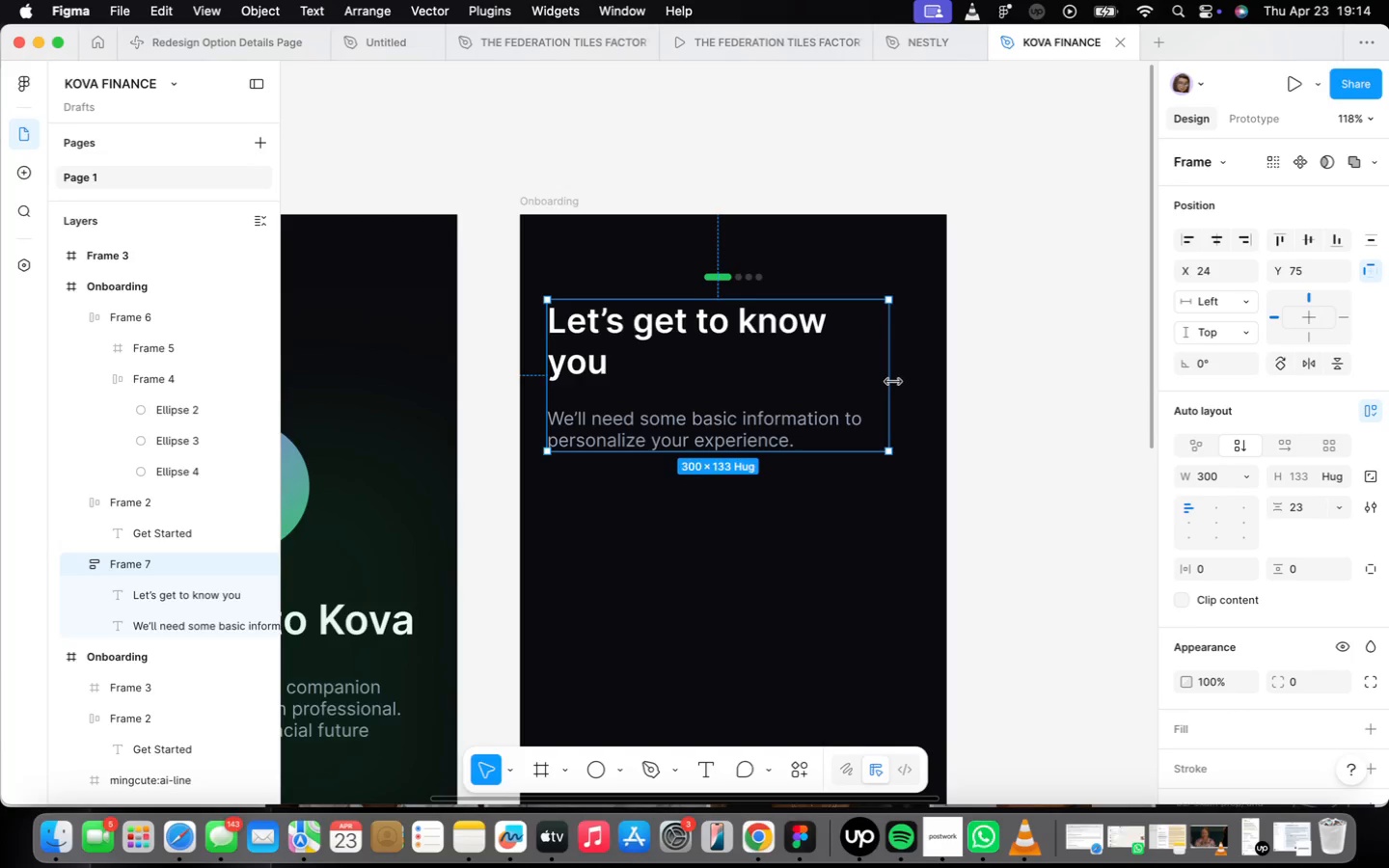 
left_click([1320, 506])
 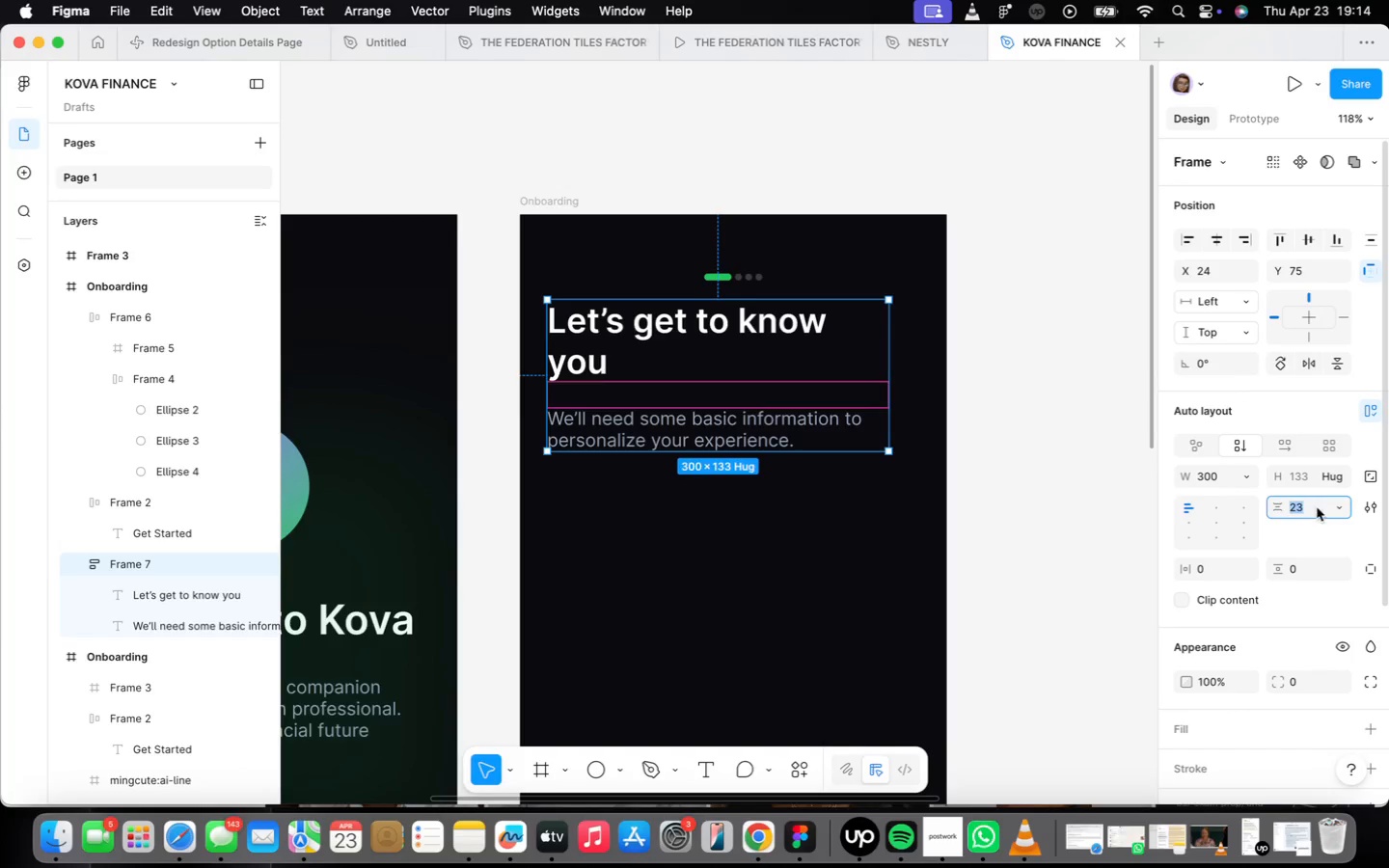 
type(16)
 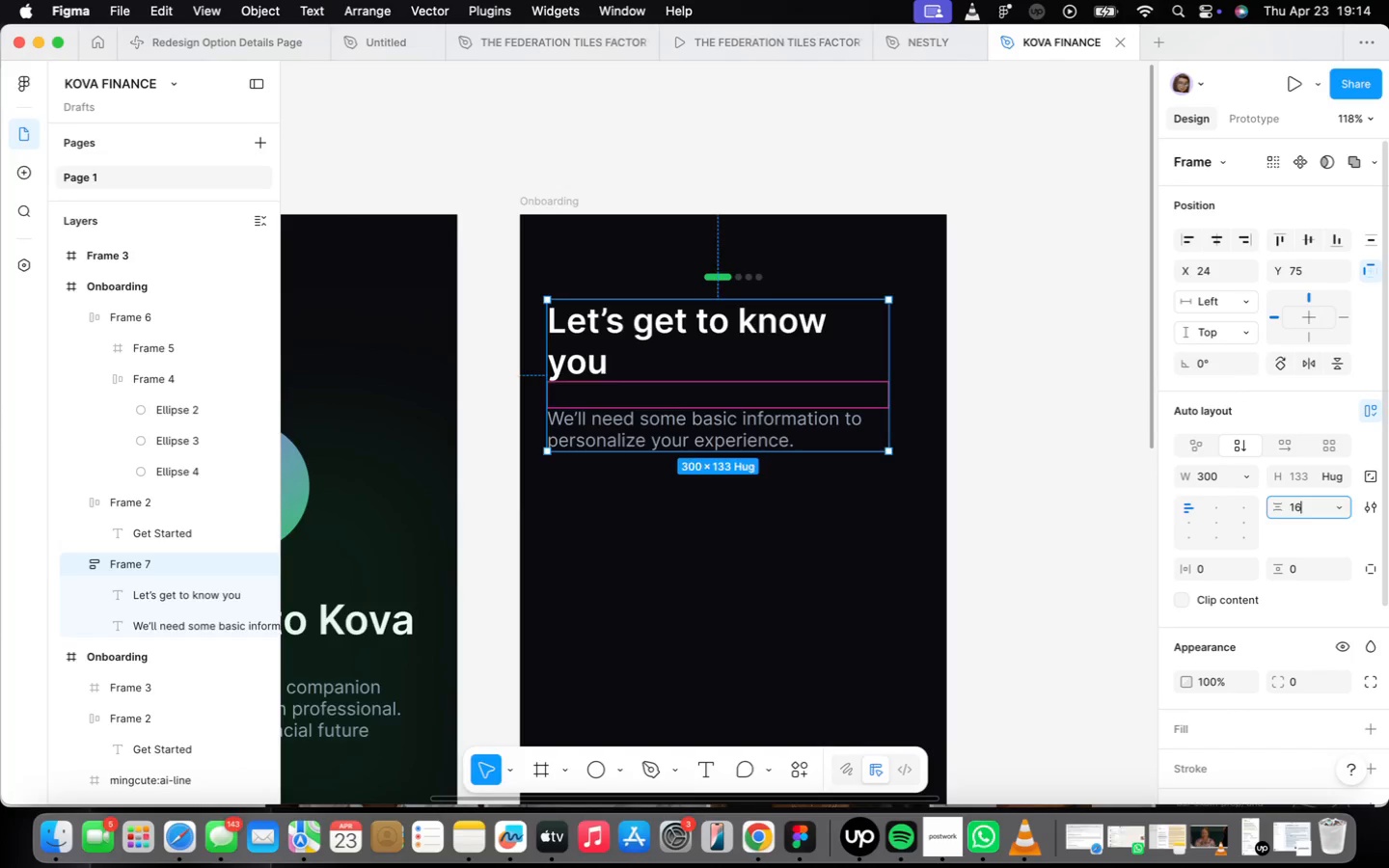 
key(Enter)
 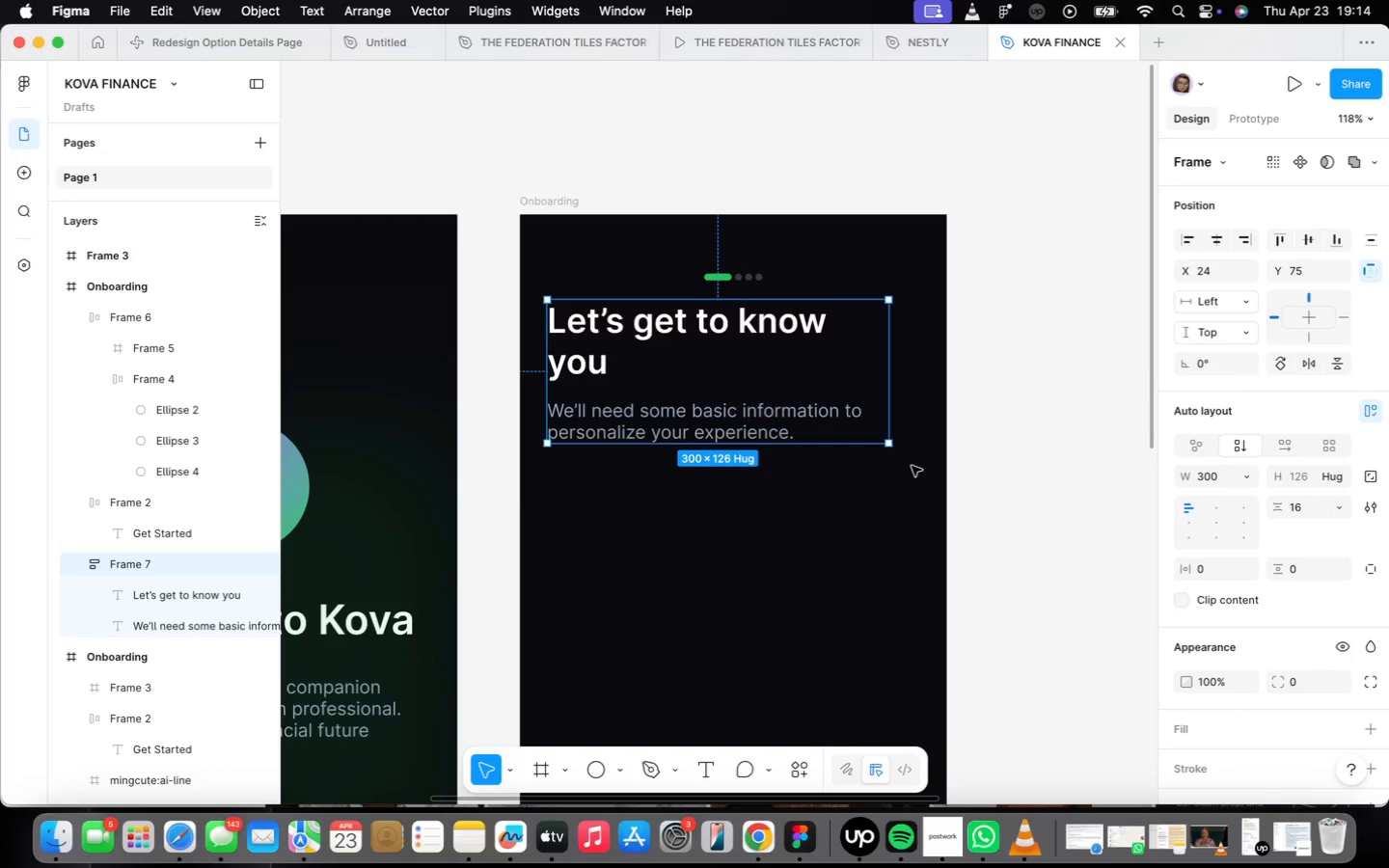 
scroll: coordinate [845, 483], scroll_direction: down, amount: 2.0
 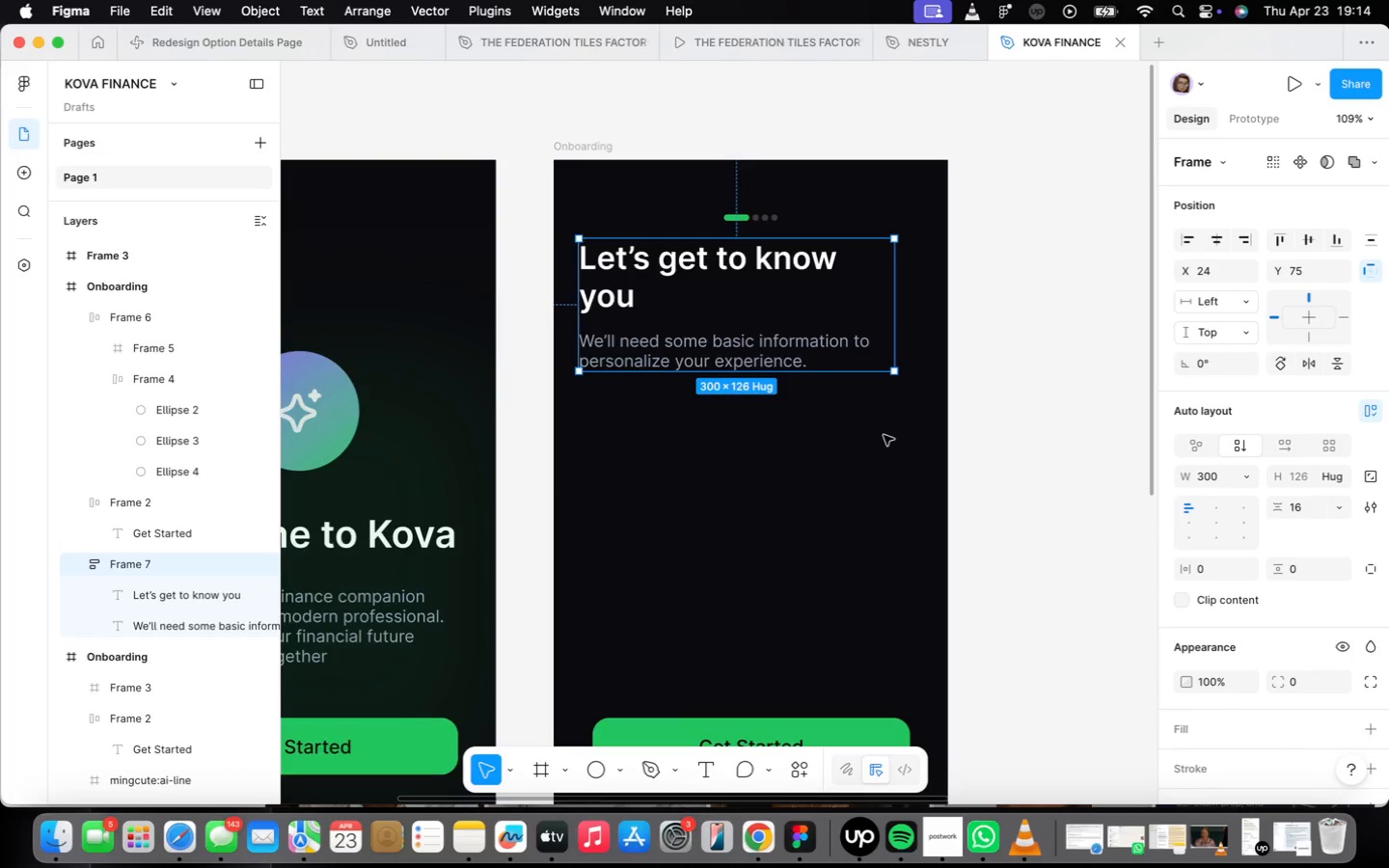 
wait(8.23)
 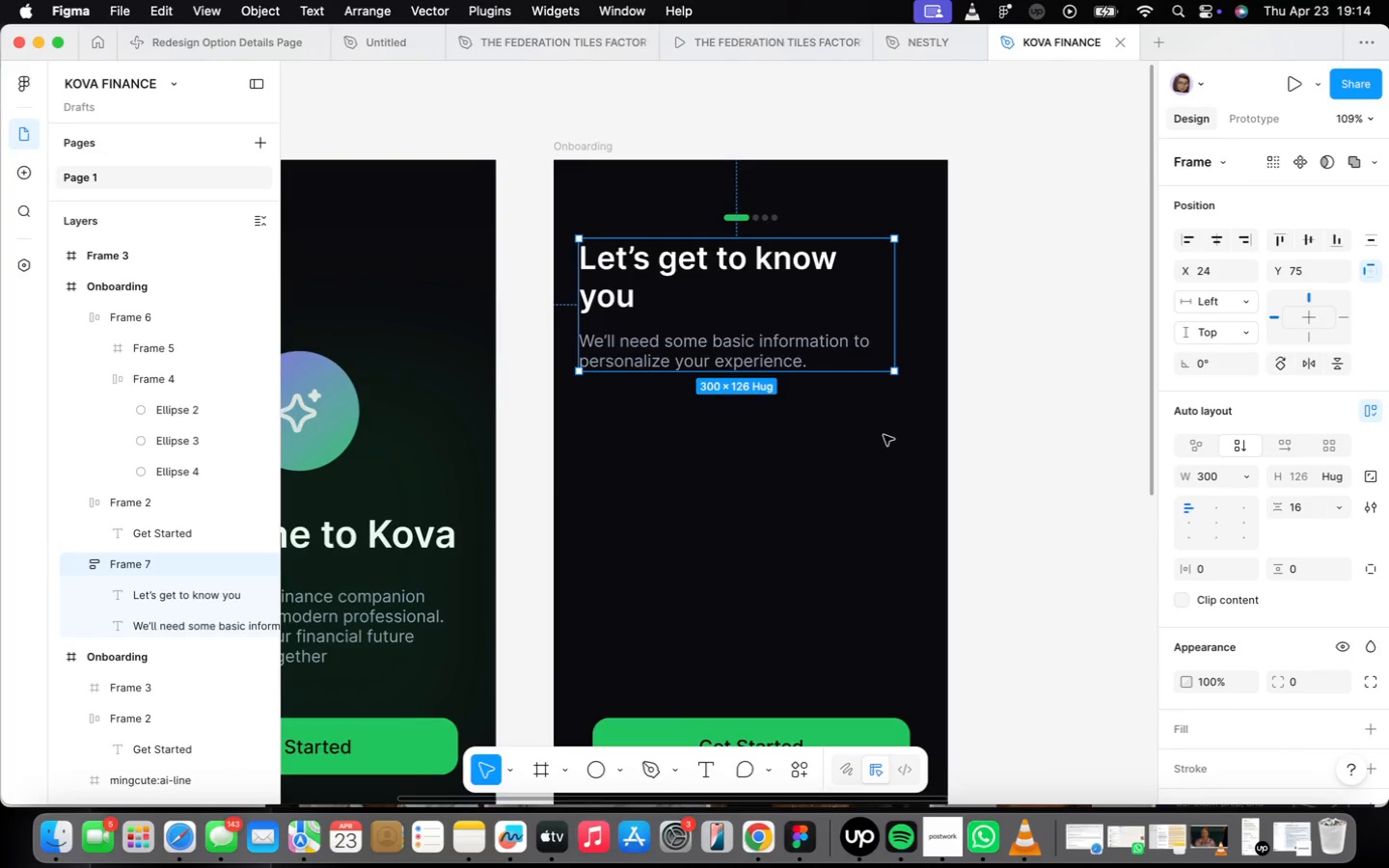 
left_click([688, 413])
 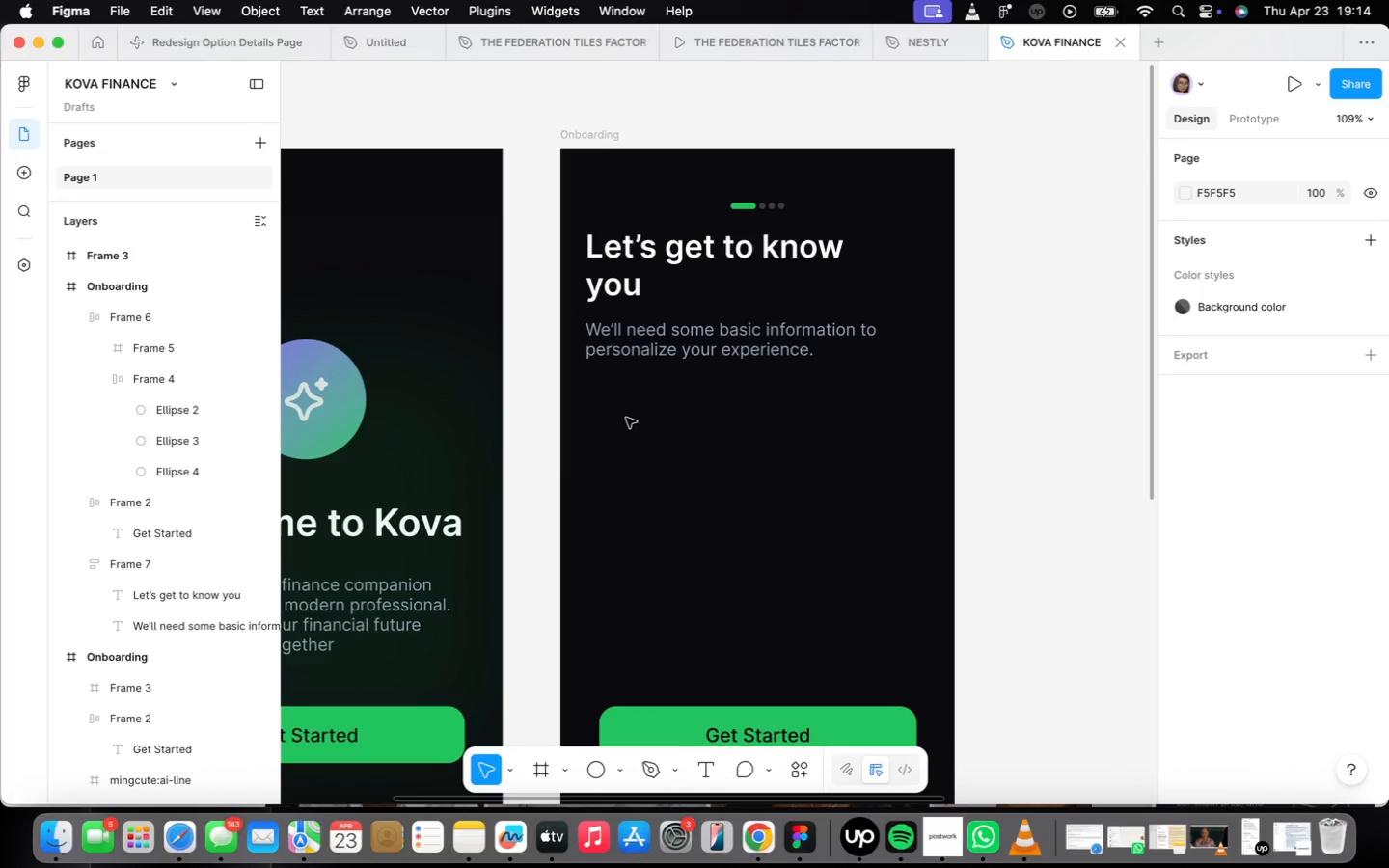 
key(T)
 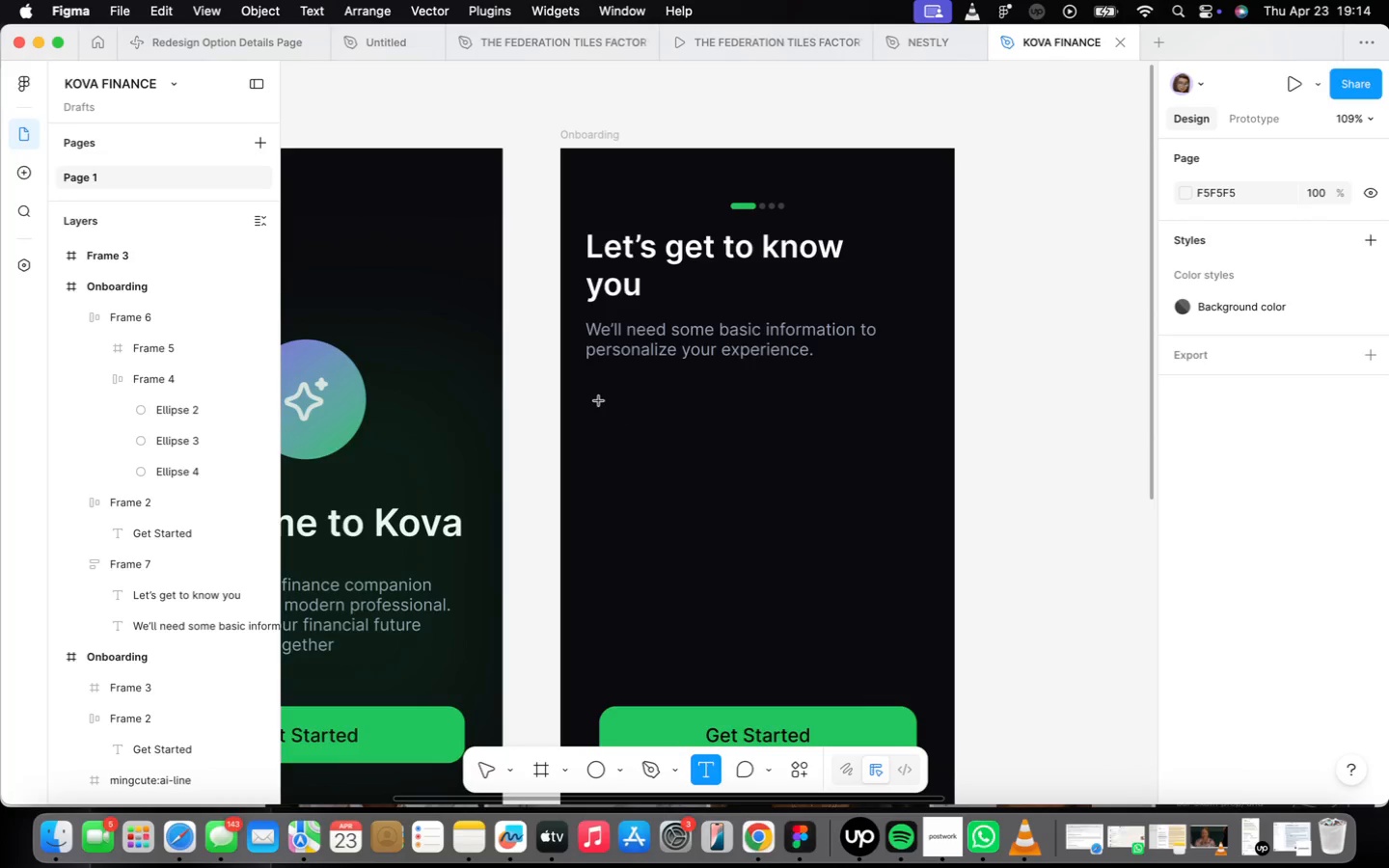 
left_click([595, 390])
 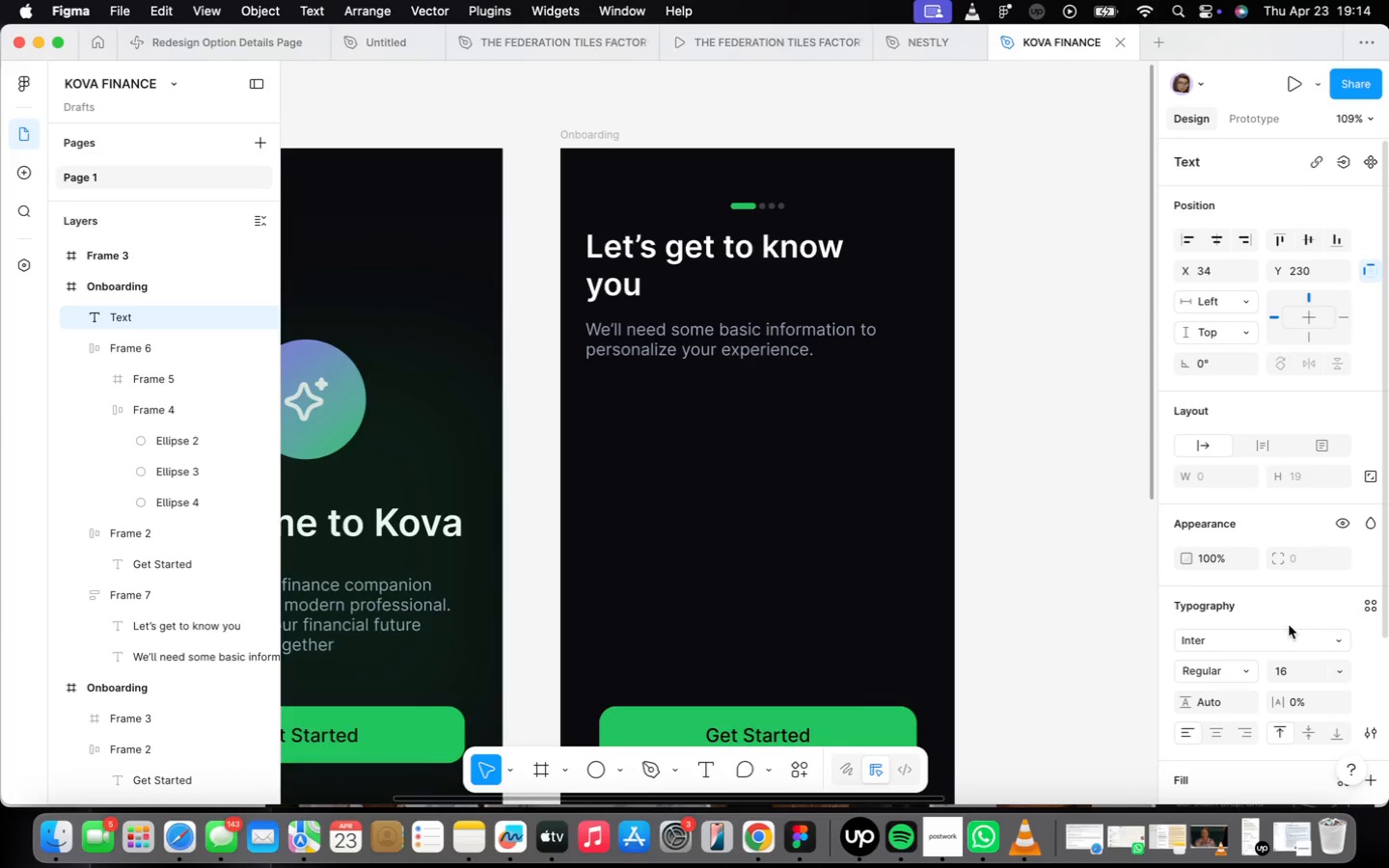 
wait(9.09)
 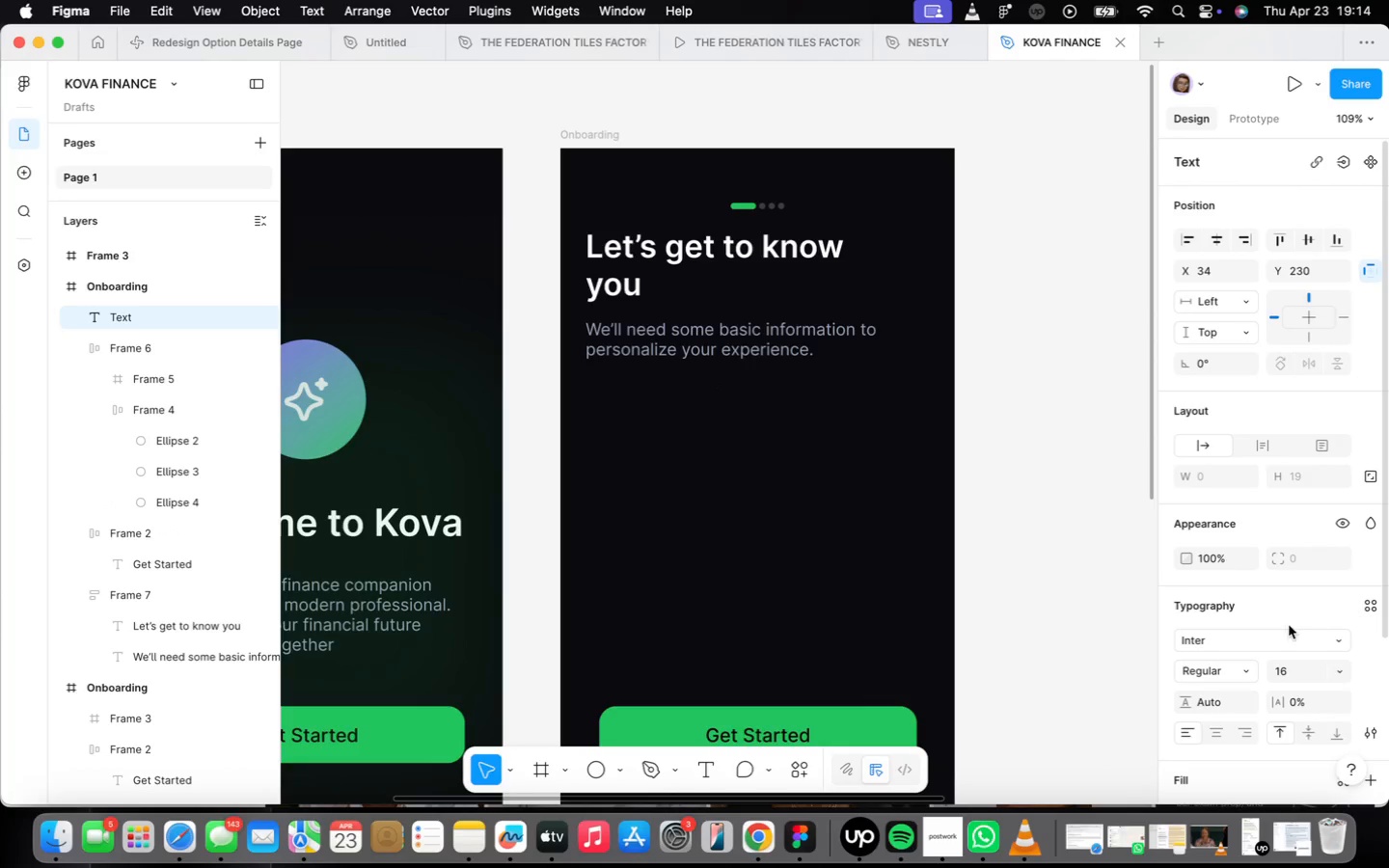 
left_click([1329, 636])
 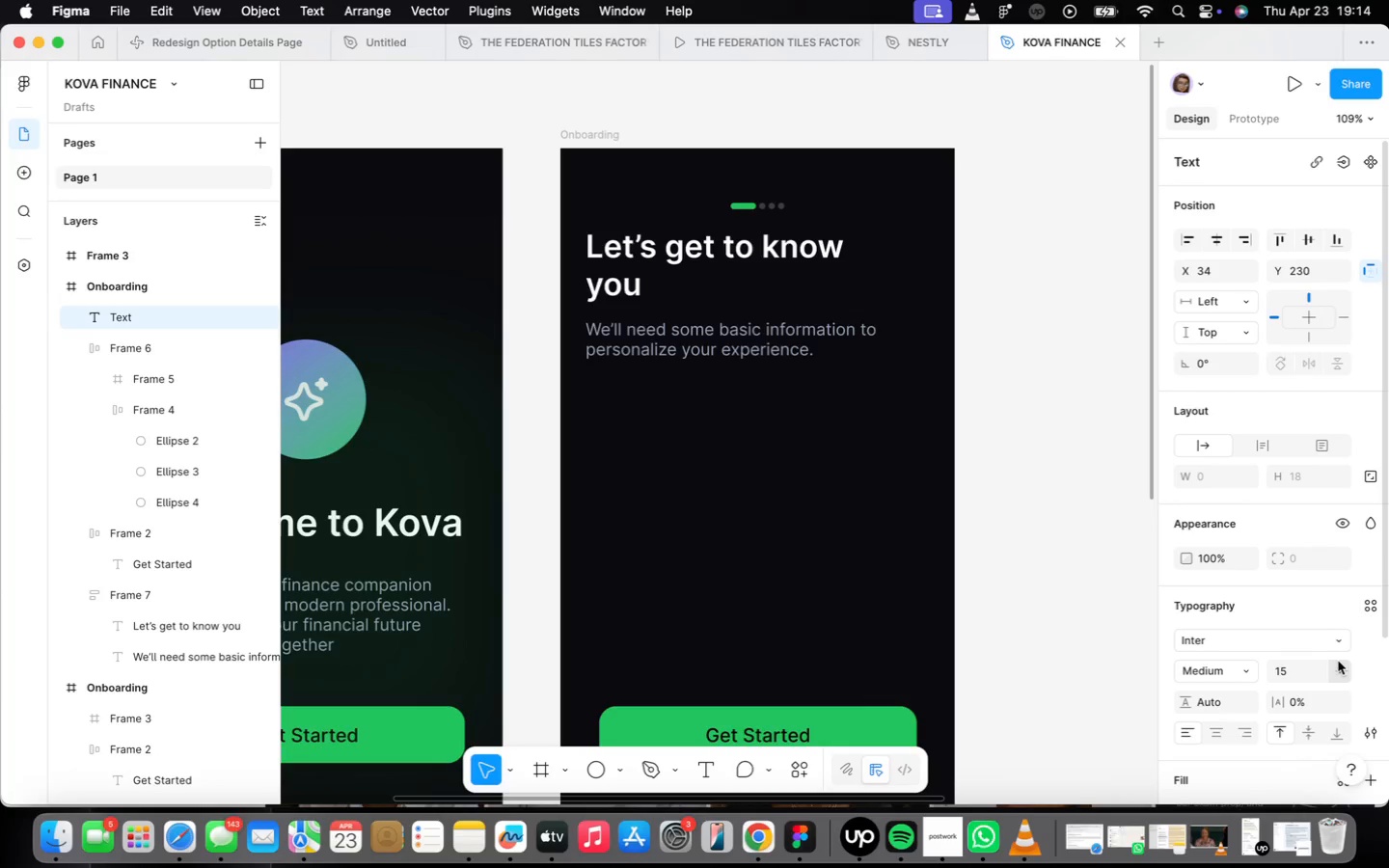 
left_click([1339, 666])
 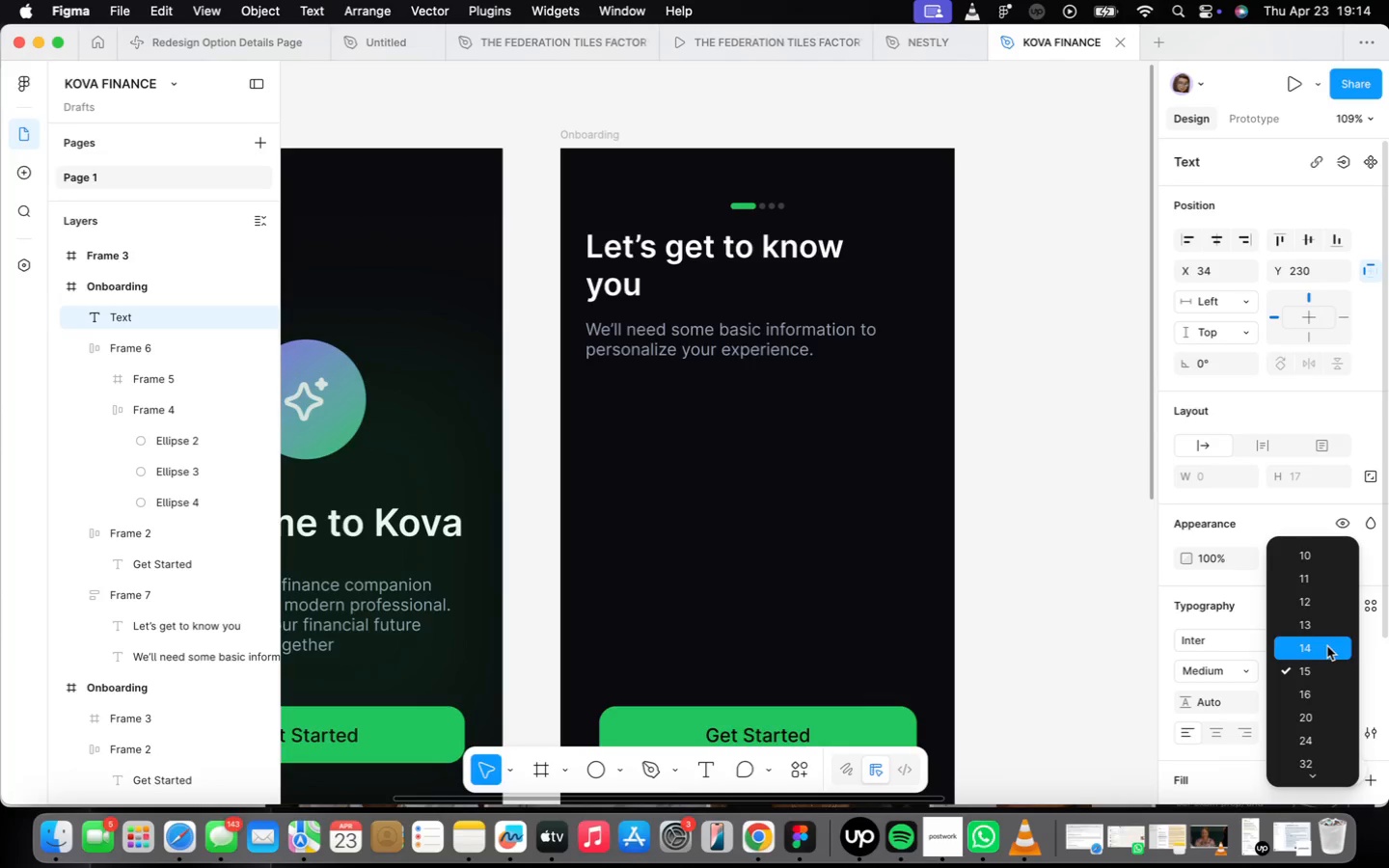 
left_click([1328, 646])
 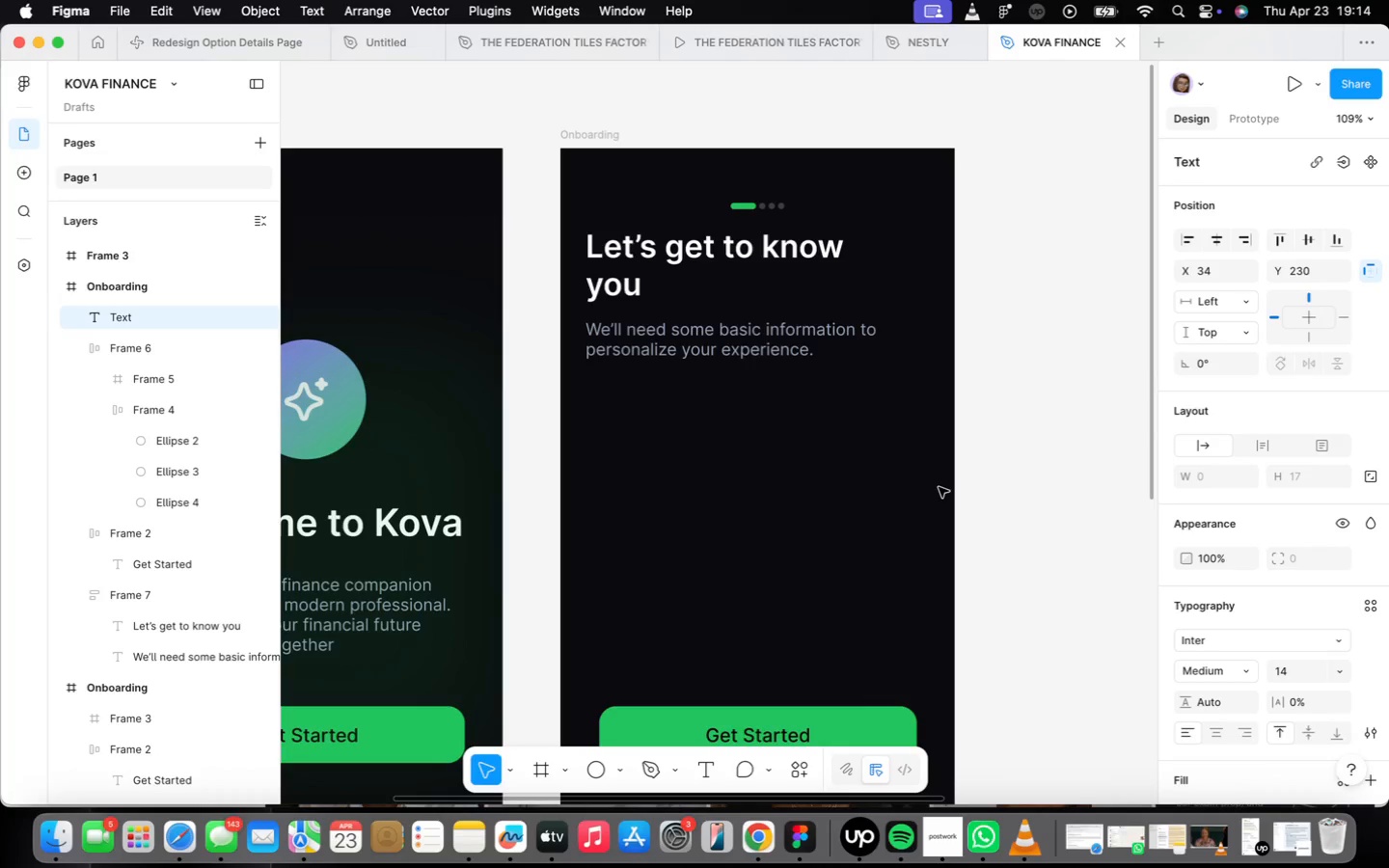 
type(Full Name)
 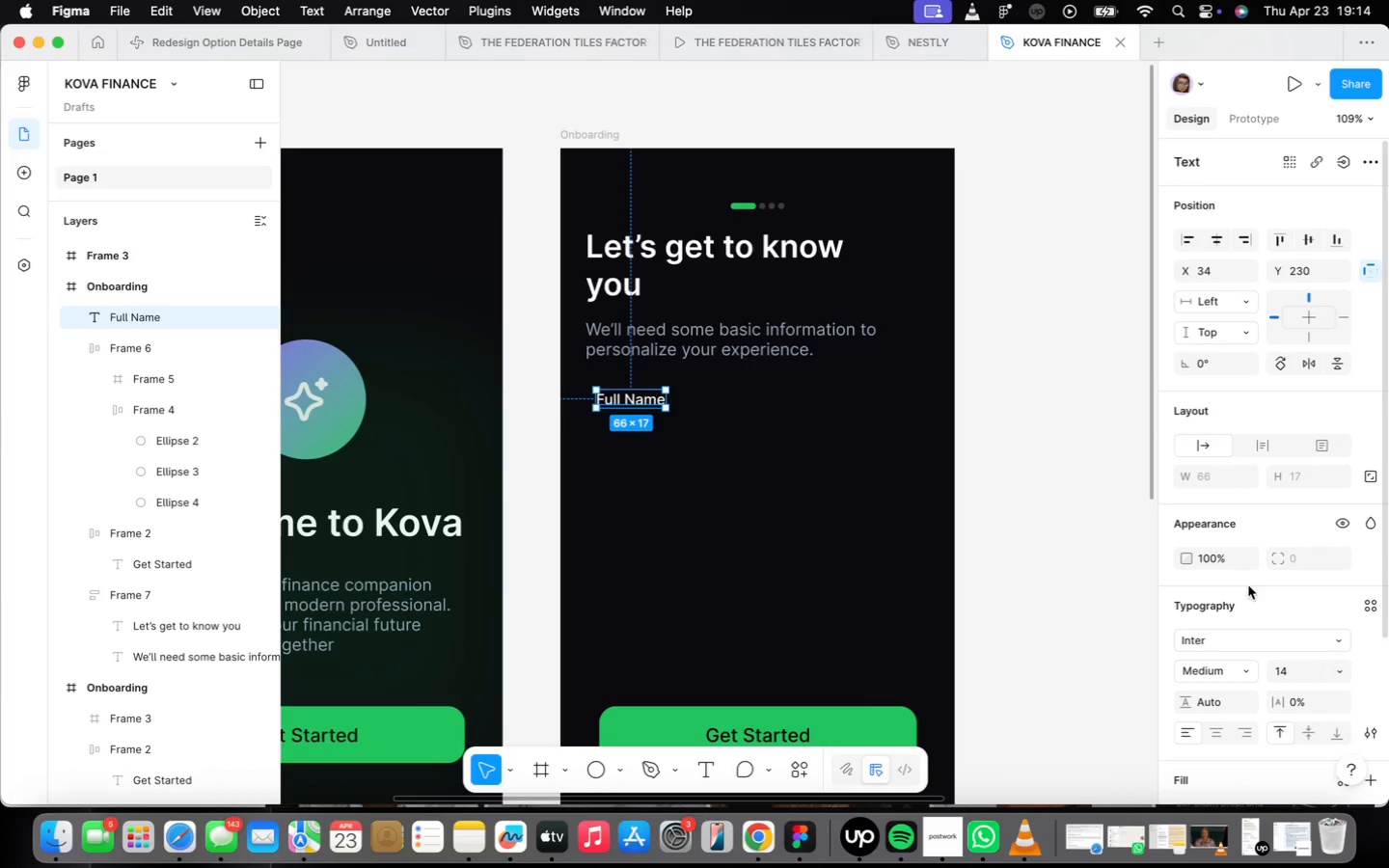 
scroll: coordinate [1275, 610], scroll_direction: down, amount: 8.0
 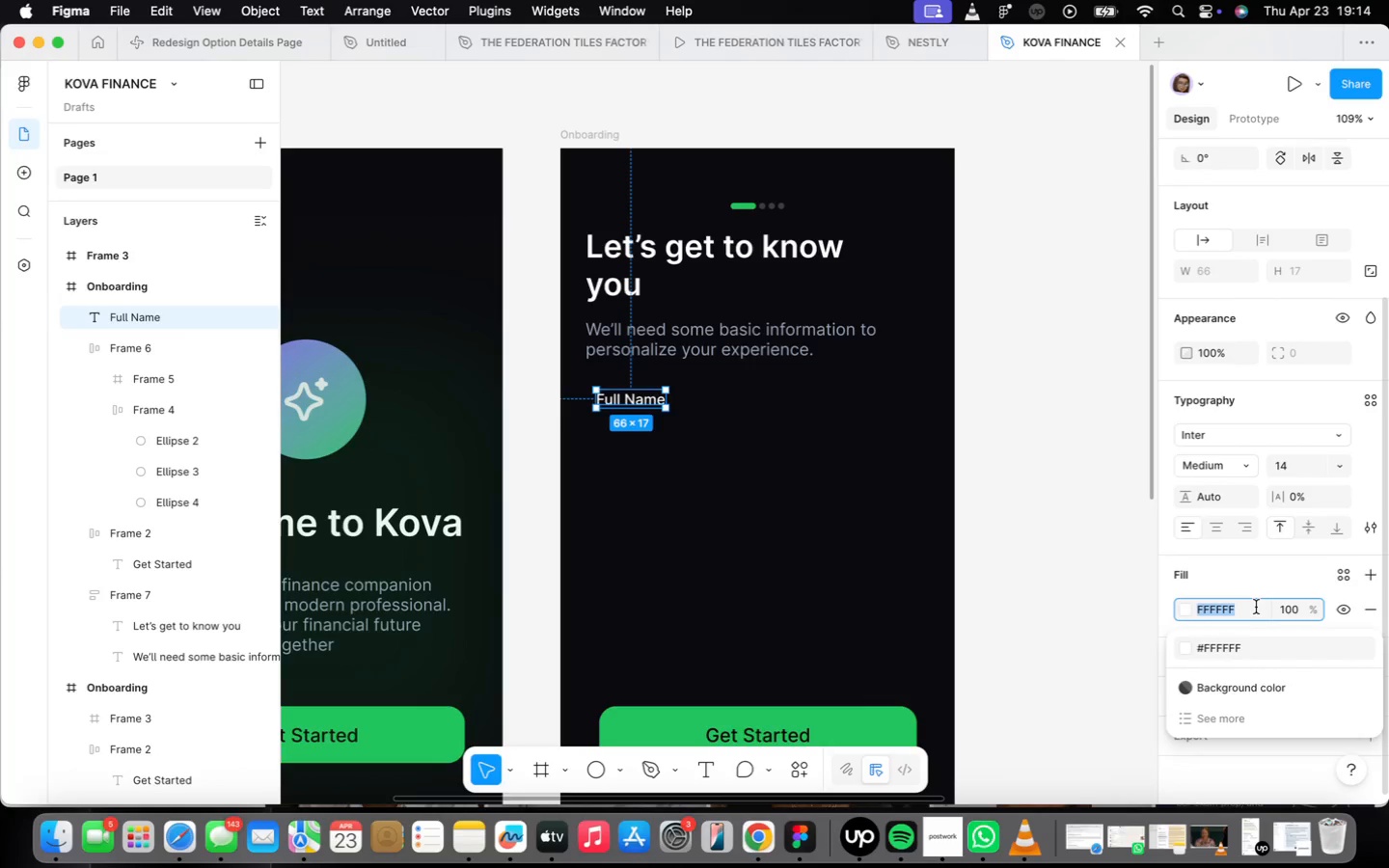 
key(9)
 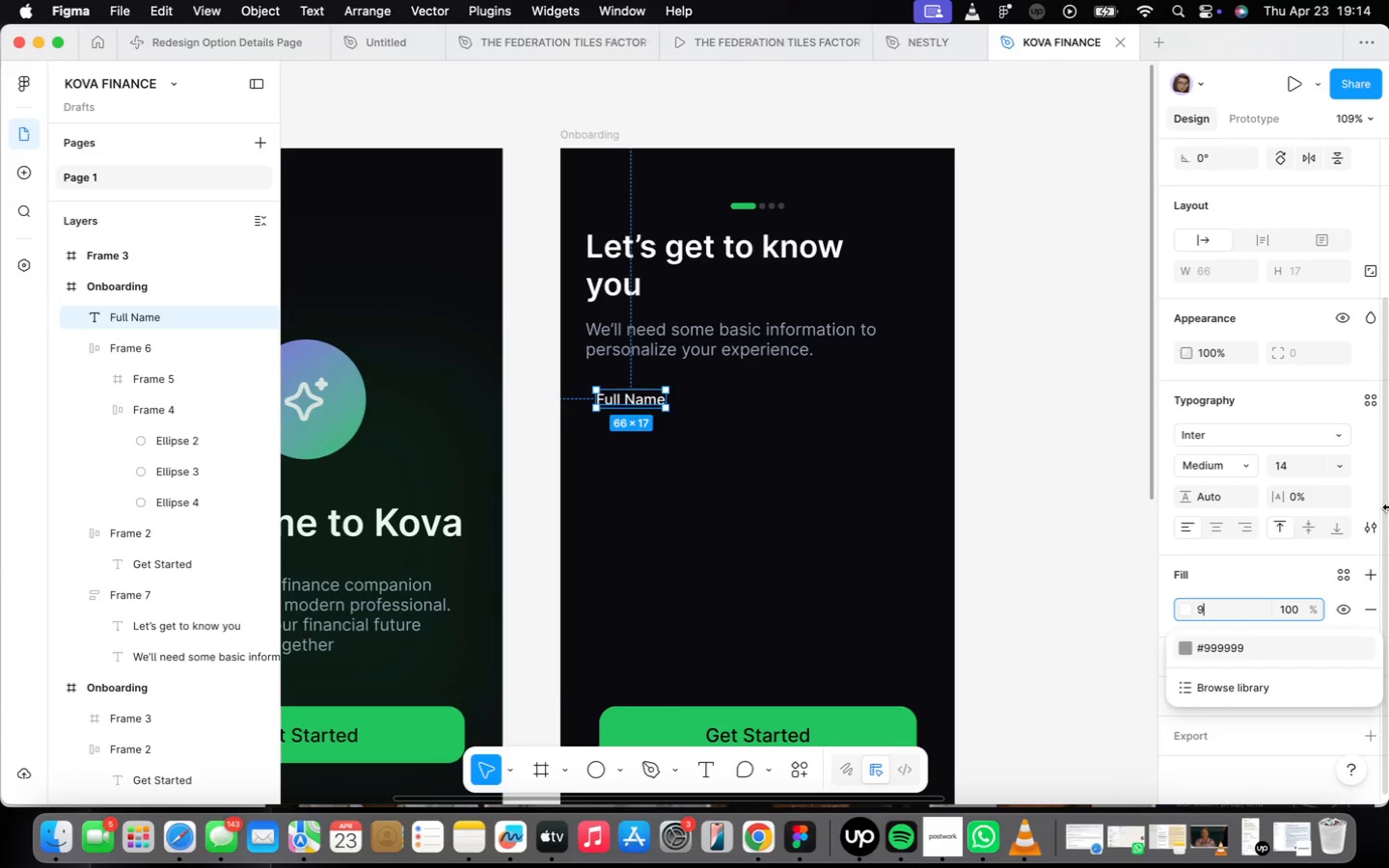 
type(4a3b8)
 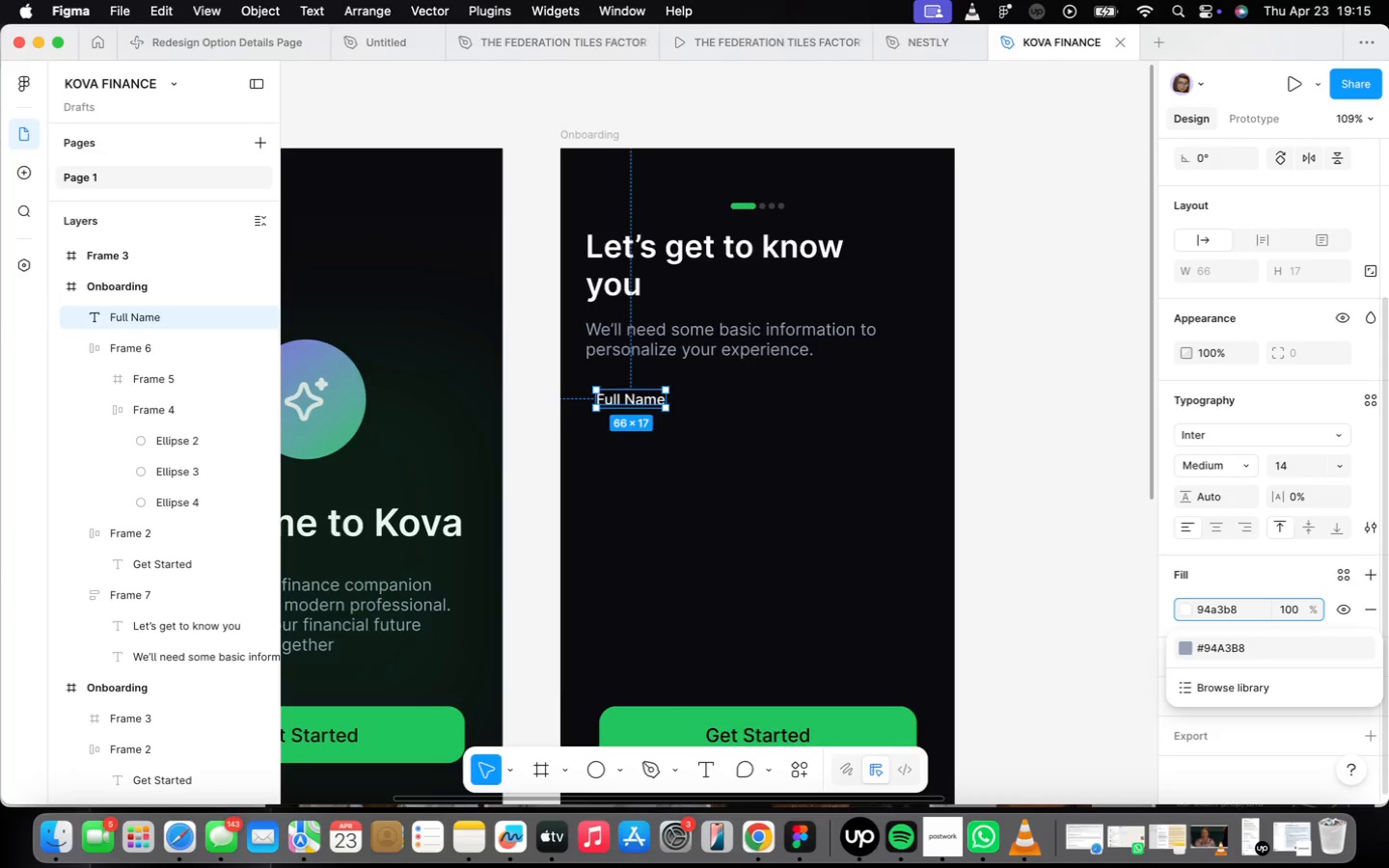 
key(Enter)
 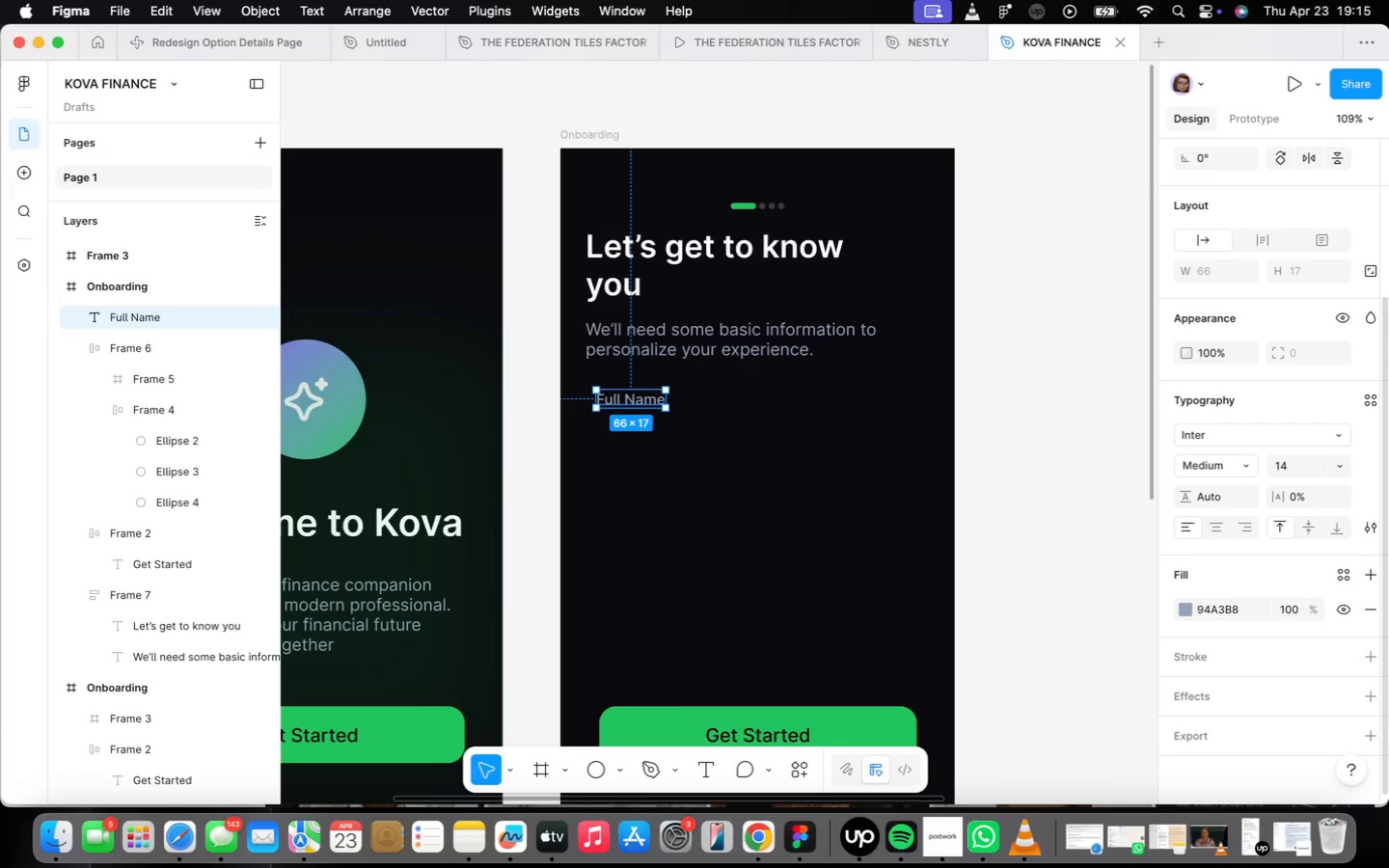 
left_click([1327, 497])
 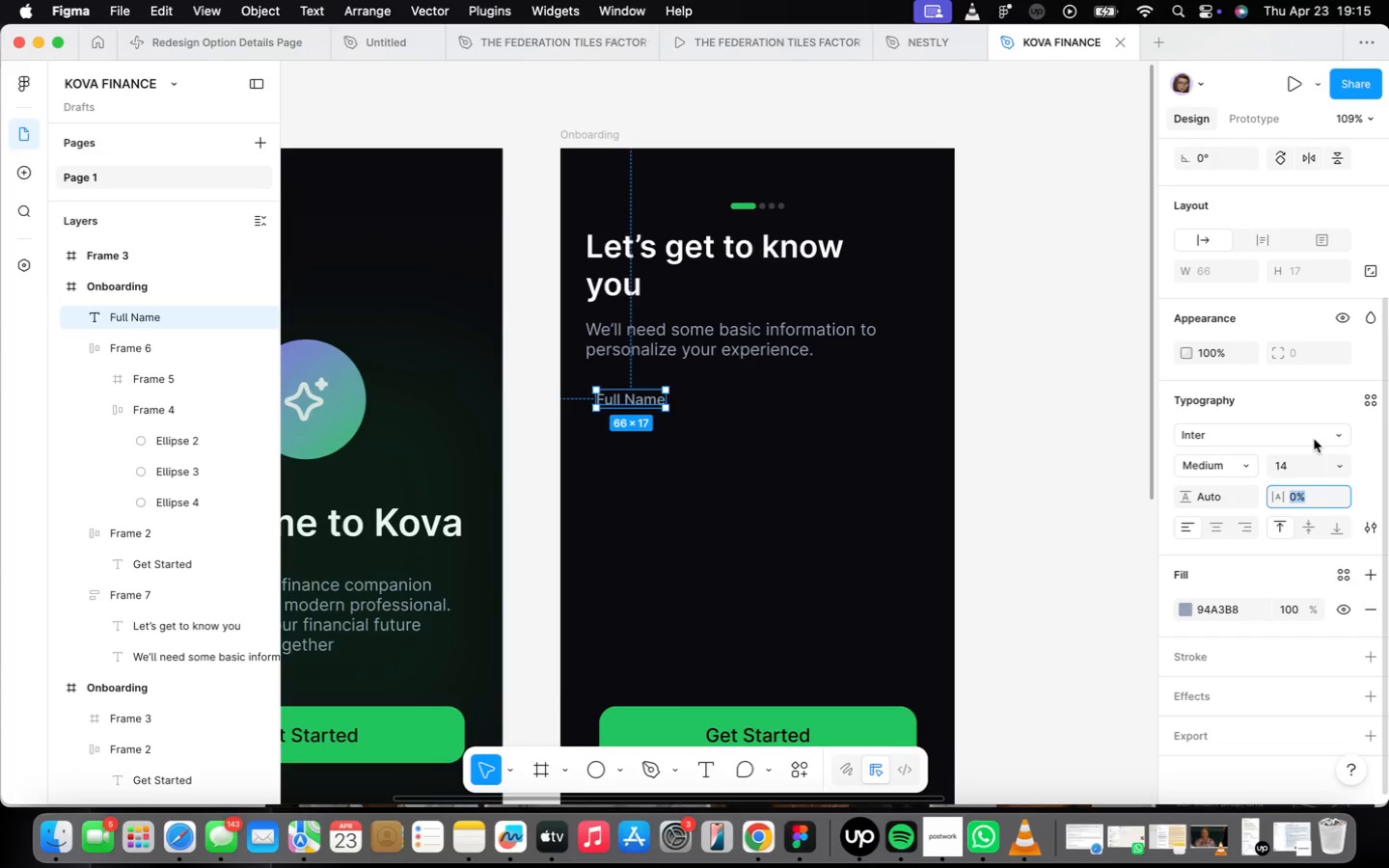 
wait(14.18)
 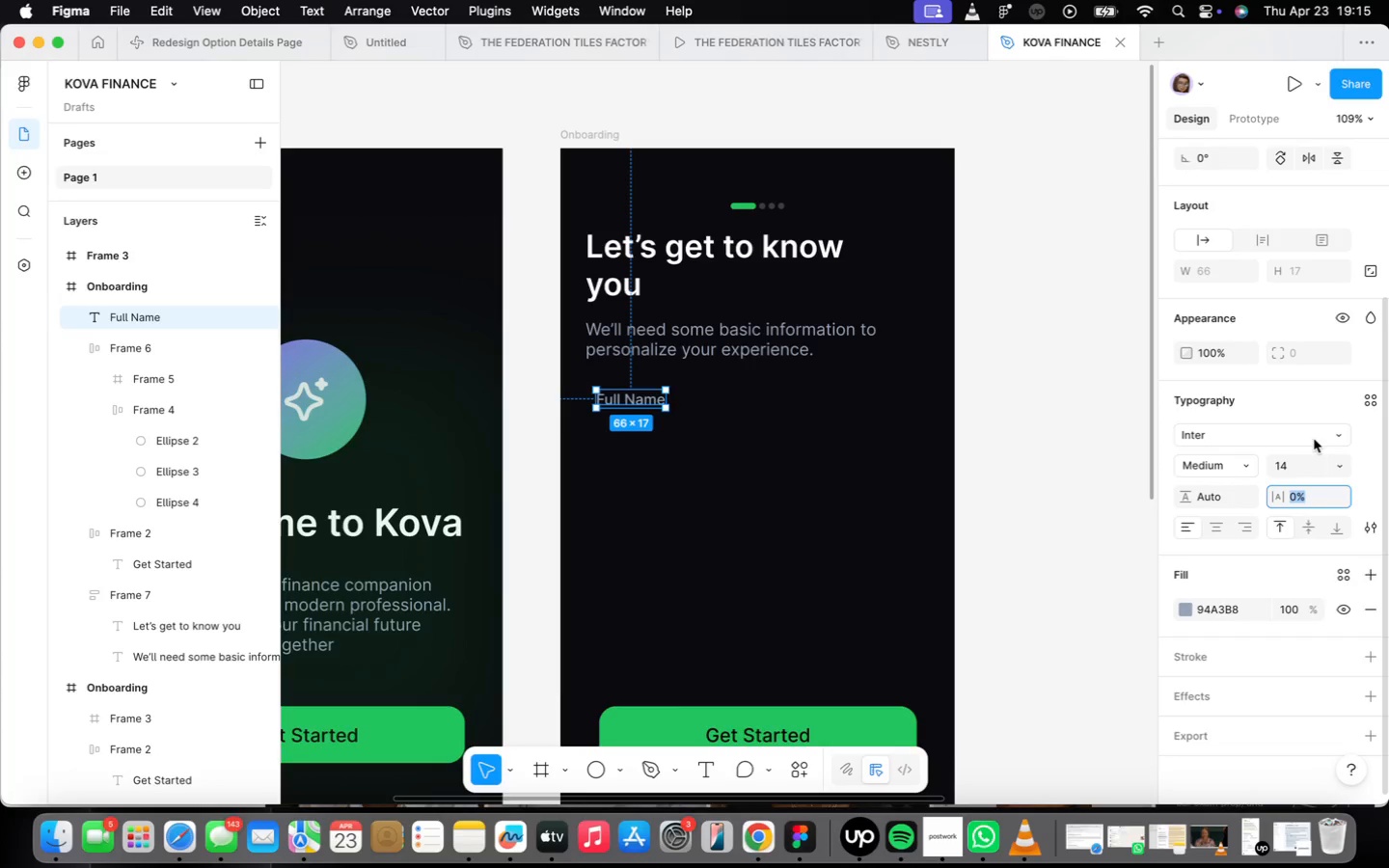 
hold_key(key=OptionLeft, duration=1.21)
left_click_drag(start_coordinate=[632, 395], to_coordinate=[631, 439])
 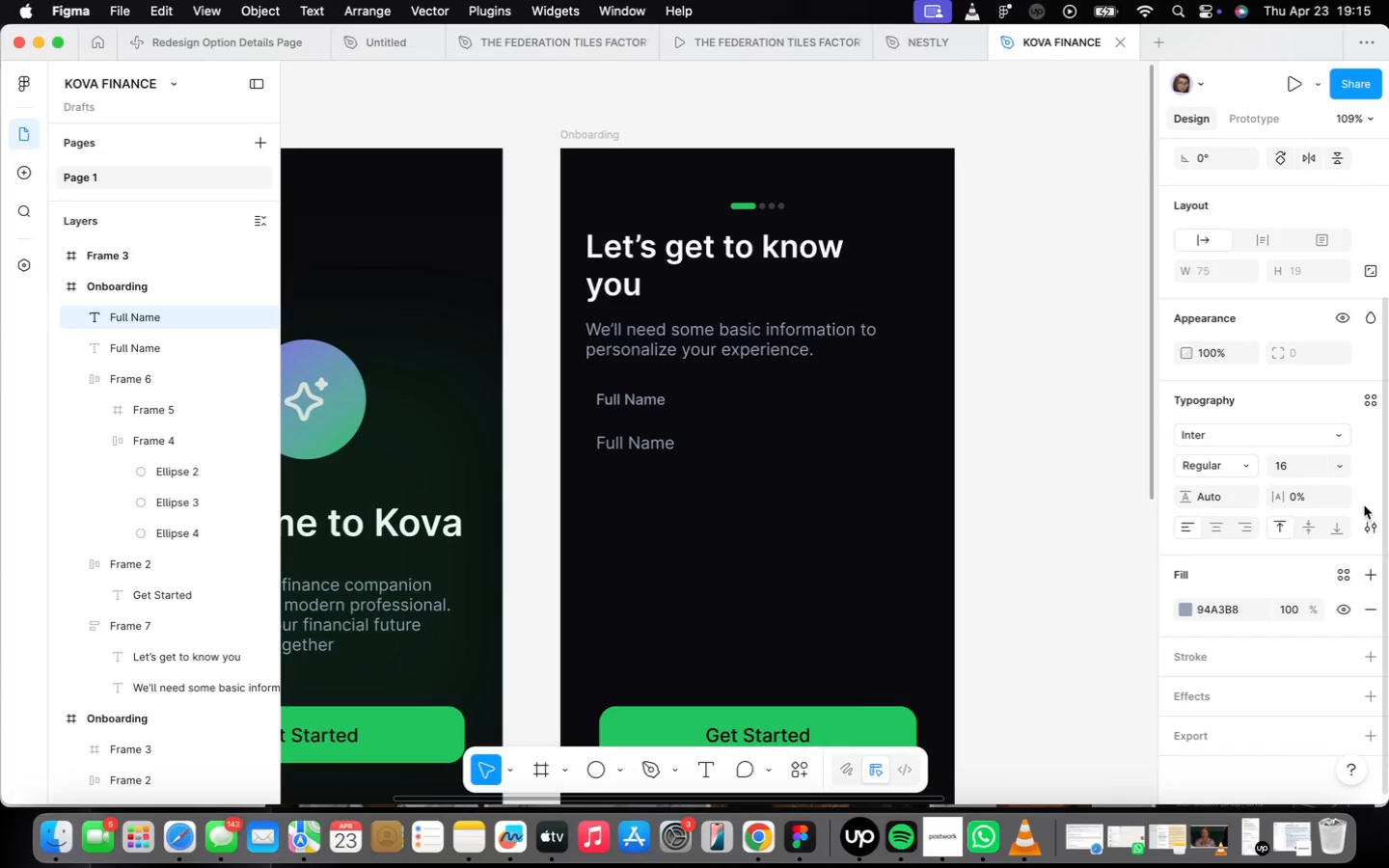 
wait(7.22)
 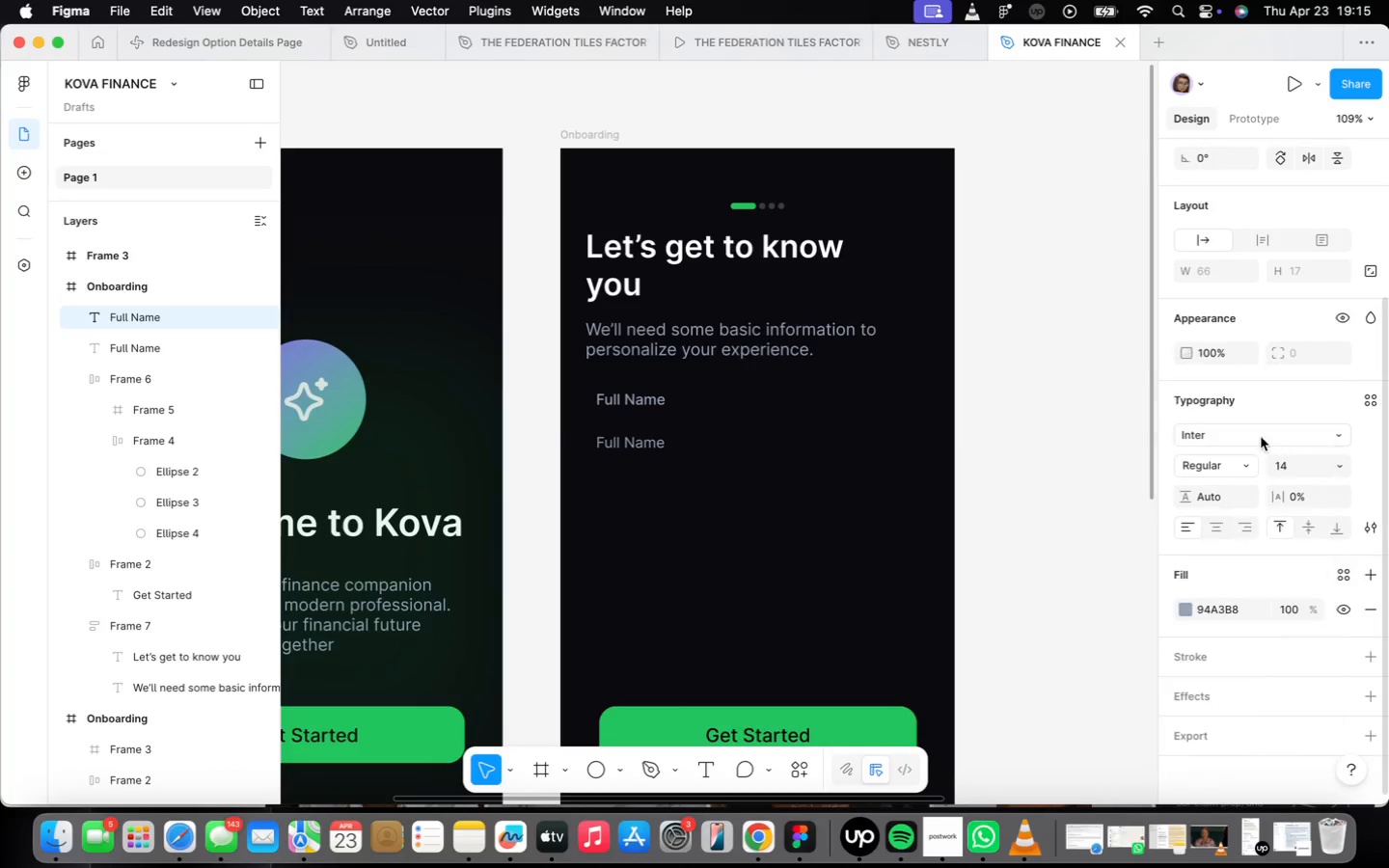 
left_click([1299, 613])
 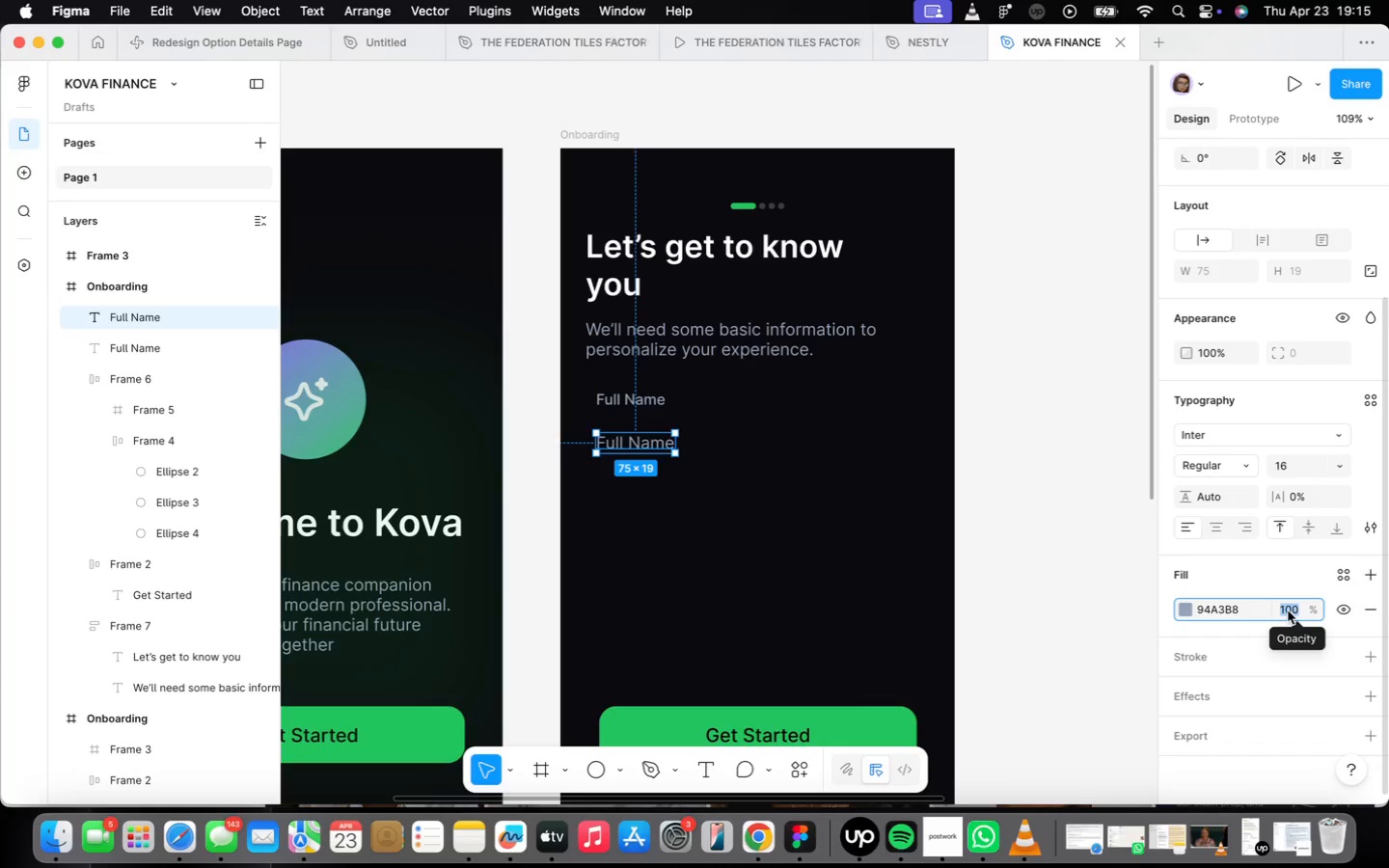 
type(50)
 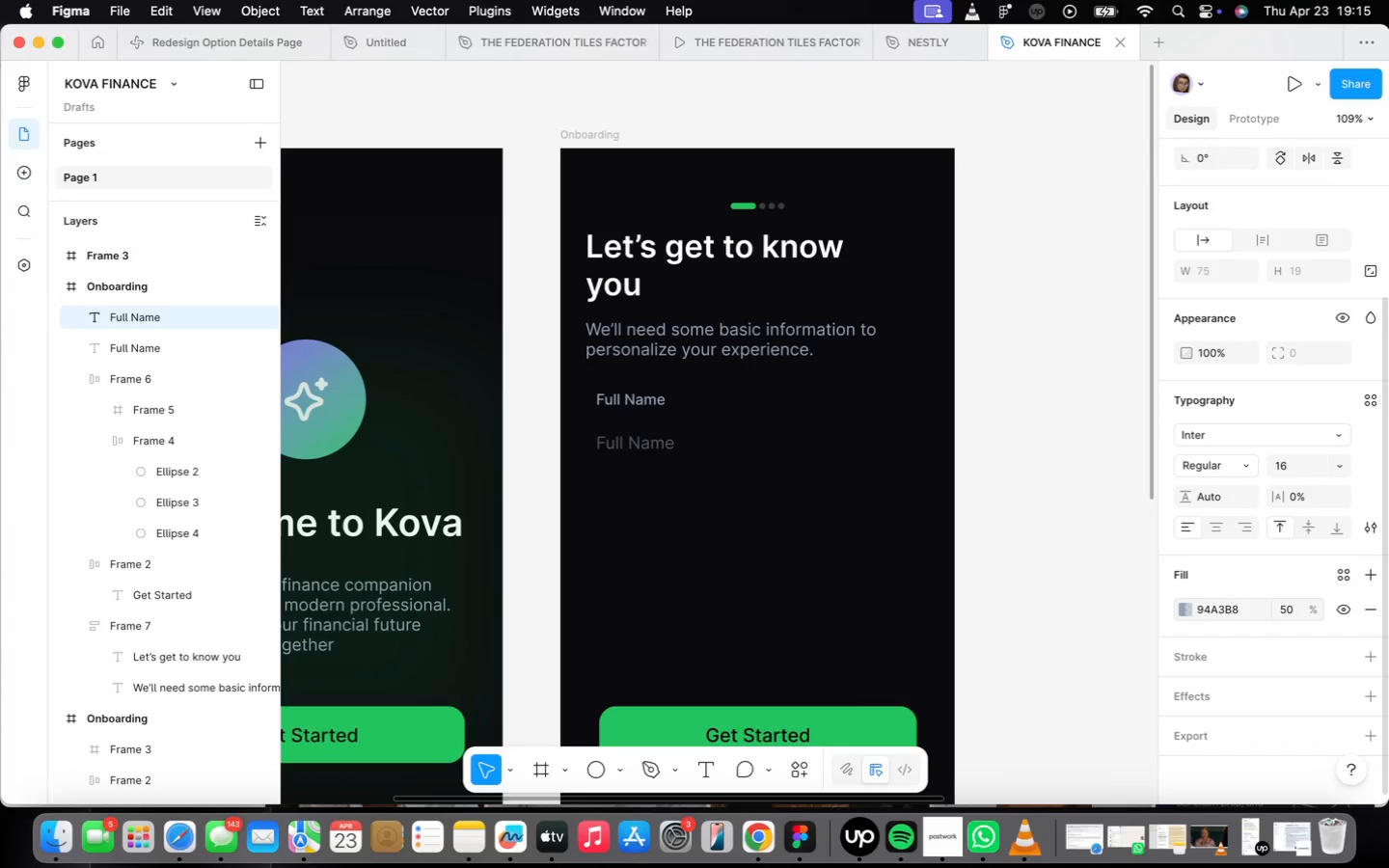 
key(Enter)
 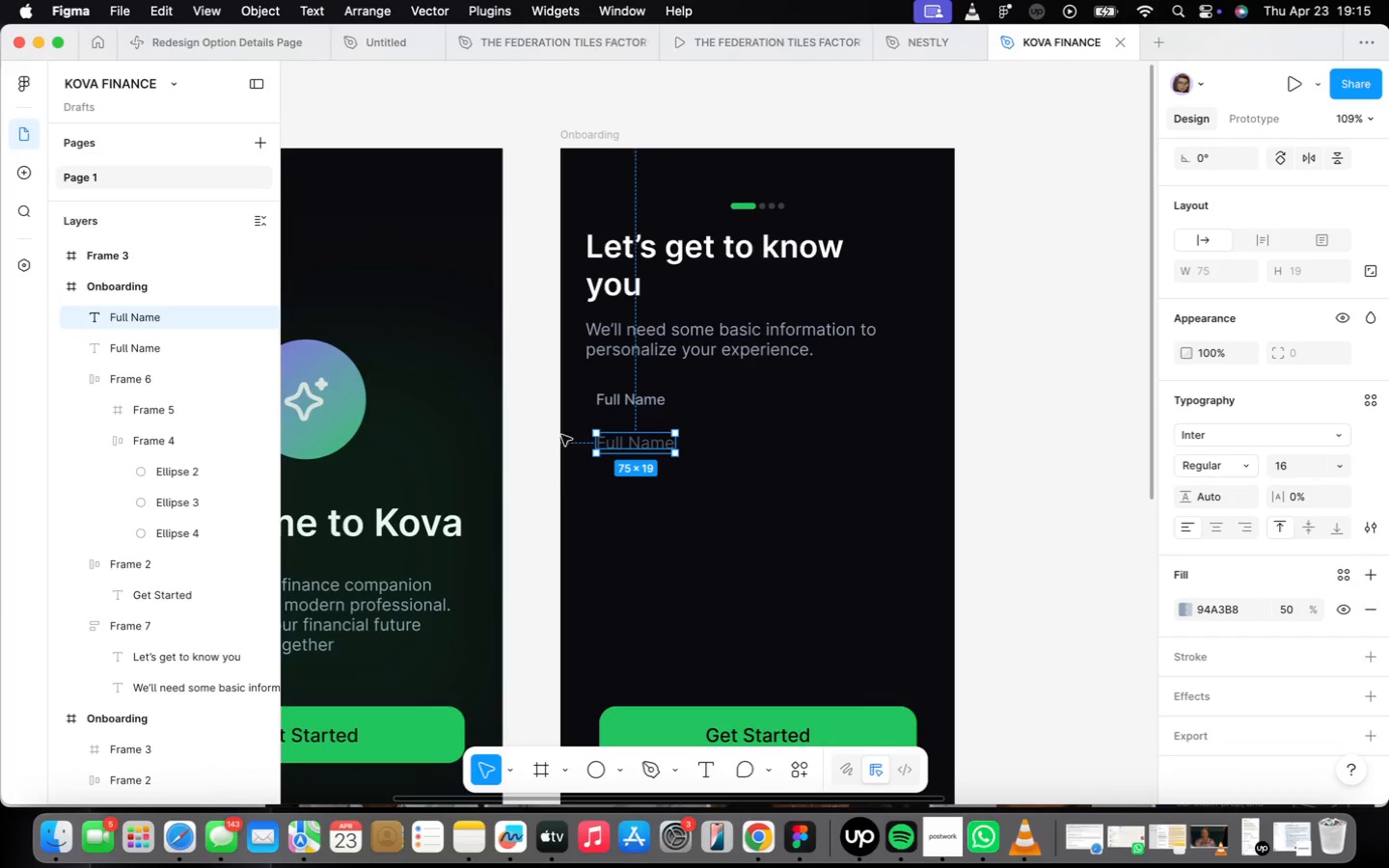 
key(Shift+ShiftLeft)
 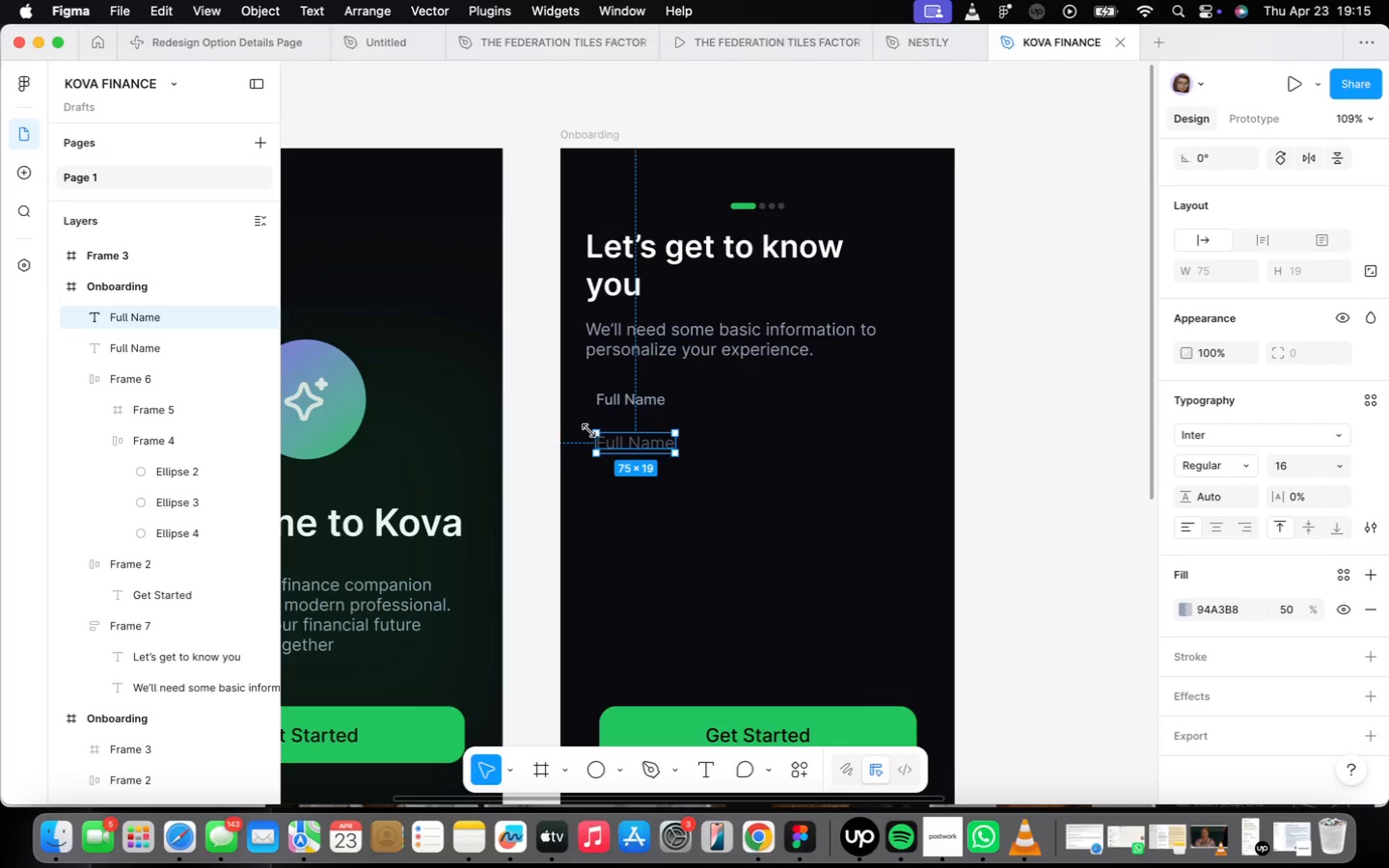 
key(Shift+A)
 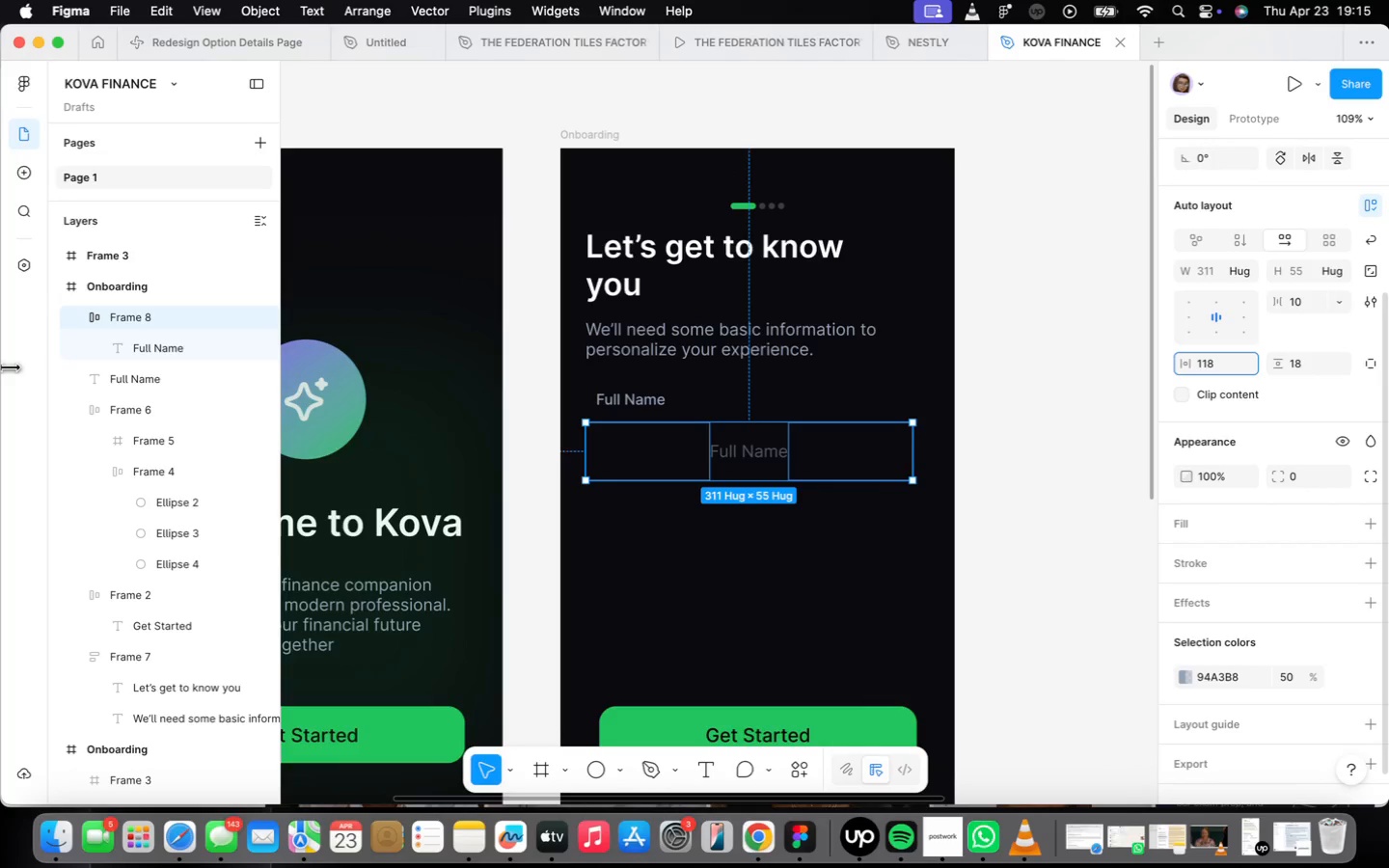 
wait(21.13)
 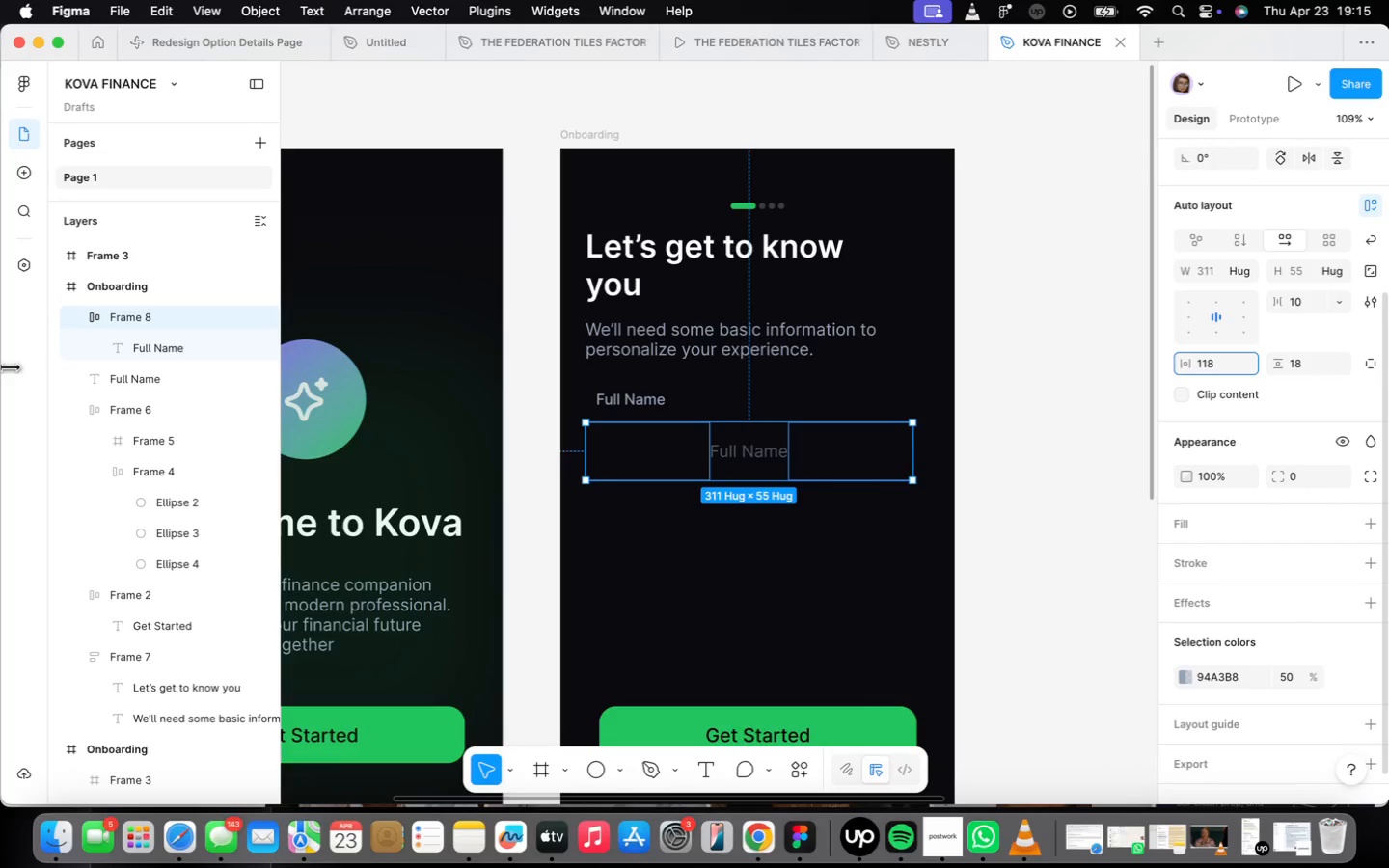 
left_click([1198, 316])
 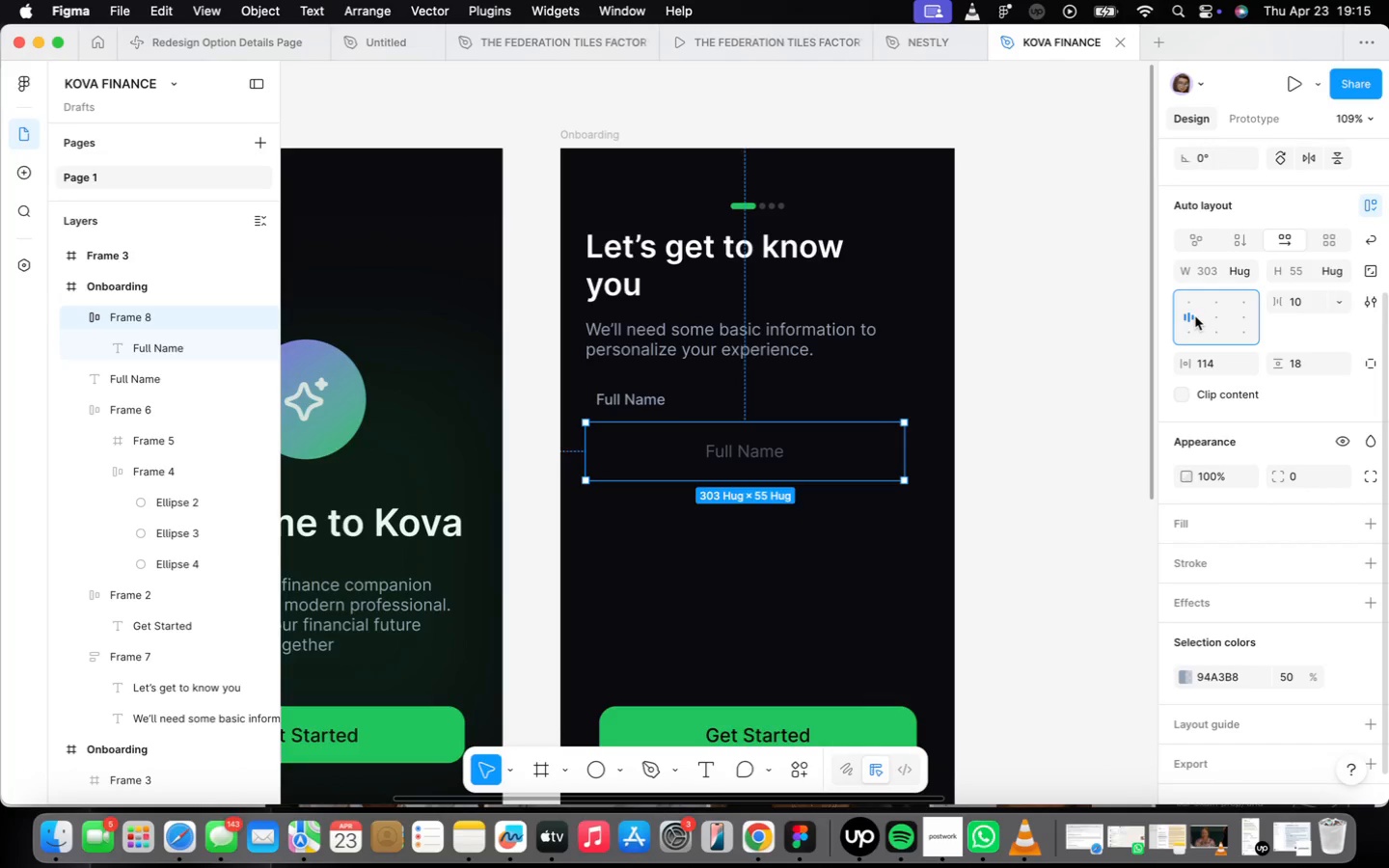 
left_click([1195, 314])
 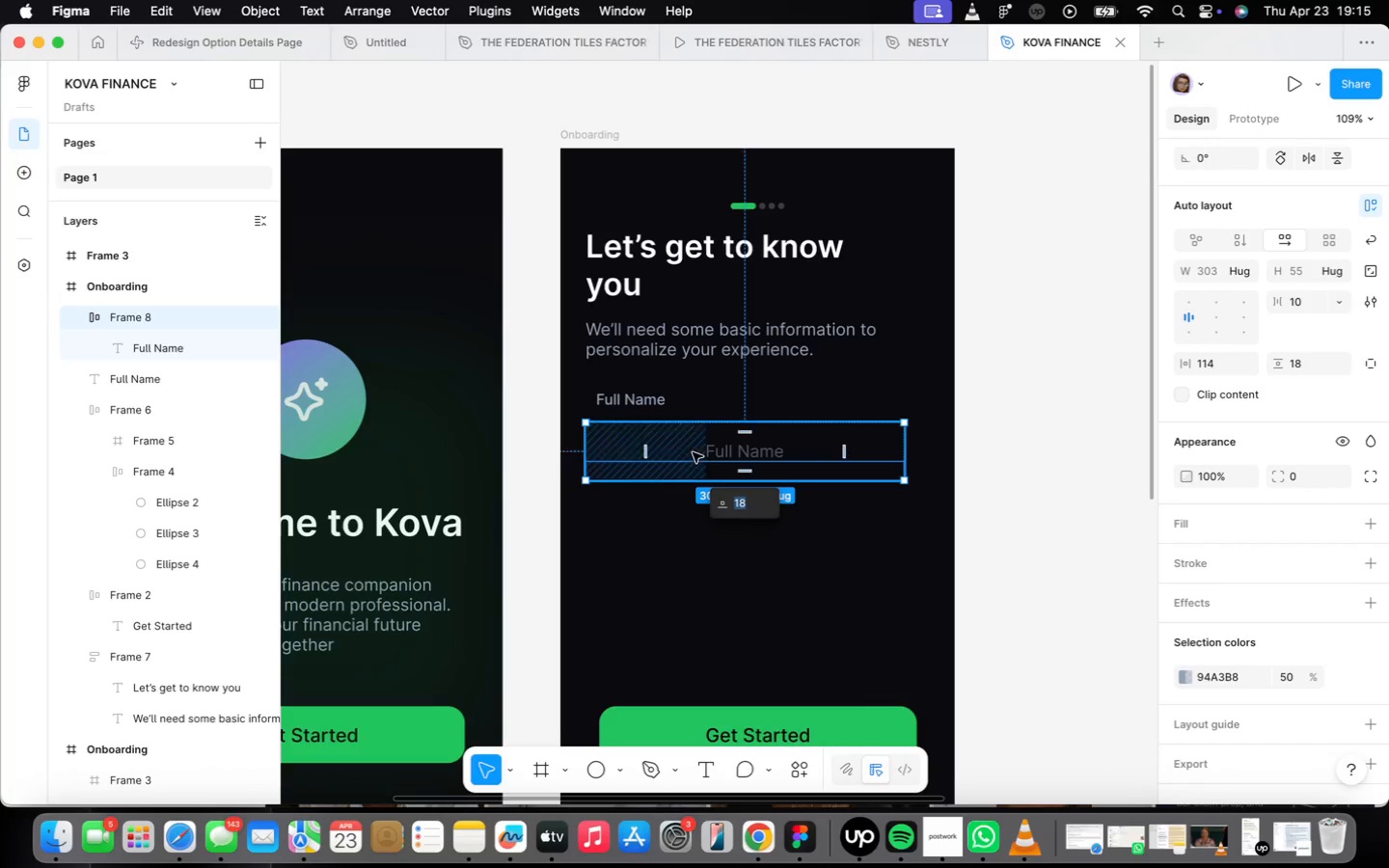 
triple_click([763, 452])
 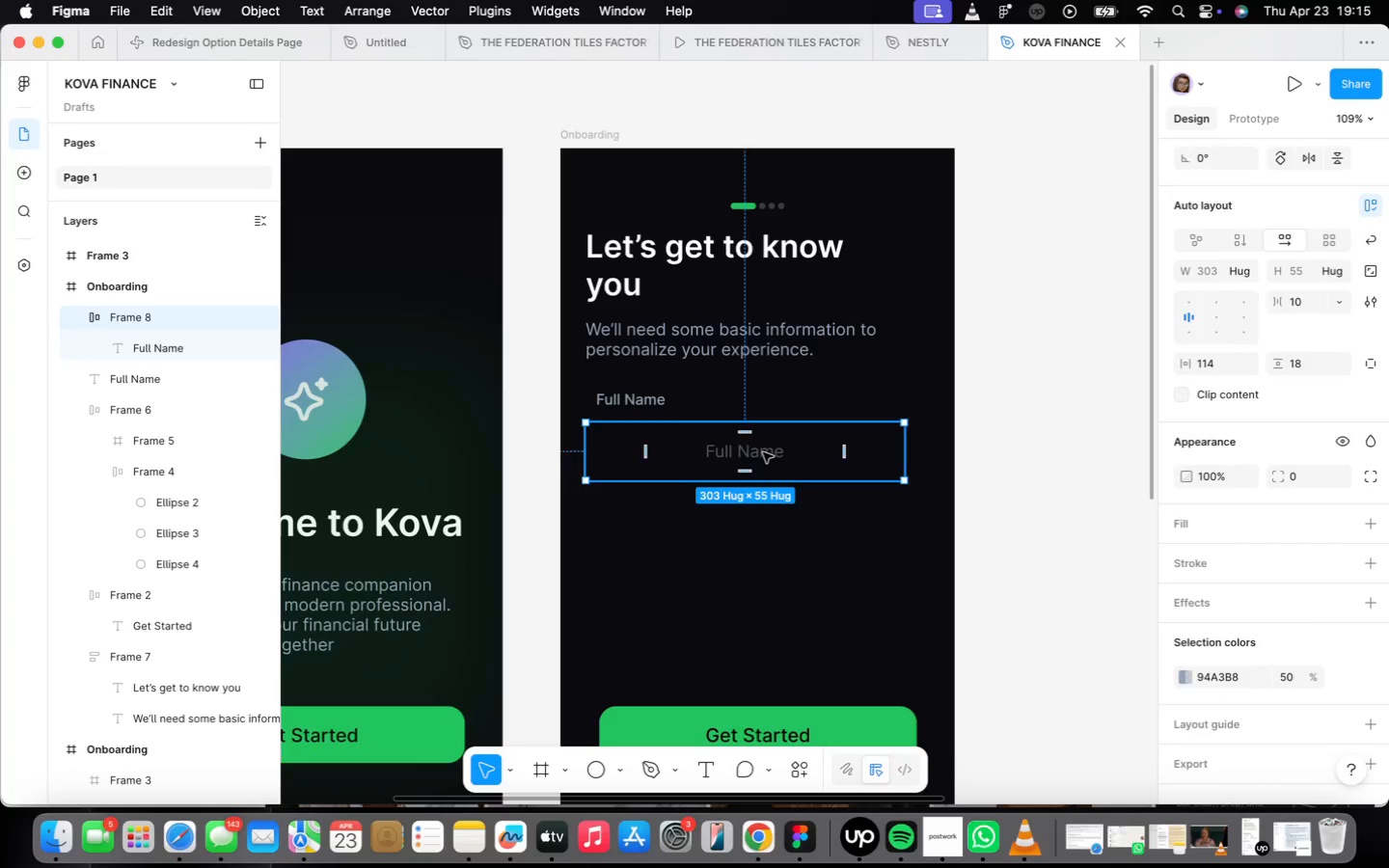 
triple_click([763, 452])
 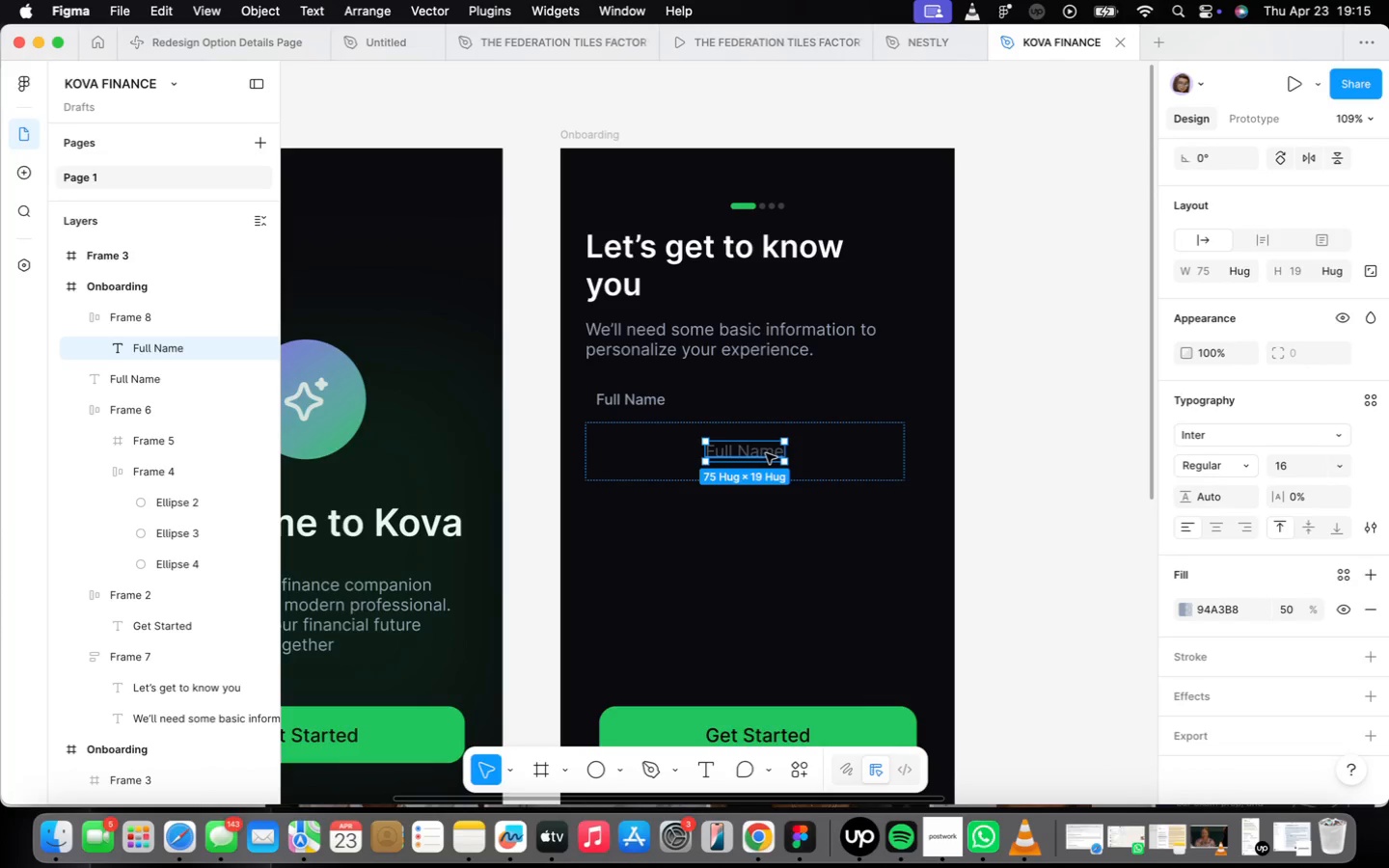 
left_click([860, 446])
 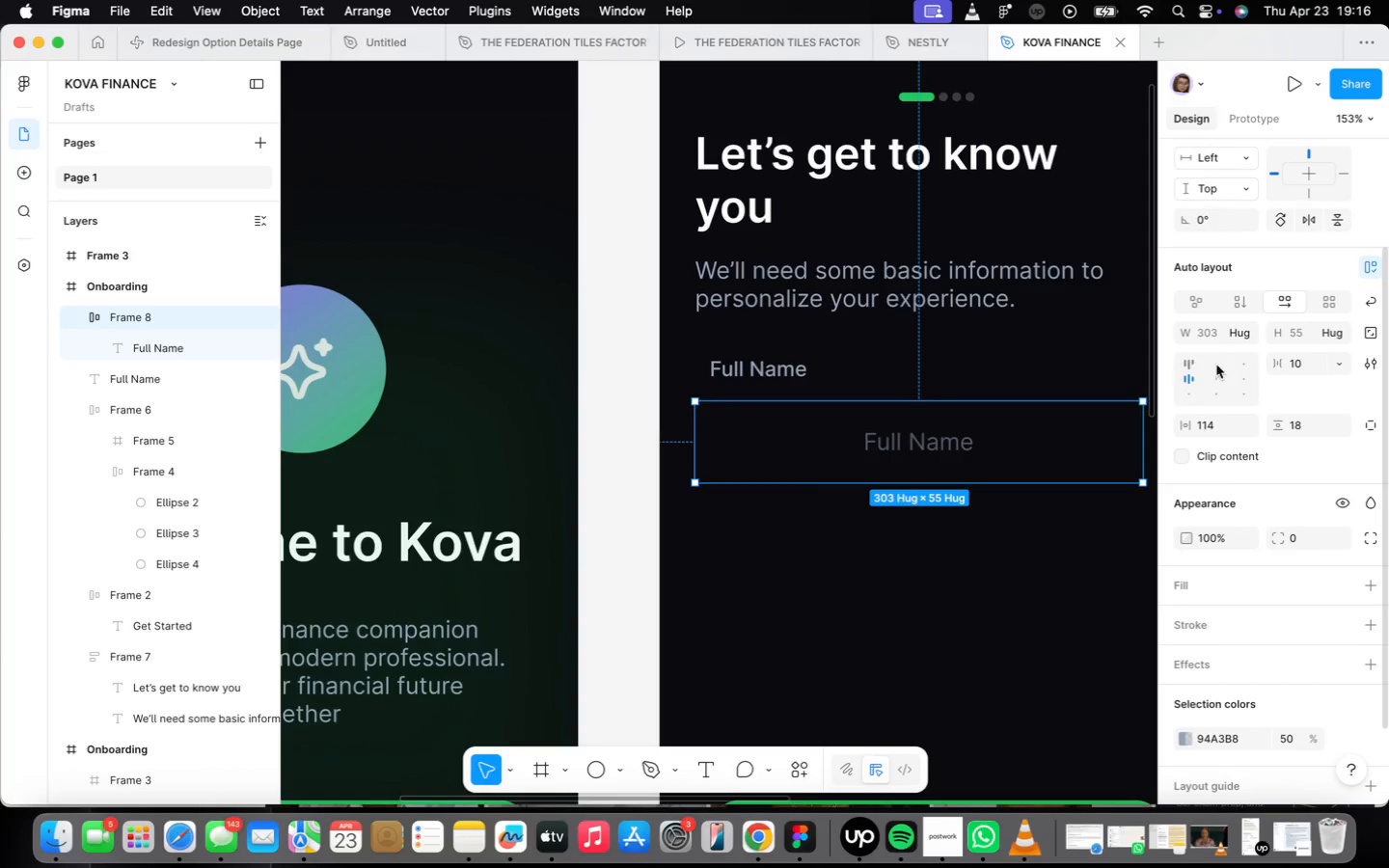 
scroll: coordinate [767, 454], scroll_direction: up, amount: 3.0
 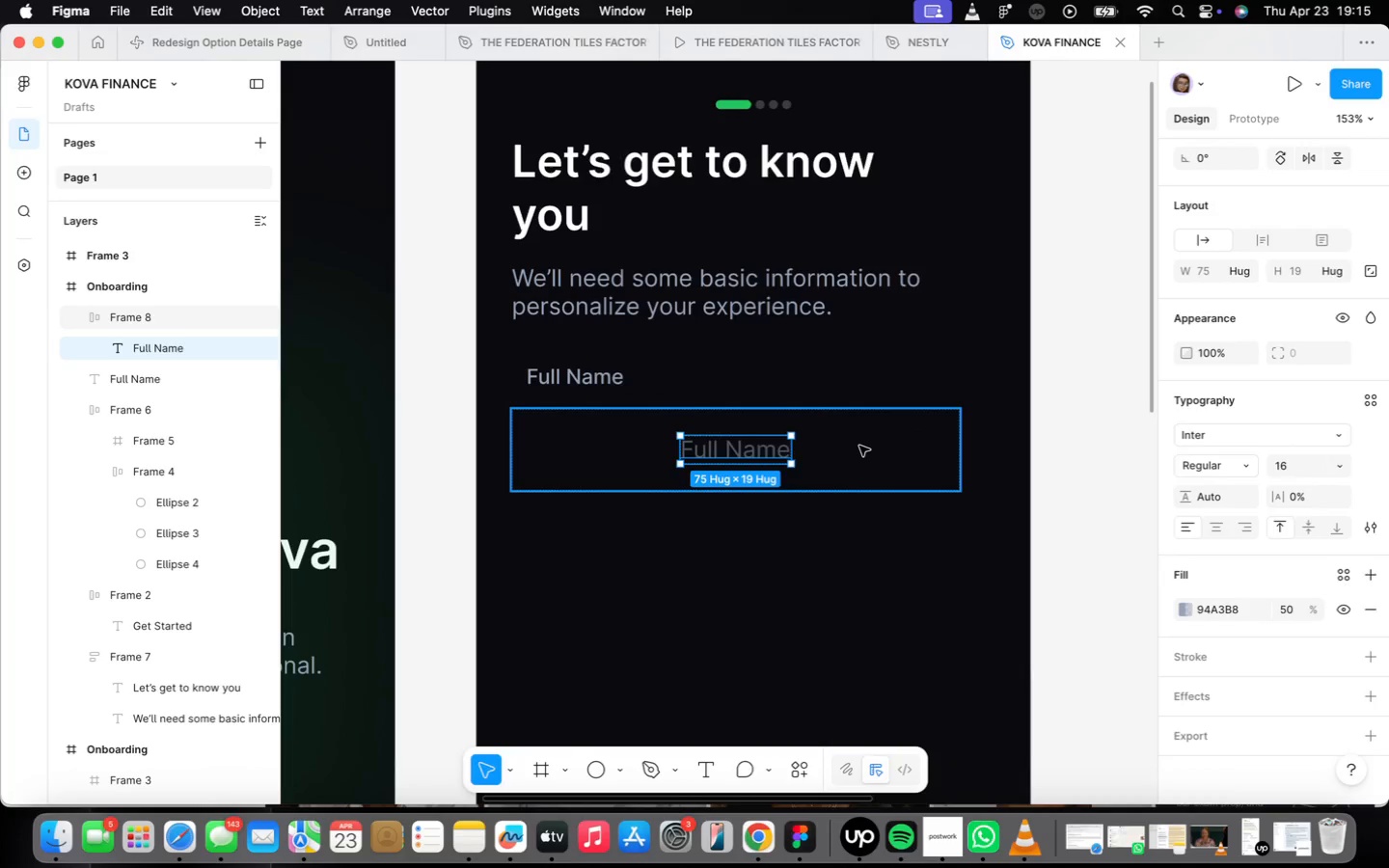 
left_click([949, 555])
 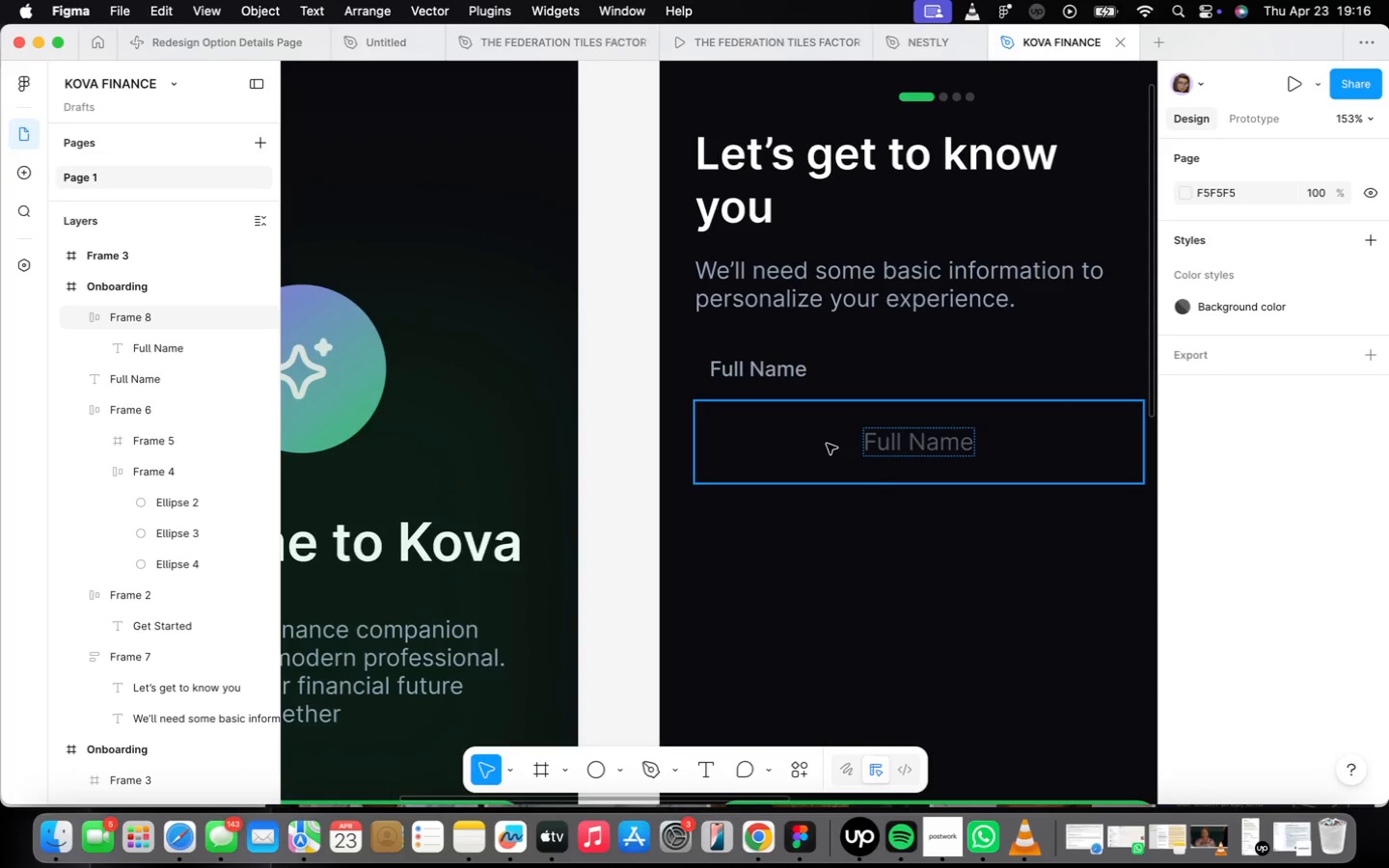 
left_click([827, 444])
 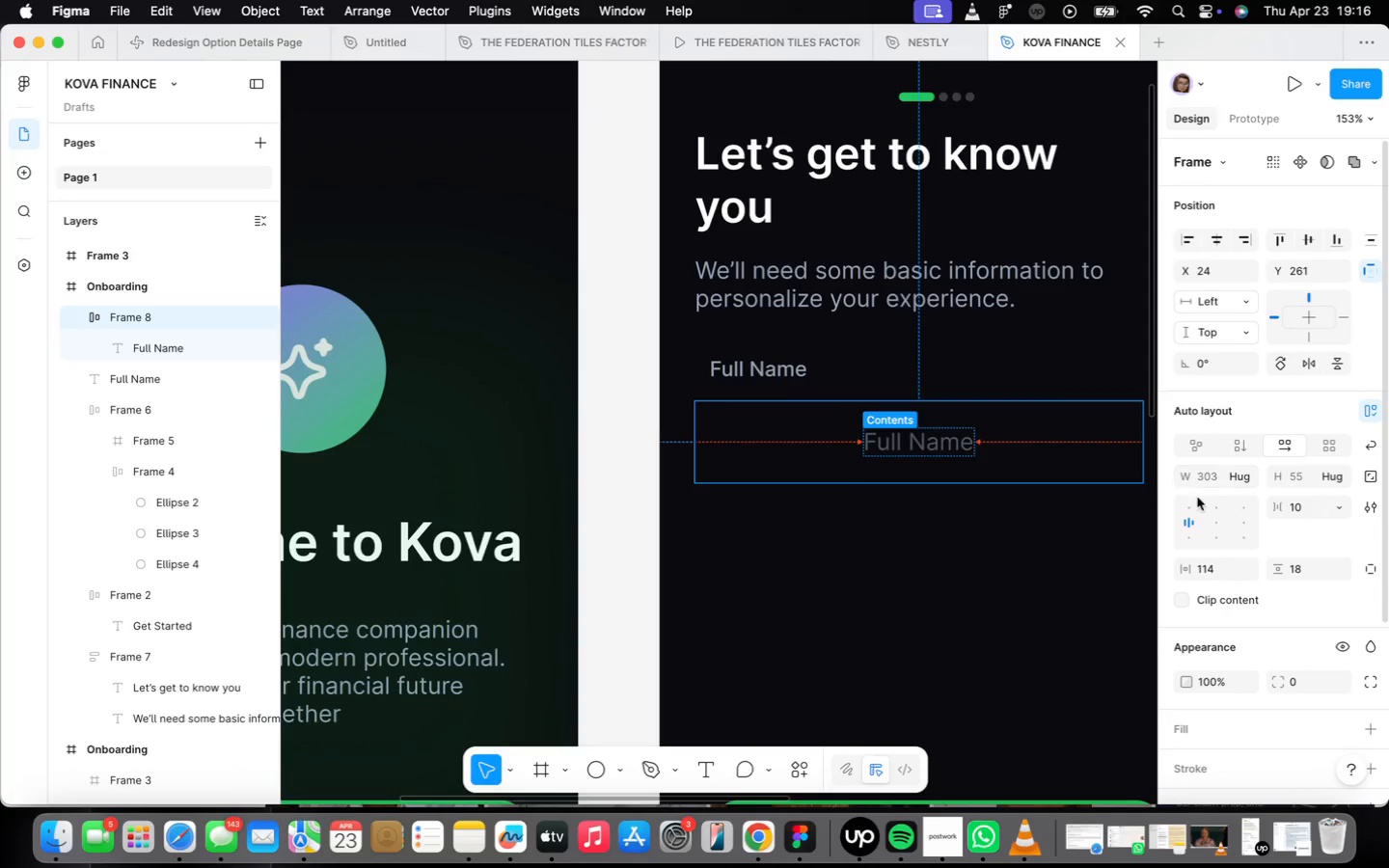 
scroll: coordinate [1274, 551], scroll_direction: down, amount: 4.0
 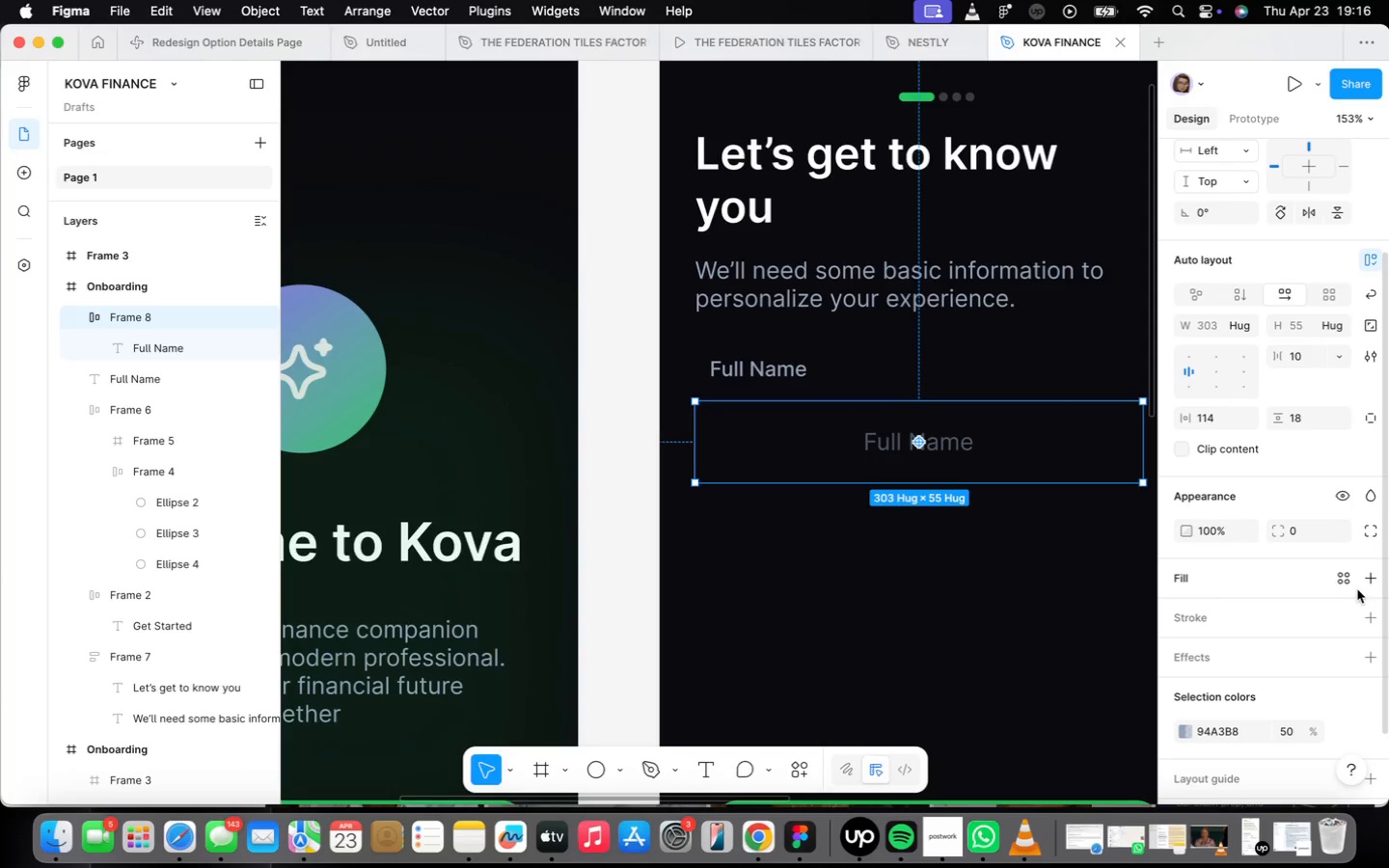 
left_click([1369, 582])
 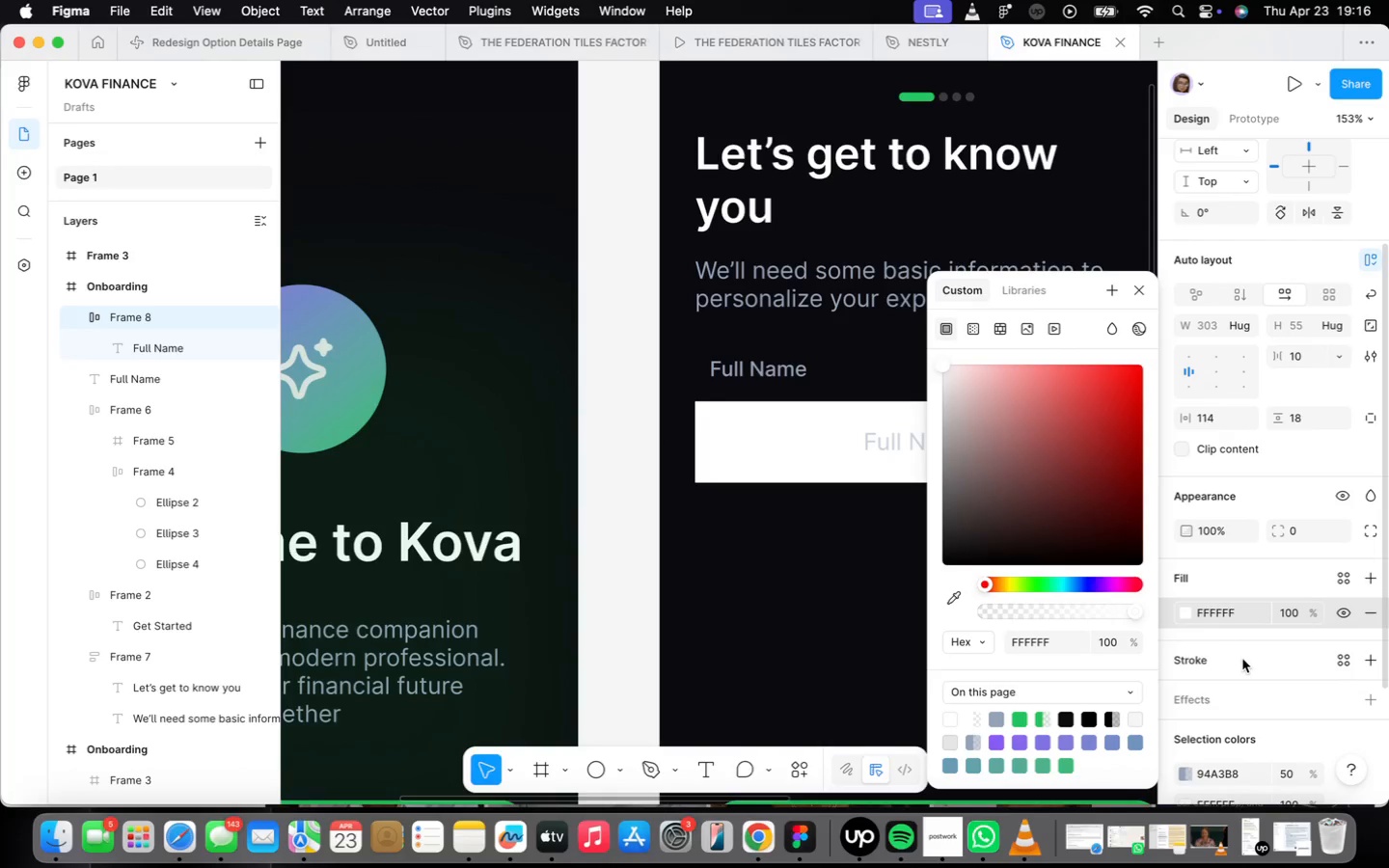 
mouse_move([1294, 623])
 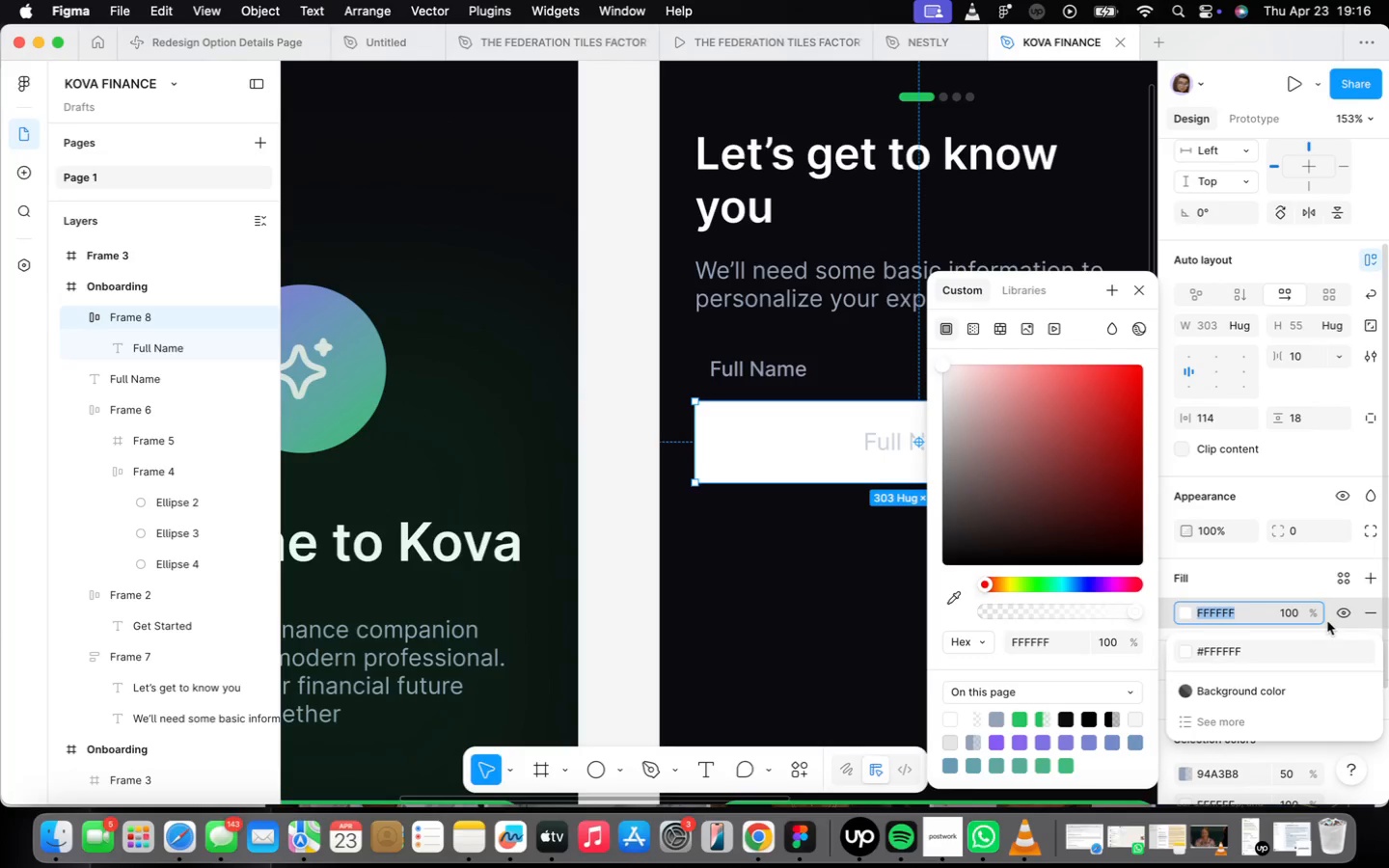 
type(16161c)
 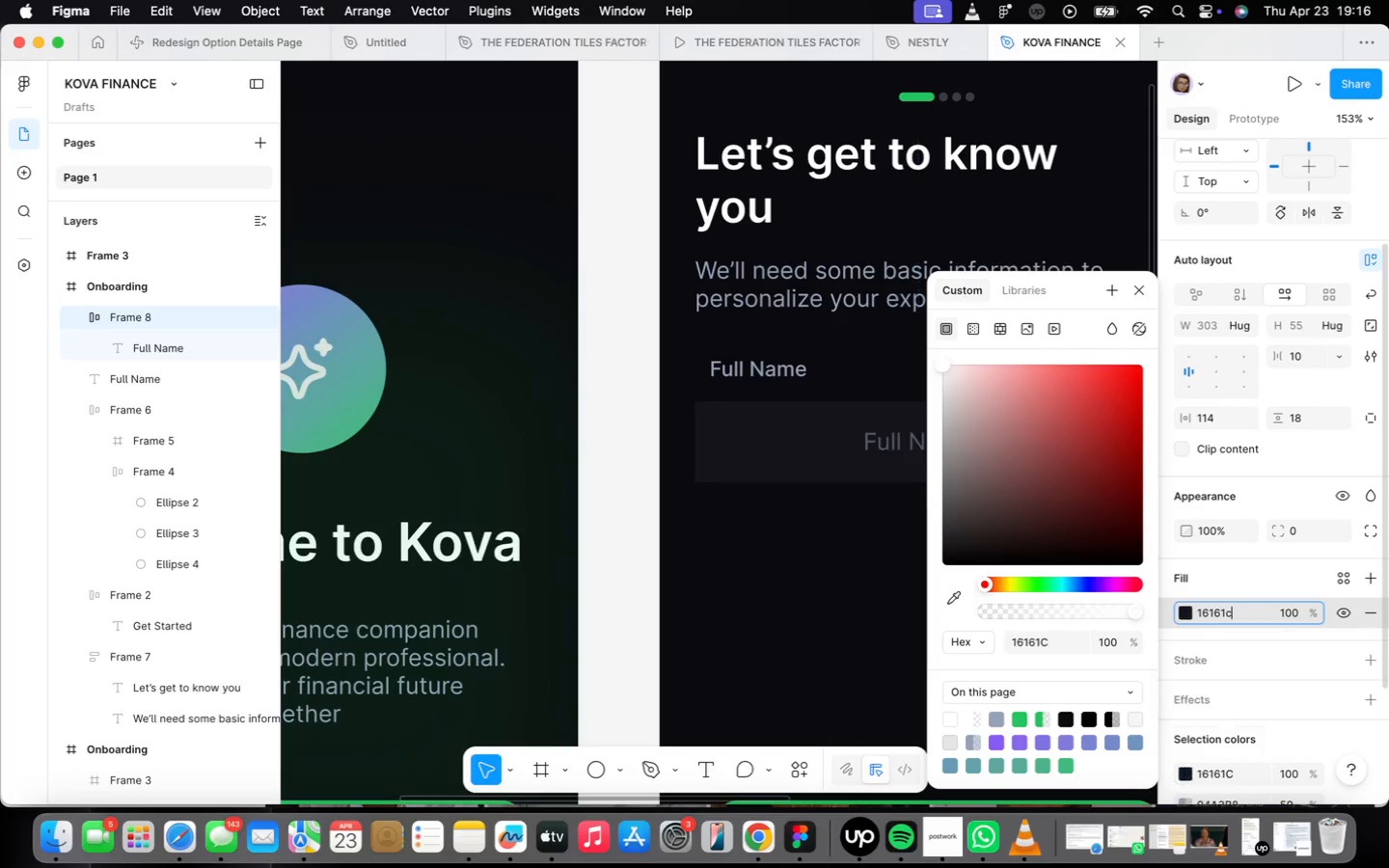 
key(Enter)
 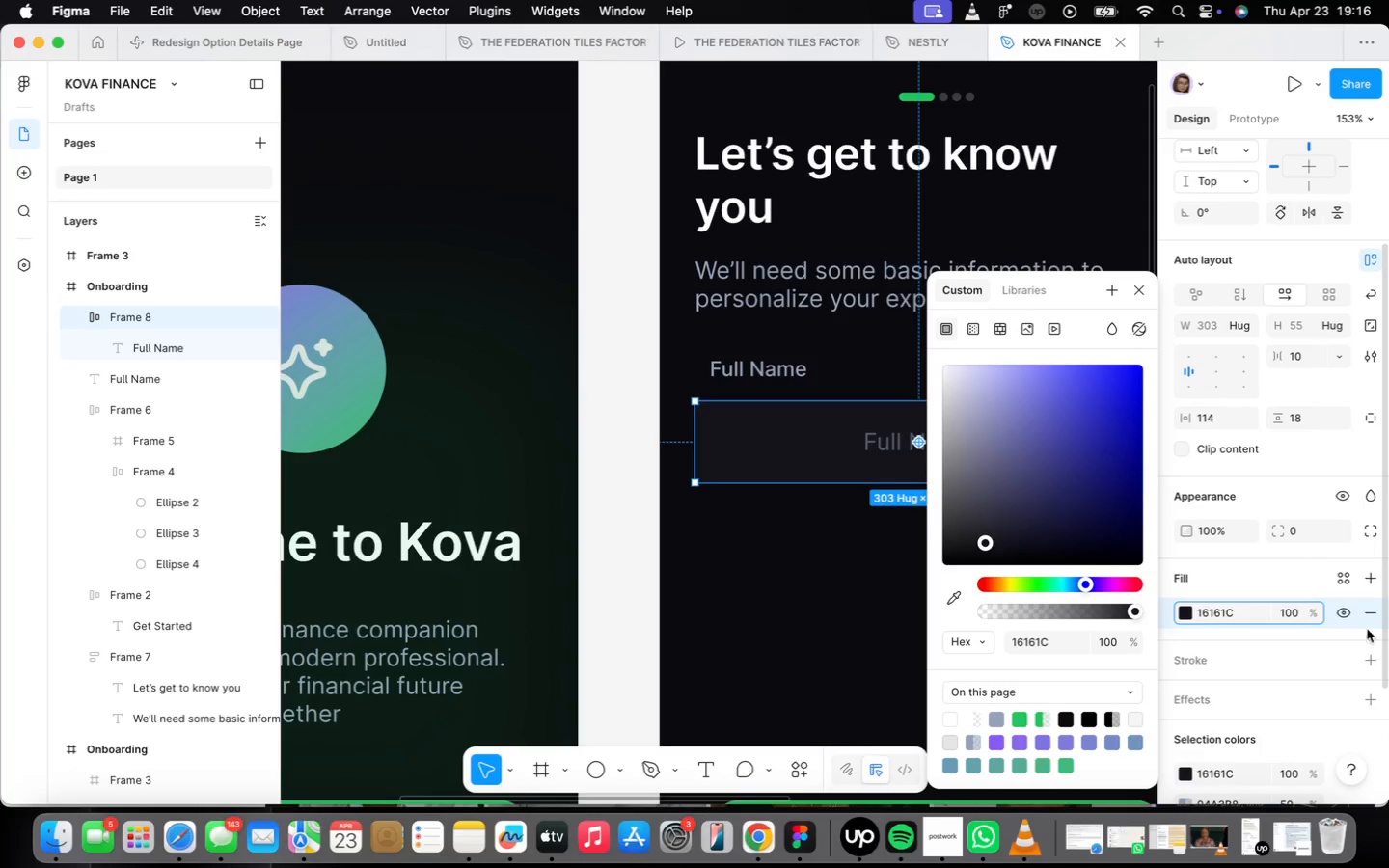 
left_click([1366, 662])
 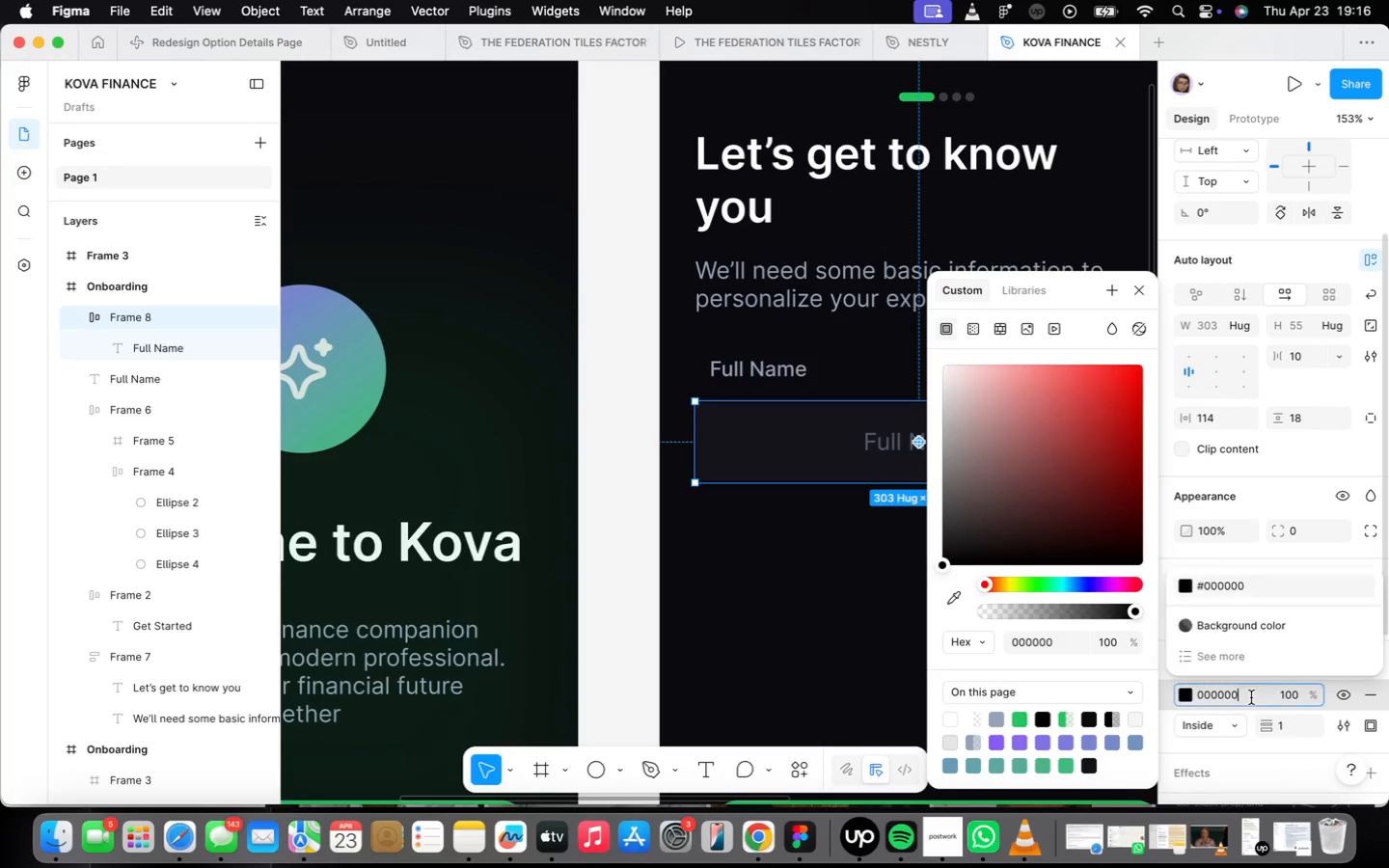 
type(fffffff)
 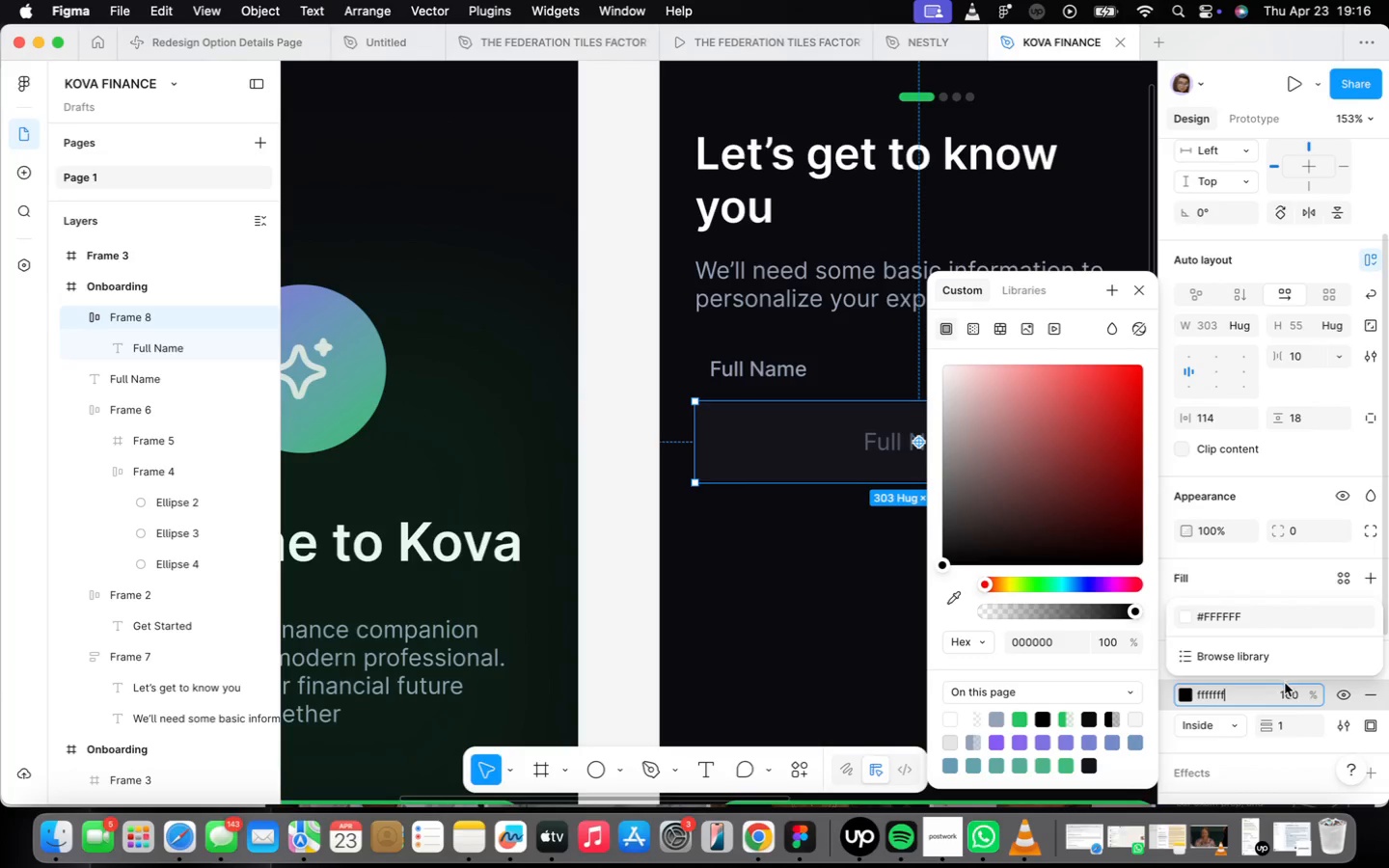 
left_click([1298, 690])
 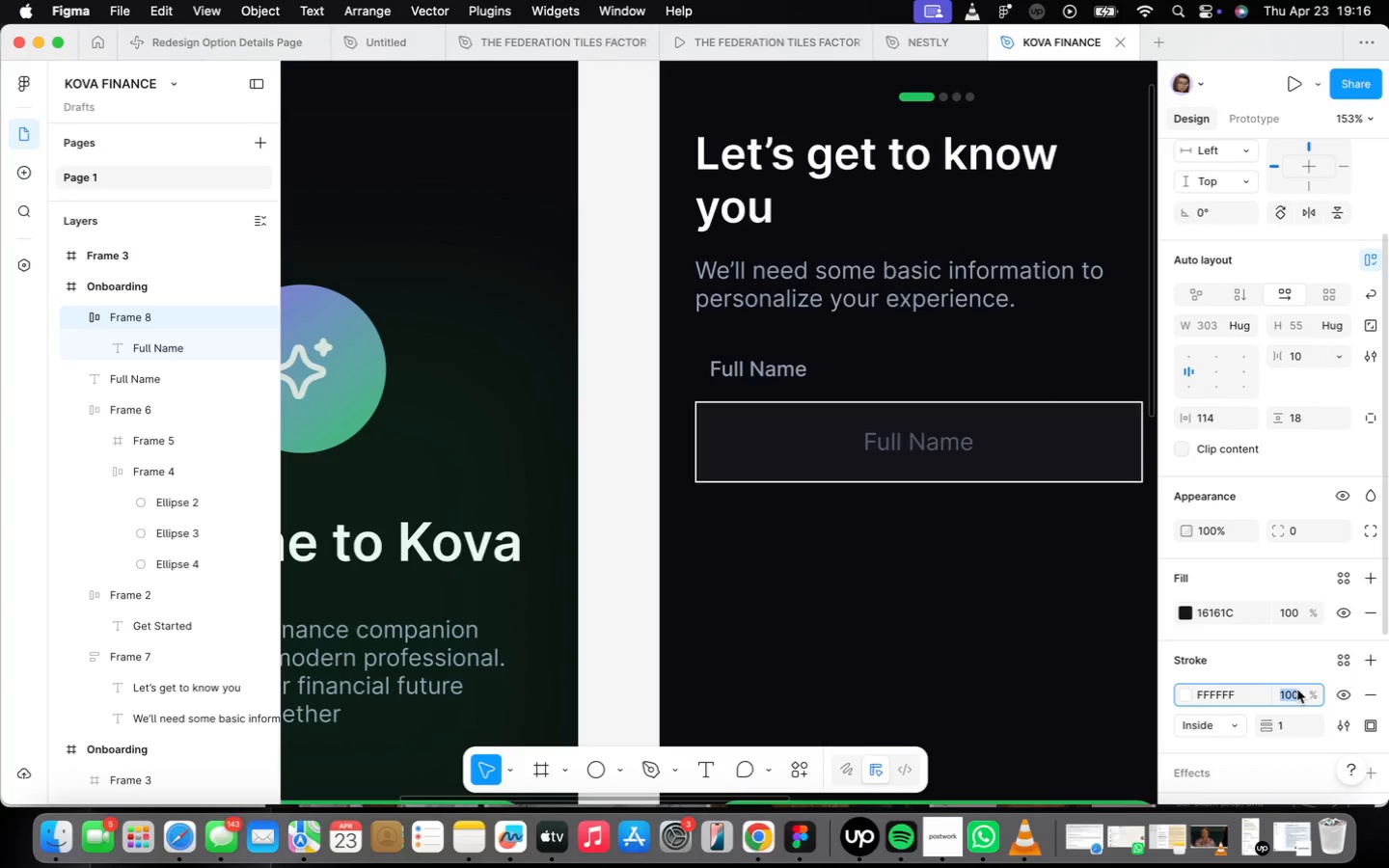 
type(10)
 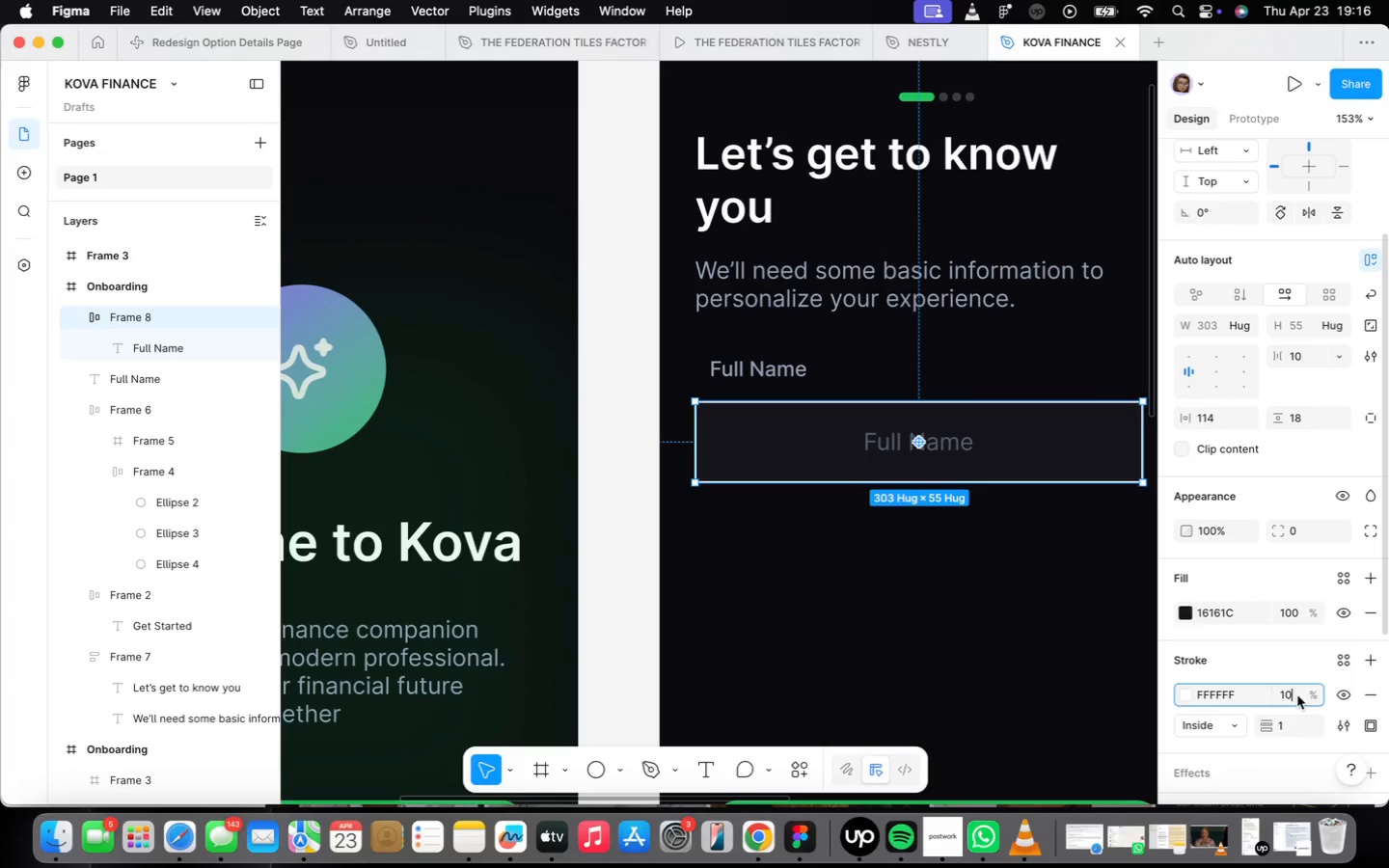 
key(Enter)
 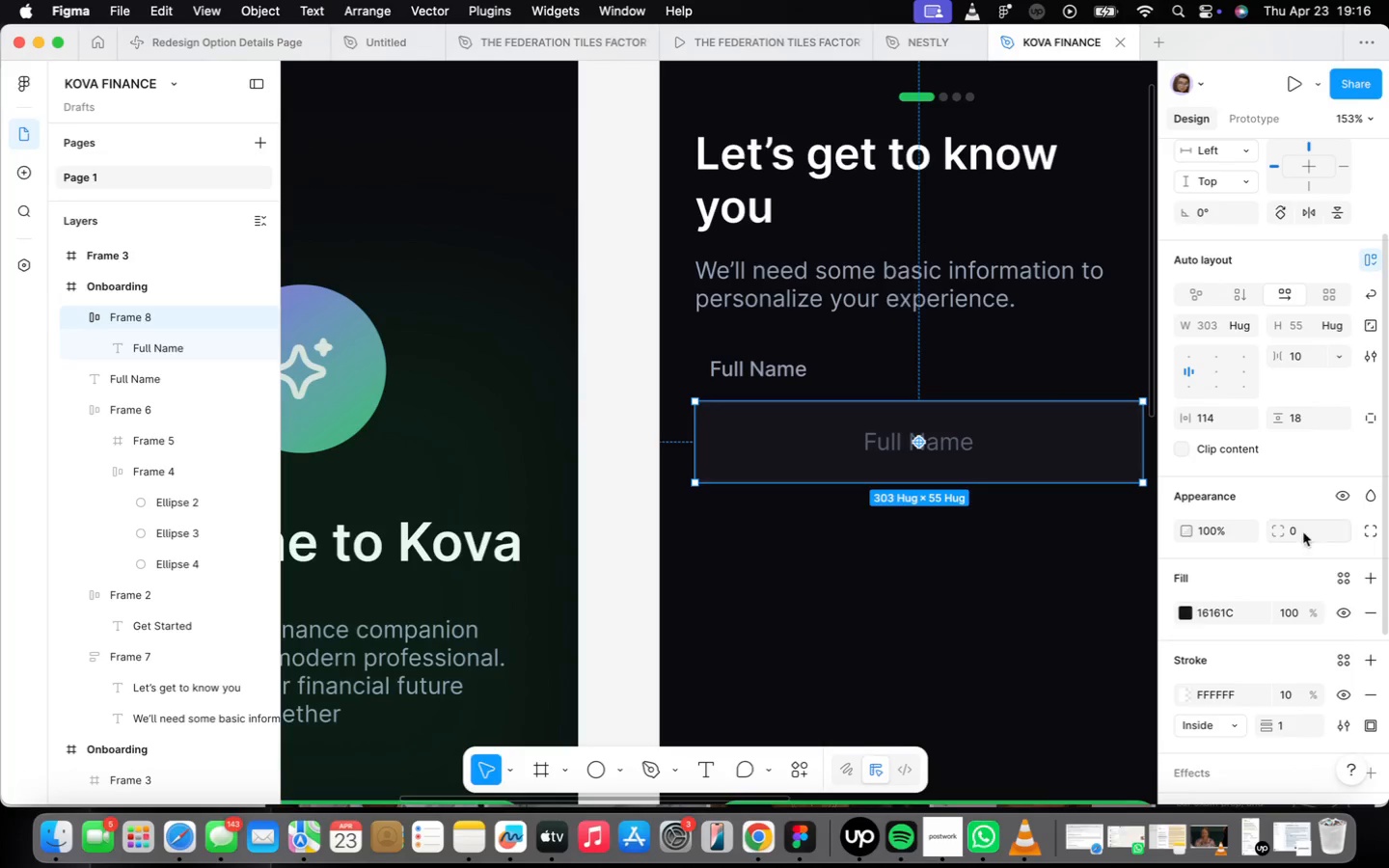 
type(16)
 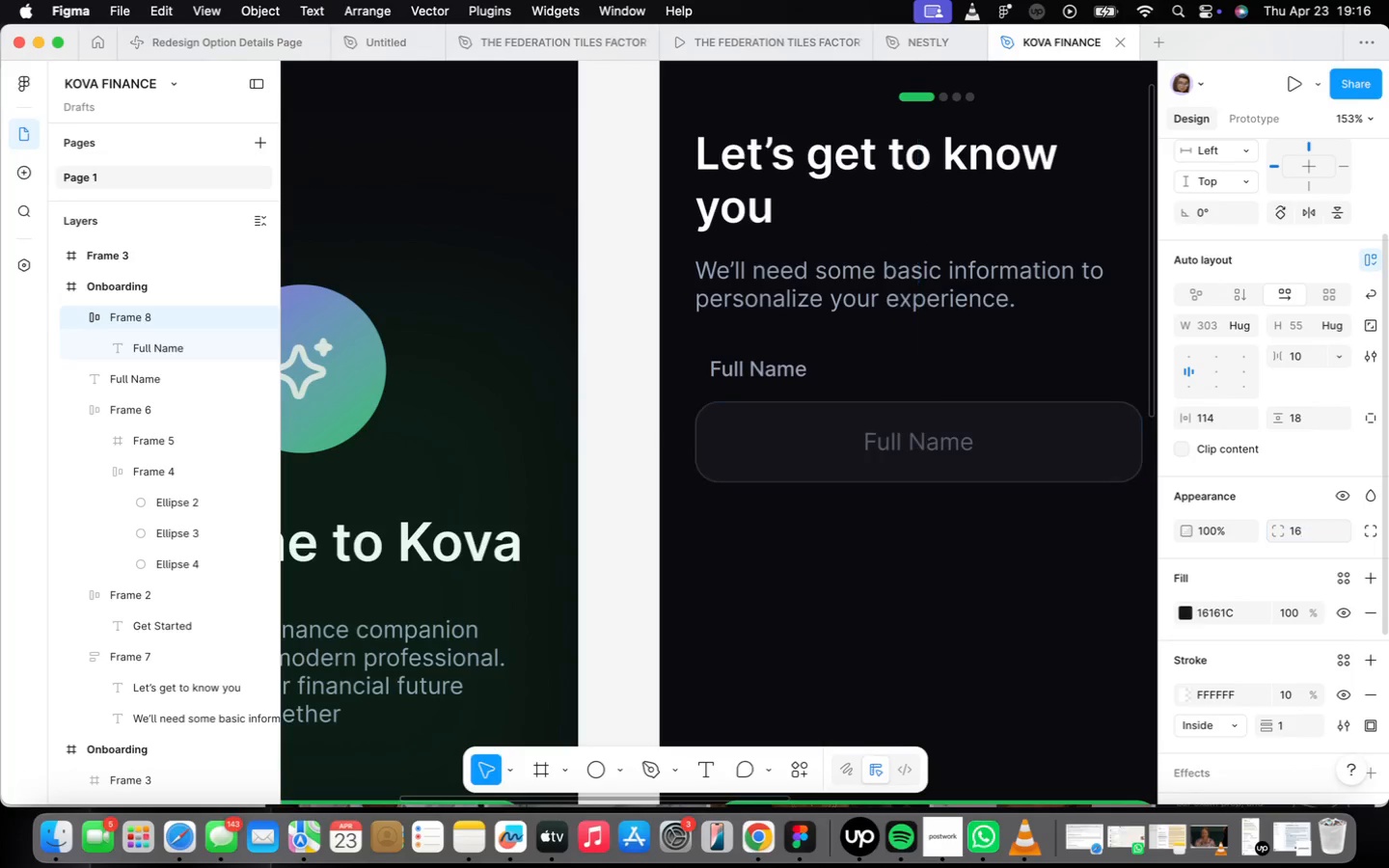 
key(Enter)
 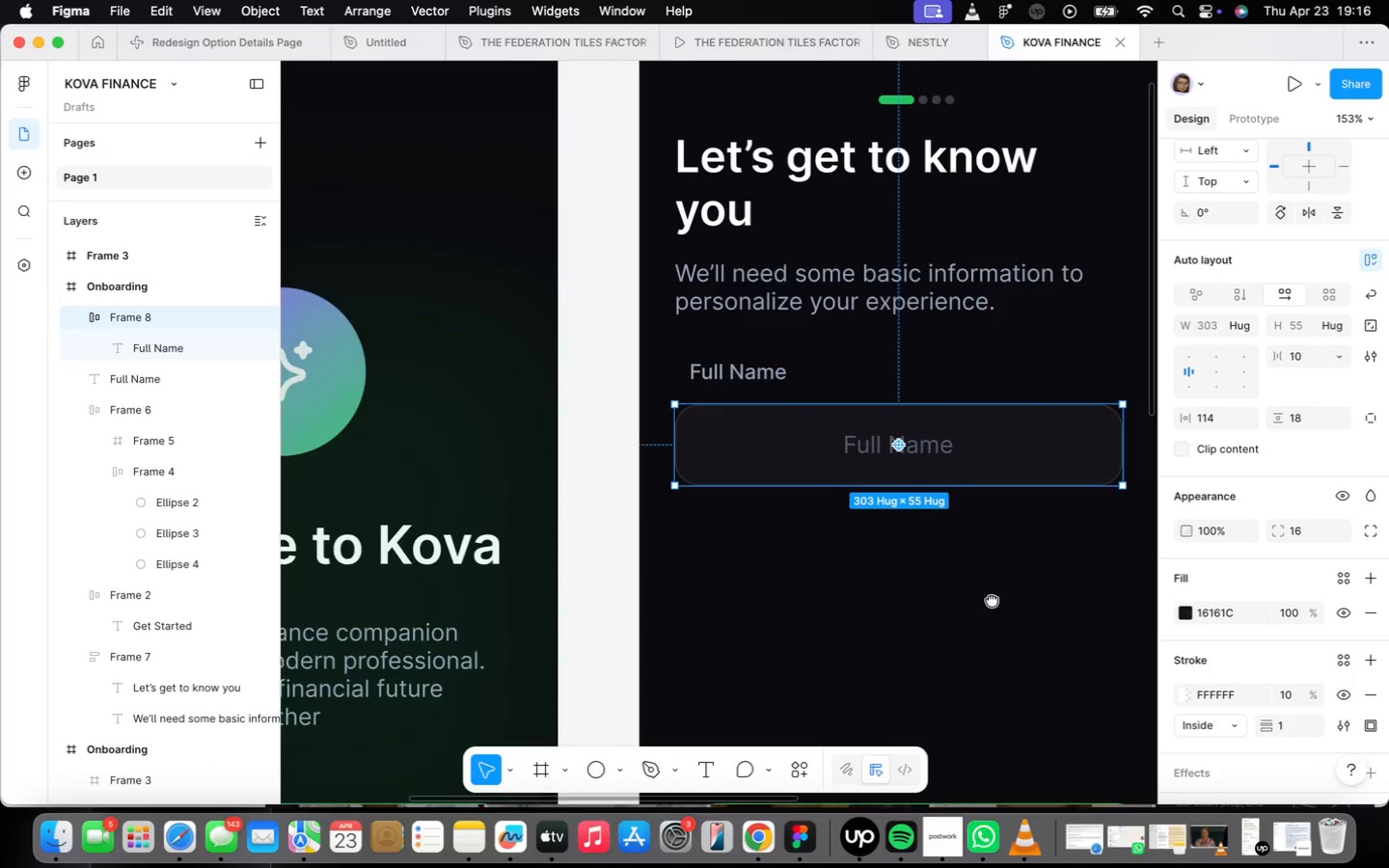 
left_click([913, 592])
 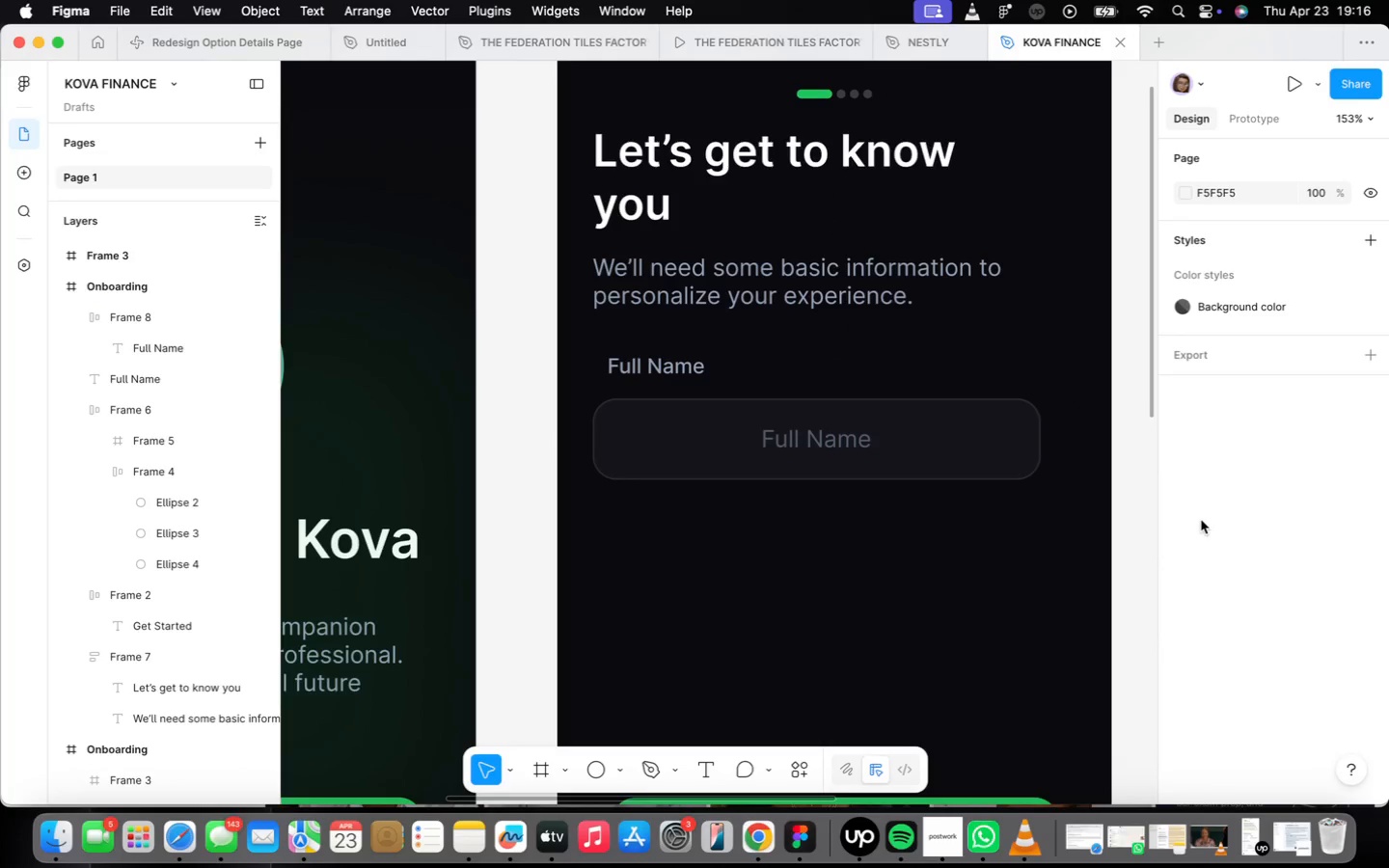 
left_click([810, 442])
 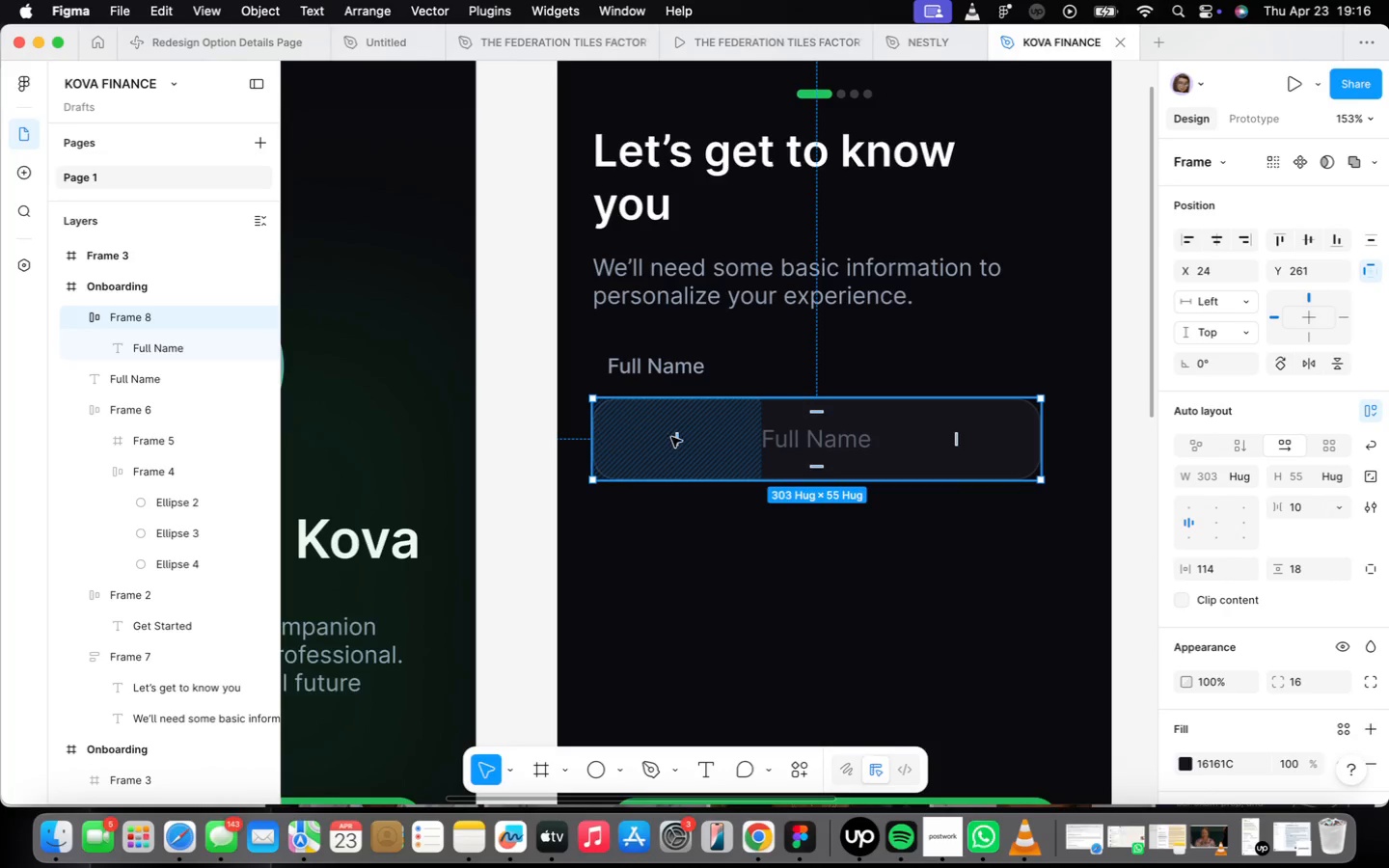 
left_click_drag(start_coordinate=[676, 438], to_coordinate=[650, 434])
 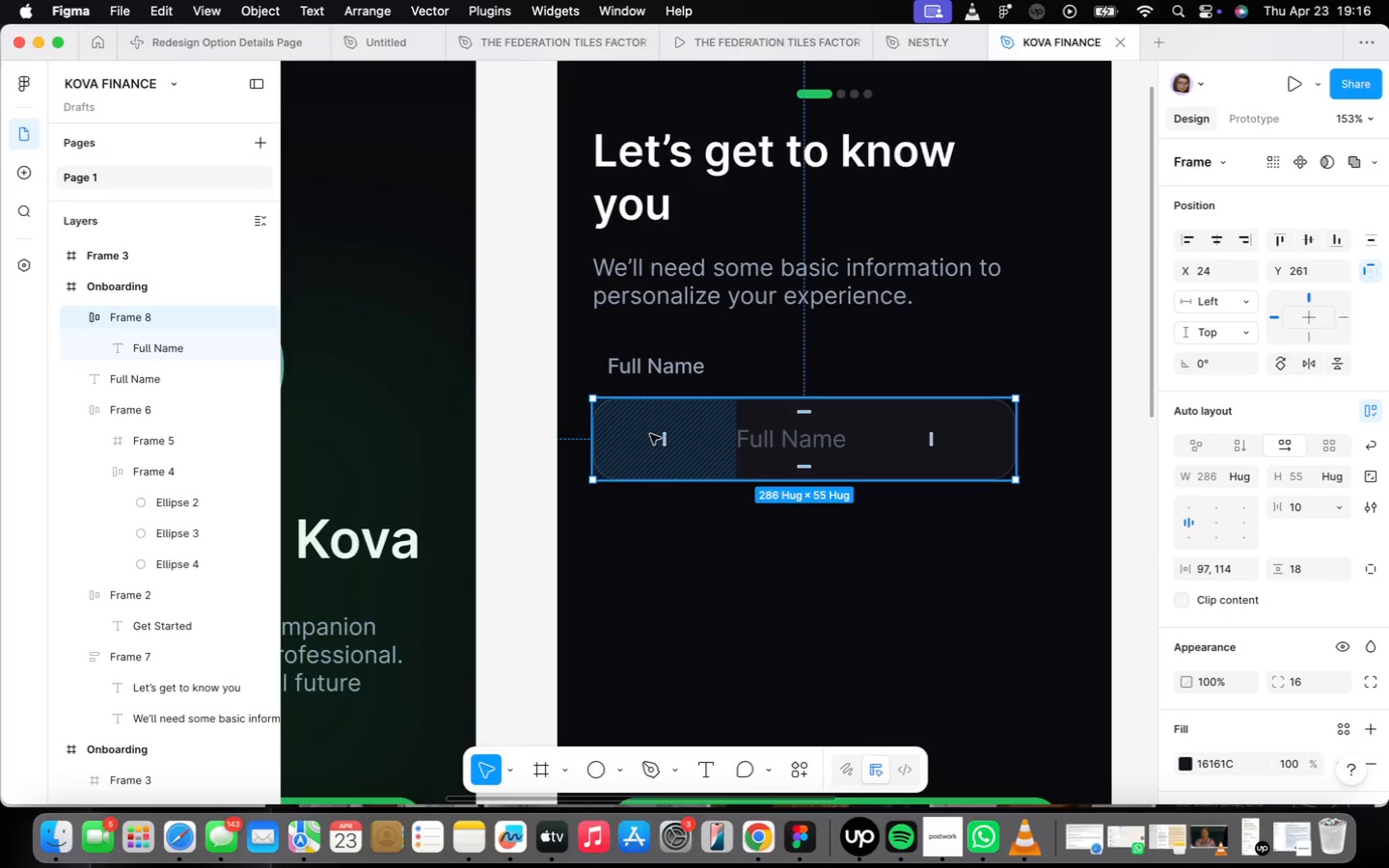 
key(Meta+CommandLeft)
 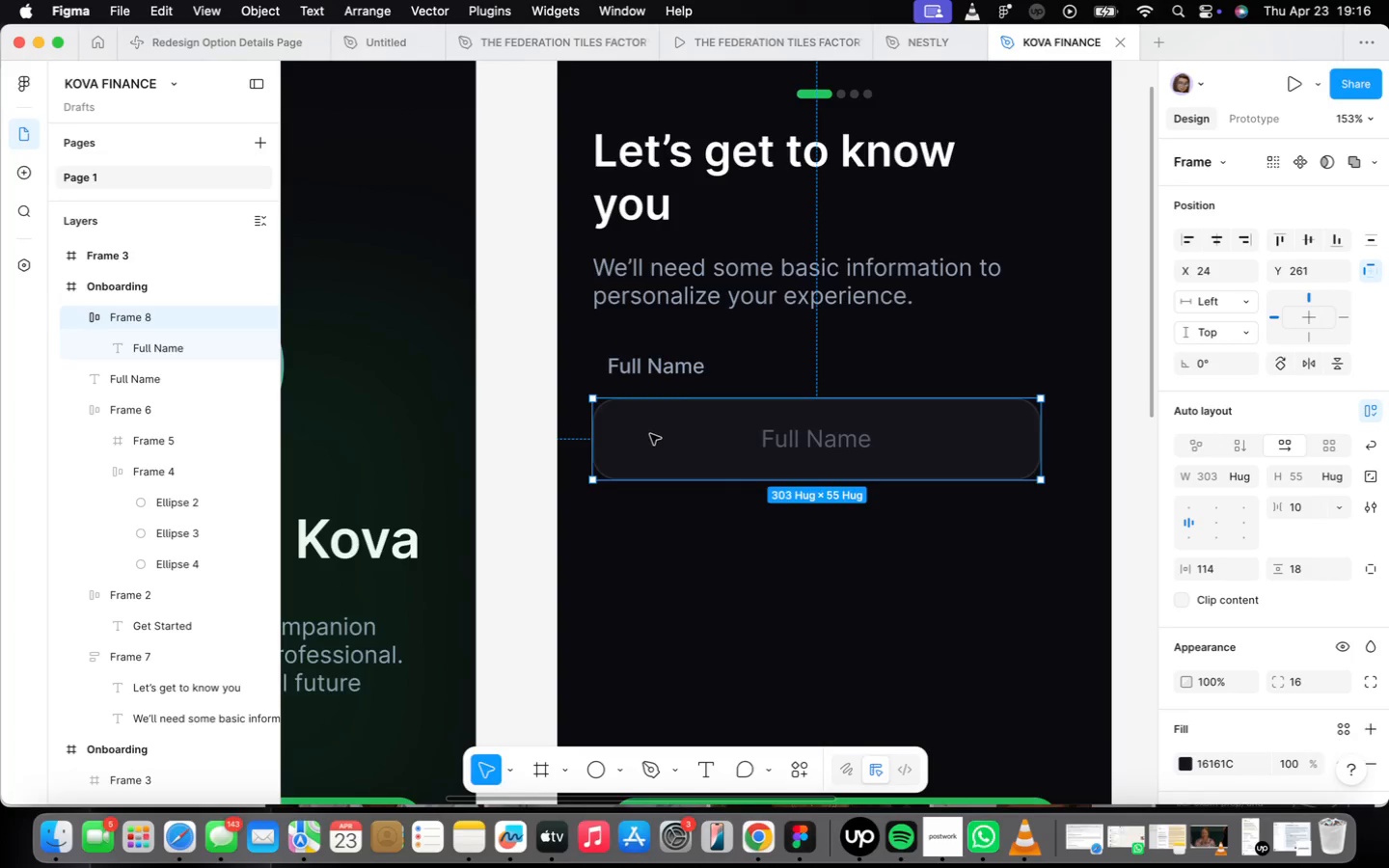 
key(Meta+Z)
 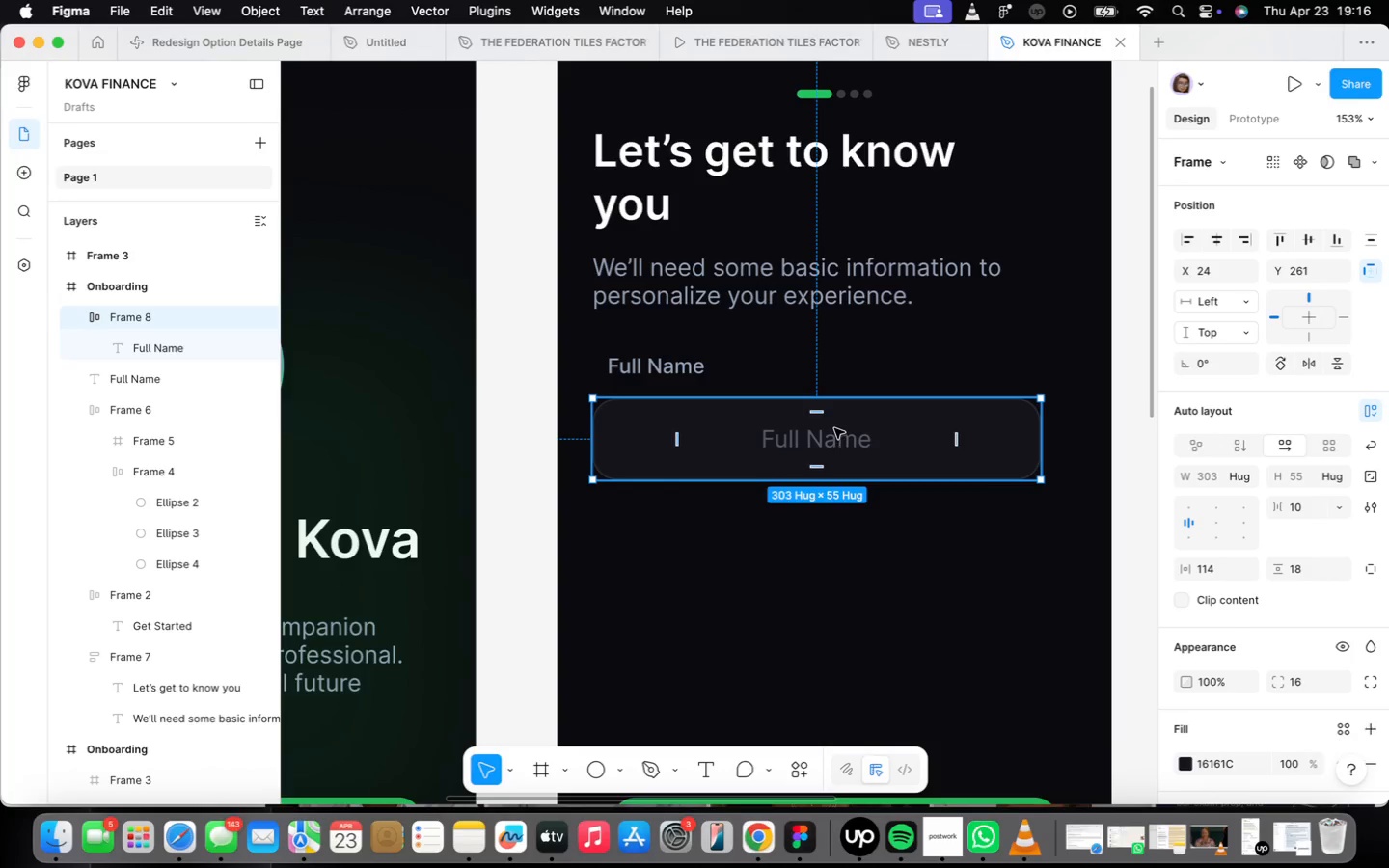 
double_click([833, 428])
 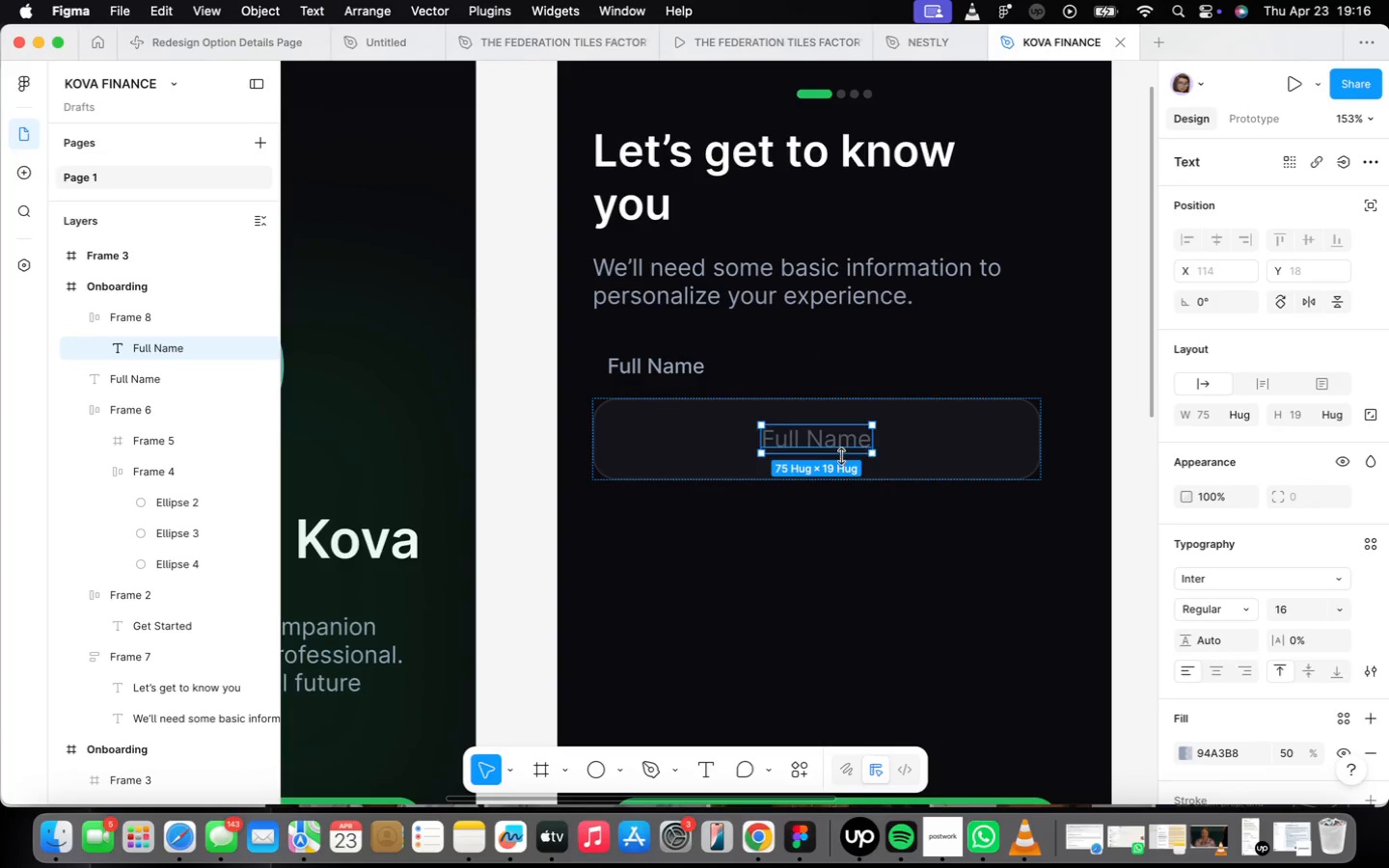 
left_click_drag(start_coordinate=[871, 441], to_coordinate=[939, 442])
 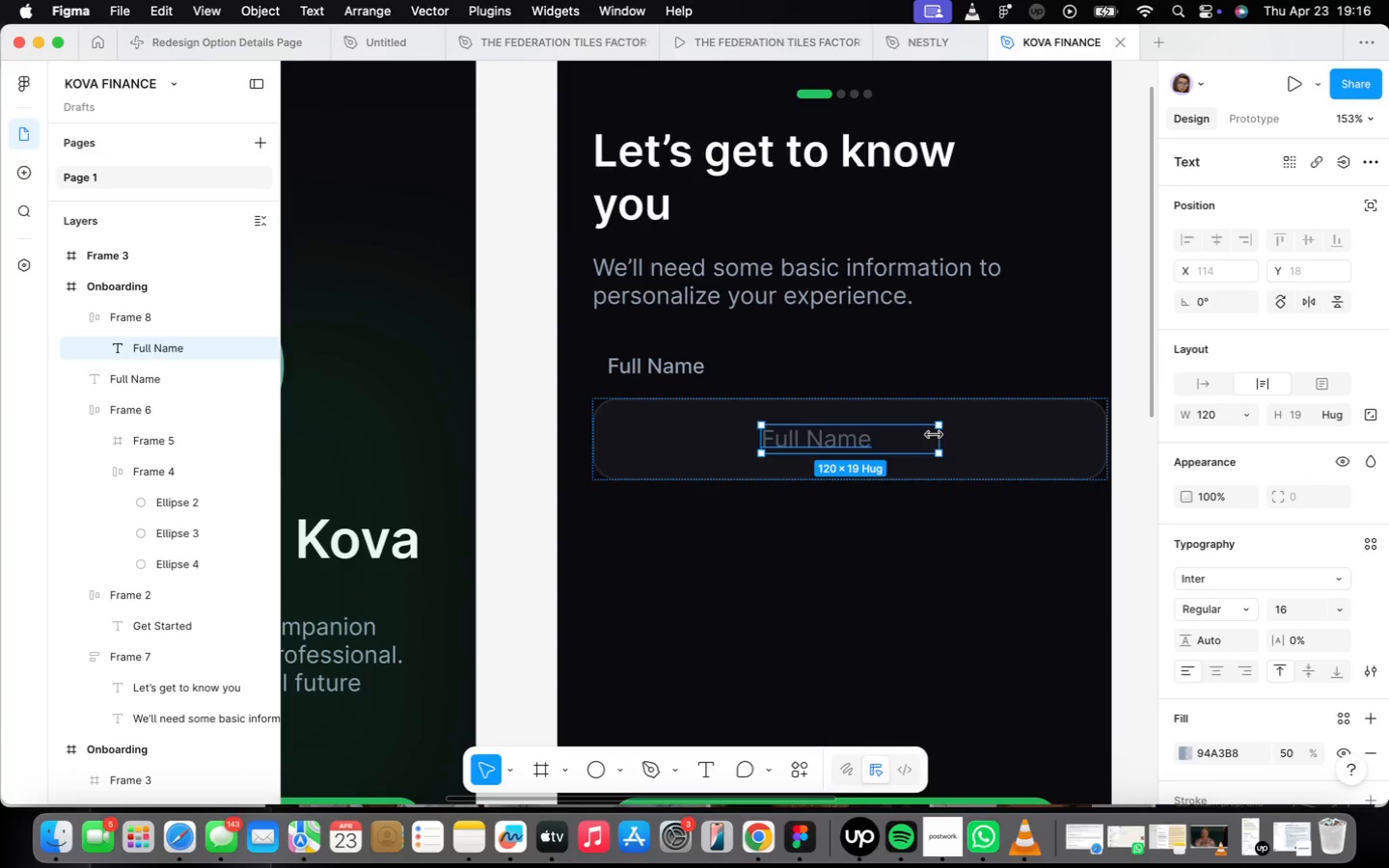 
key(Meta+CommandLeft)
 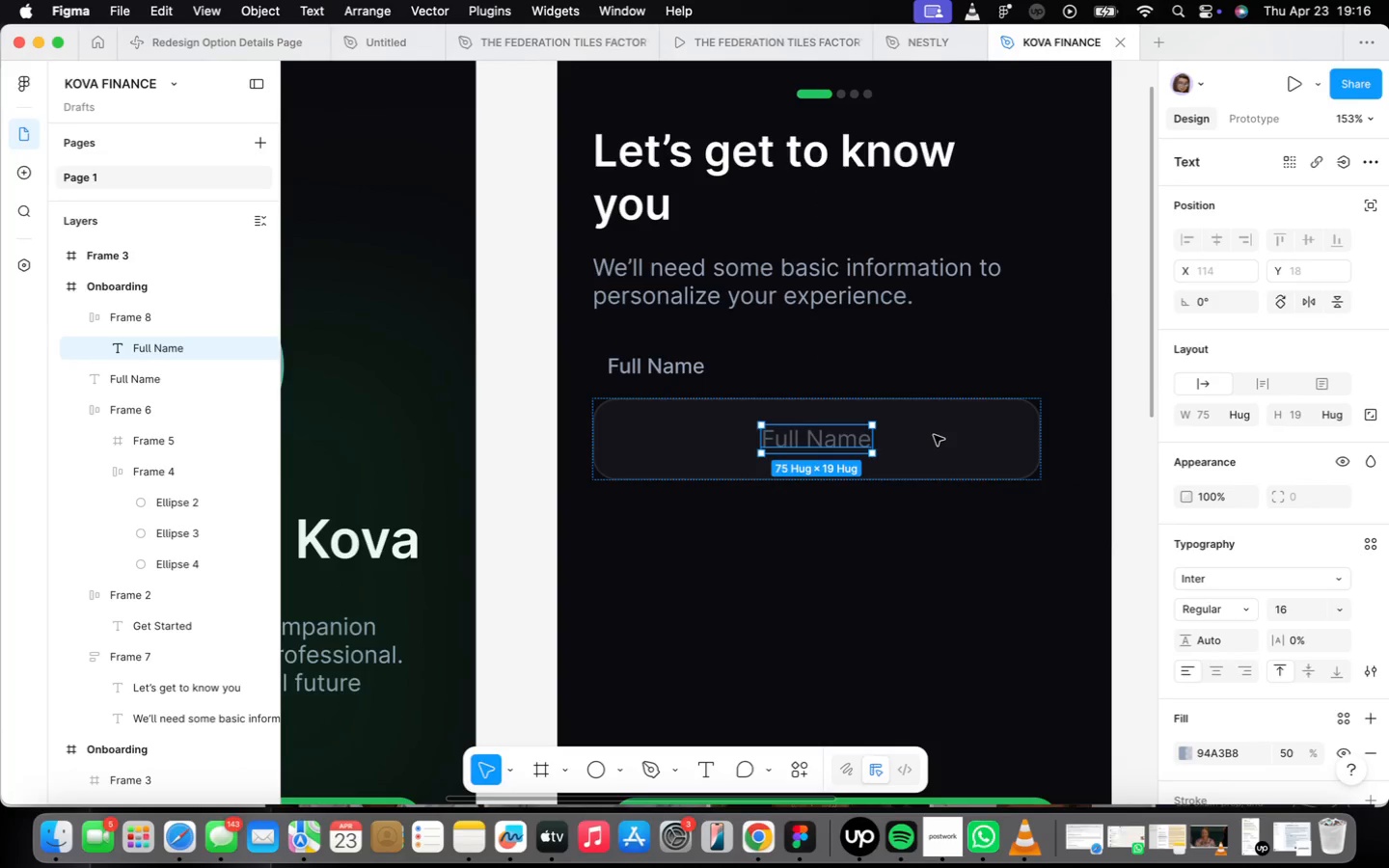 
key(Meta+Z)
 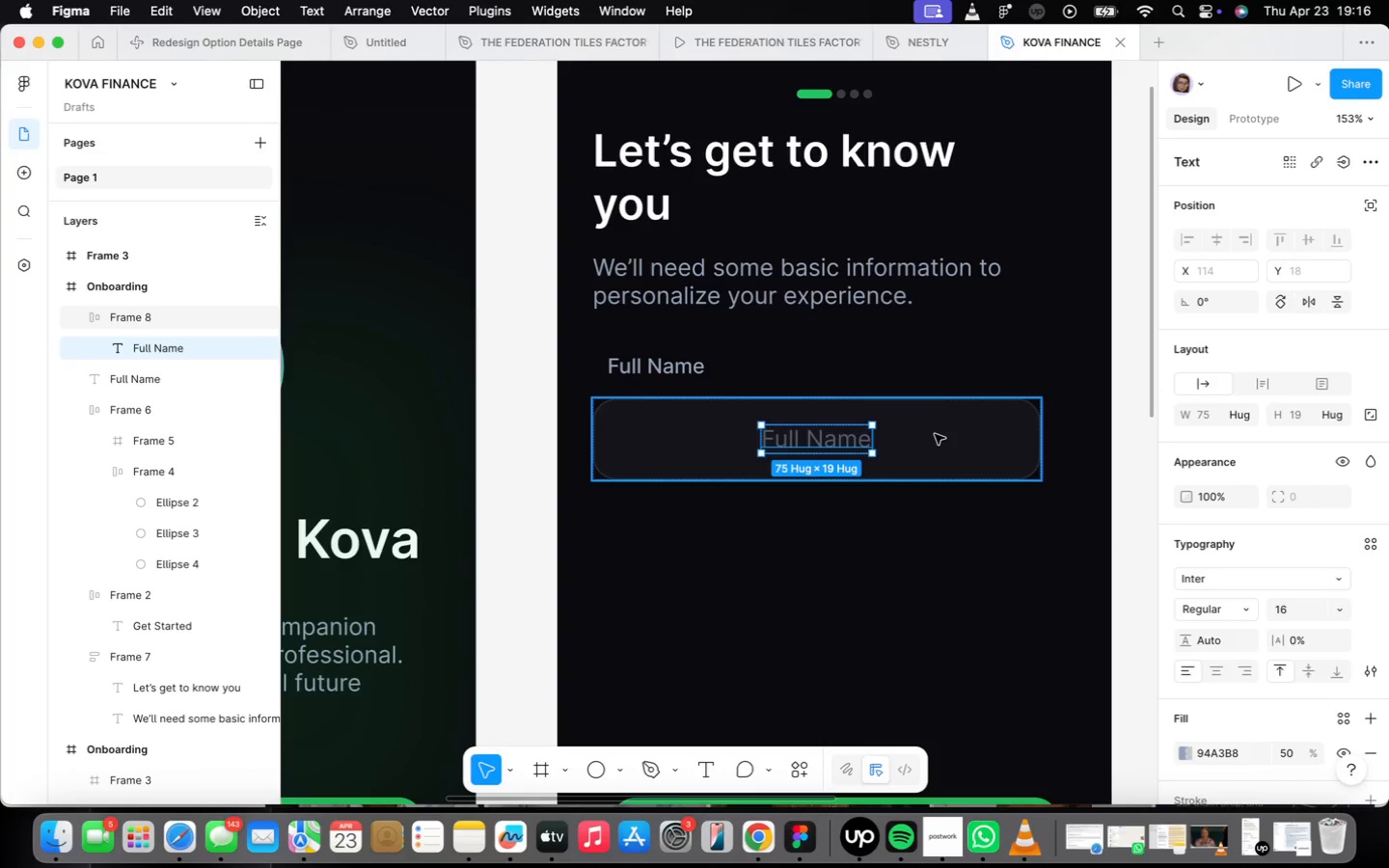 
double_click([936, 434])
 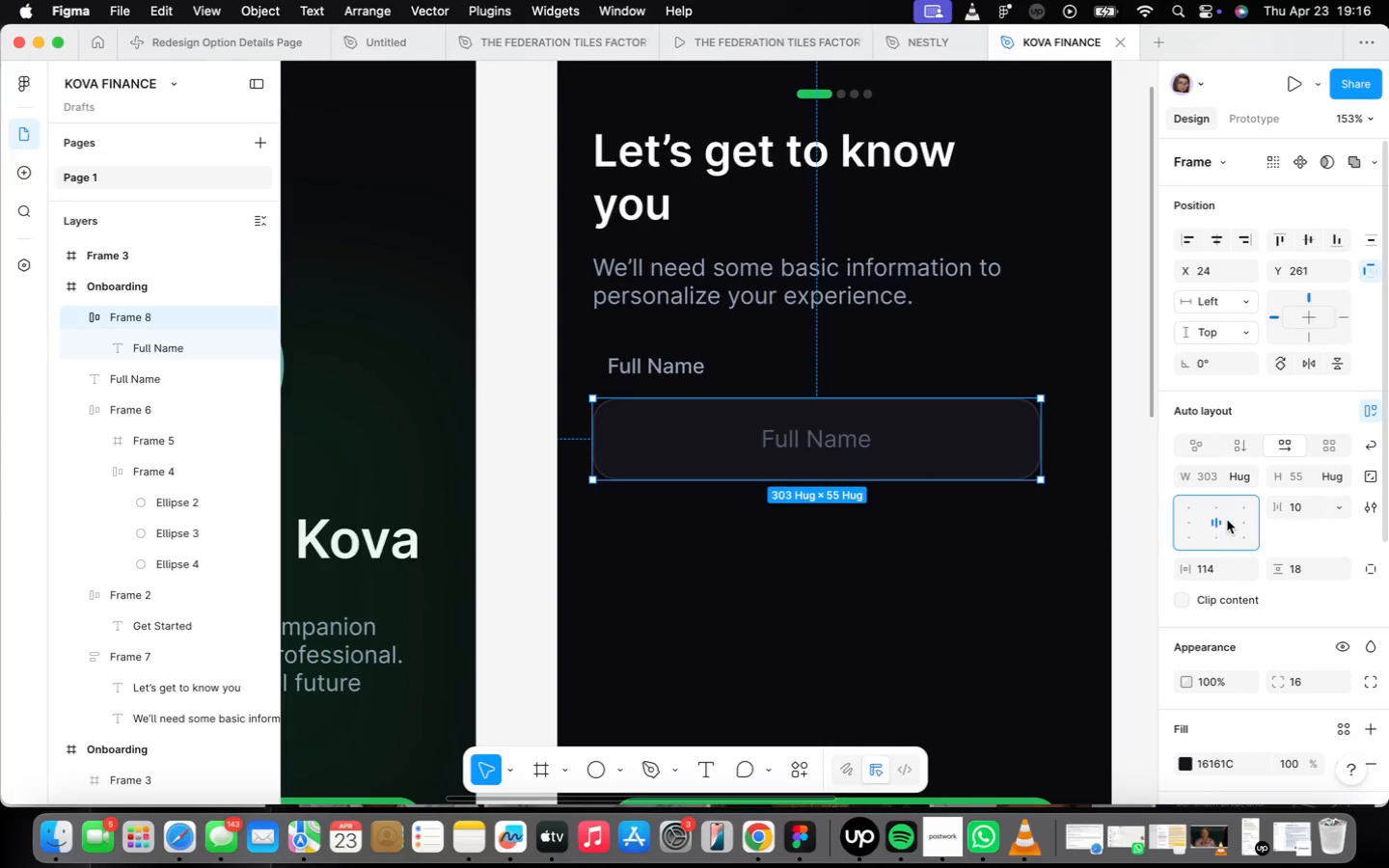 
left_click([1184, 517])
 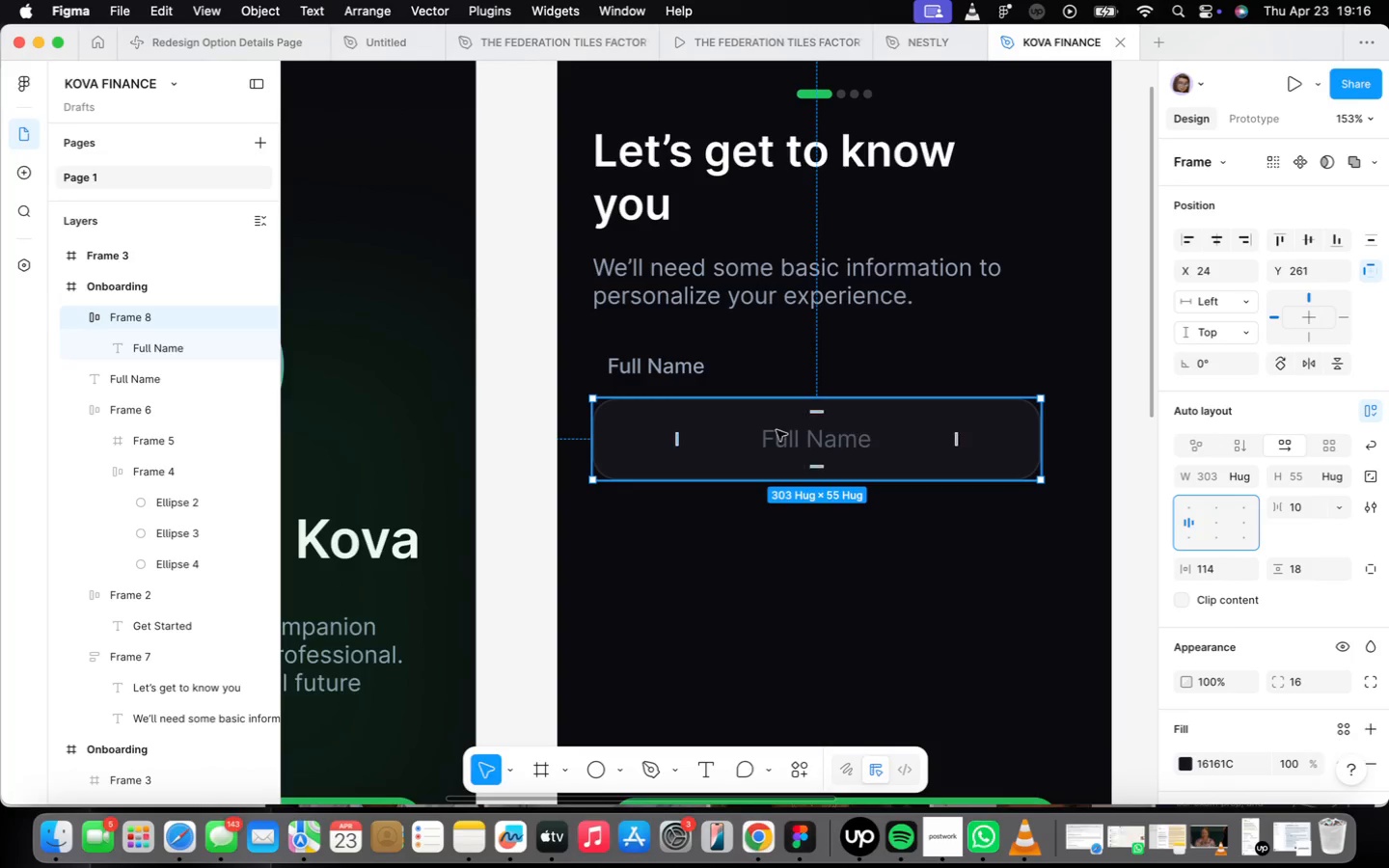 
double_click([768, 434])
 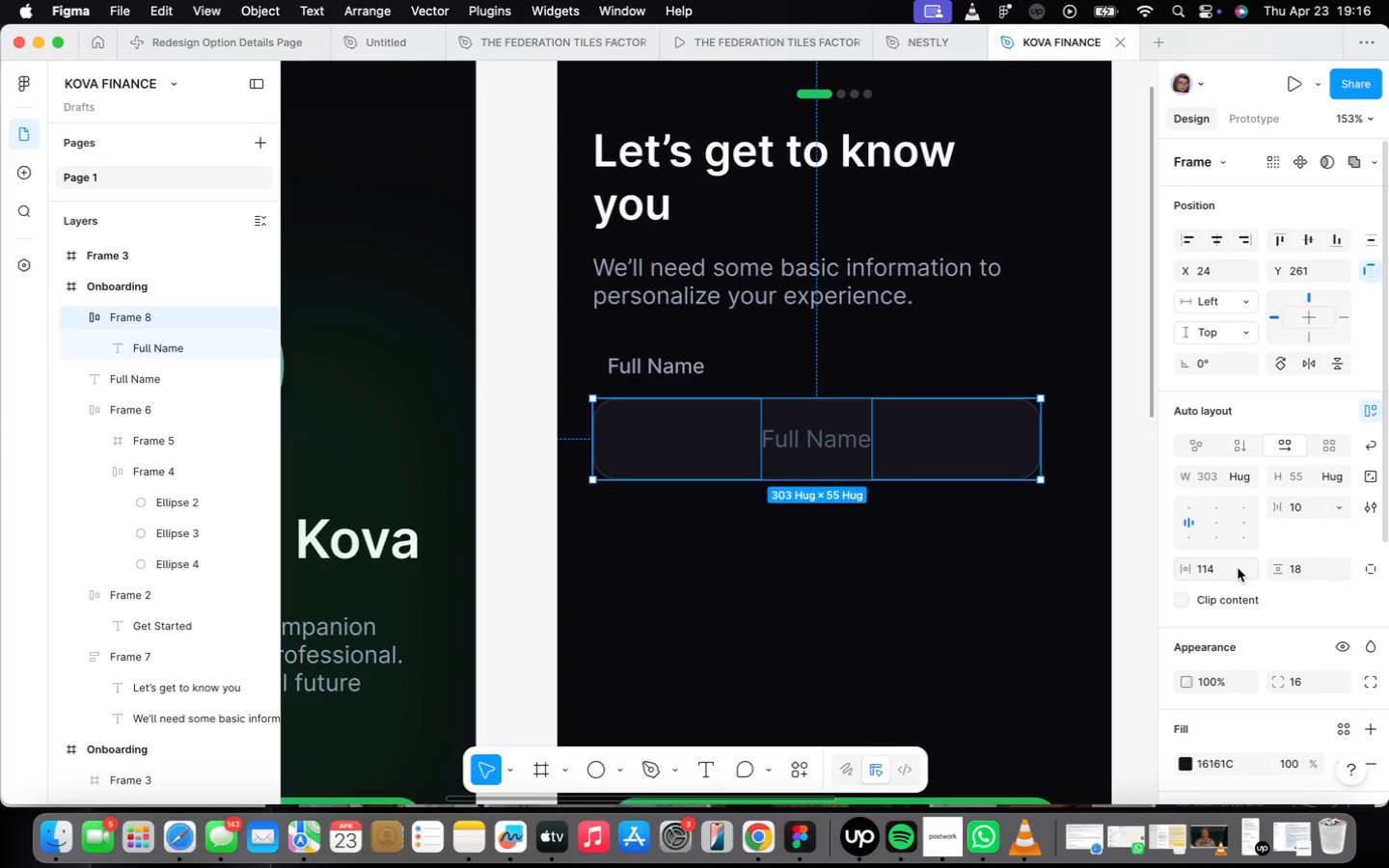 
left_click([1375, 567])
 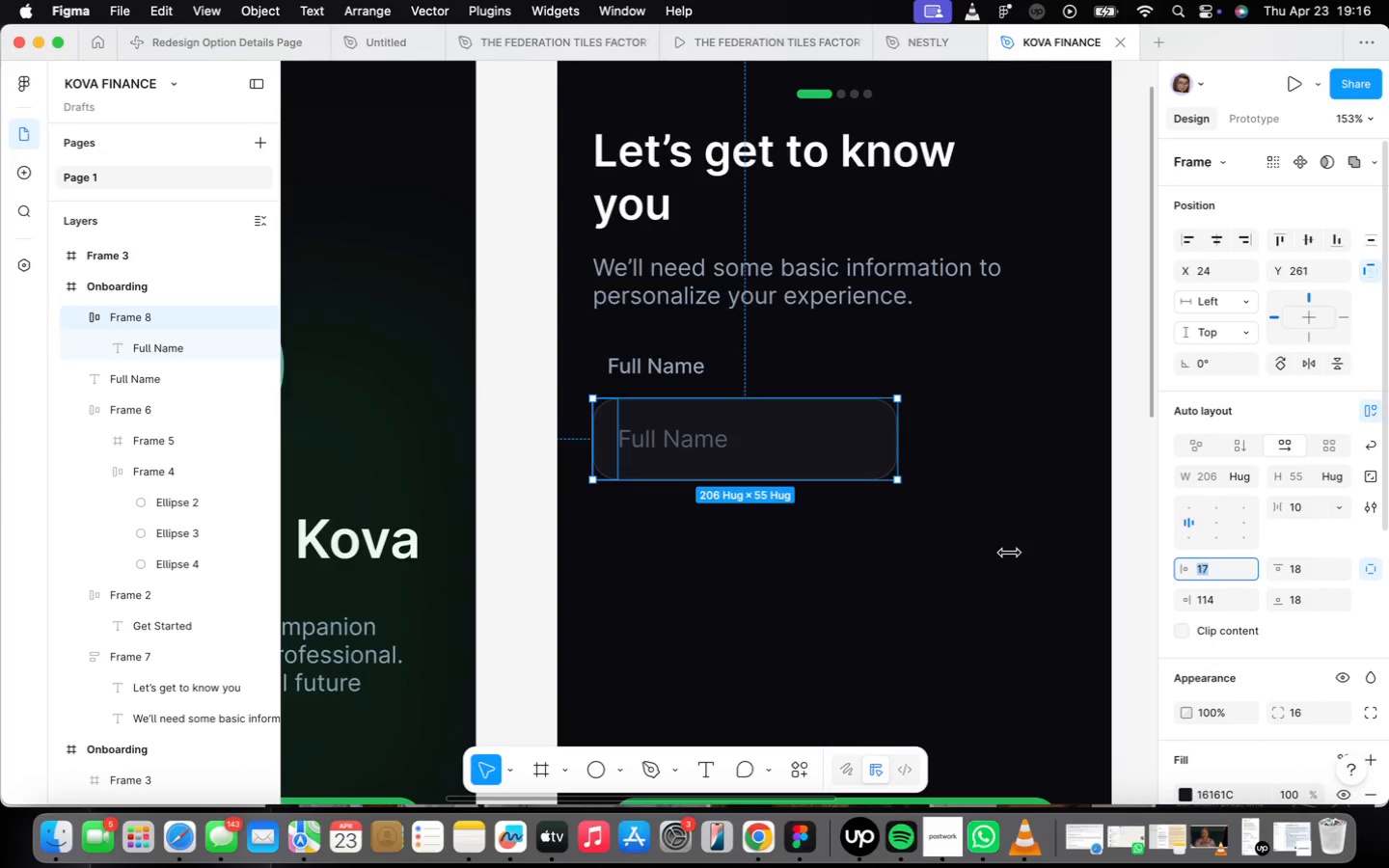 
wait(5.63)
 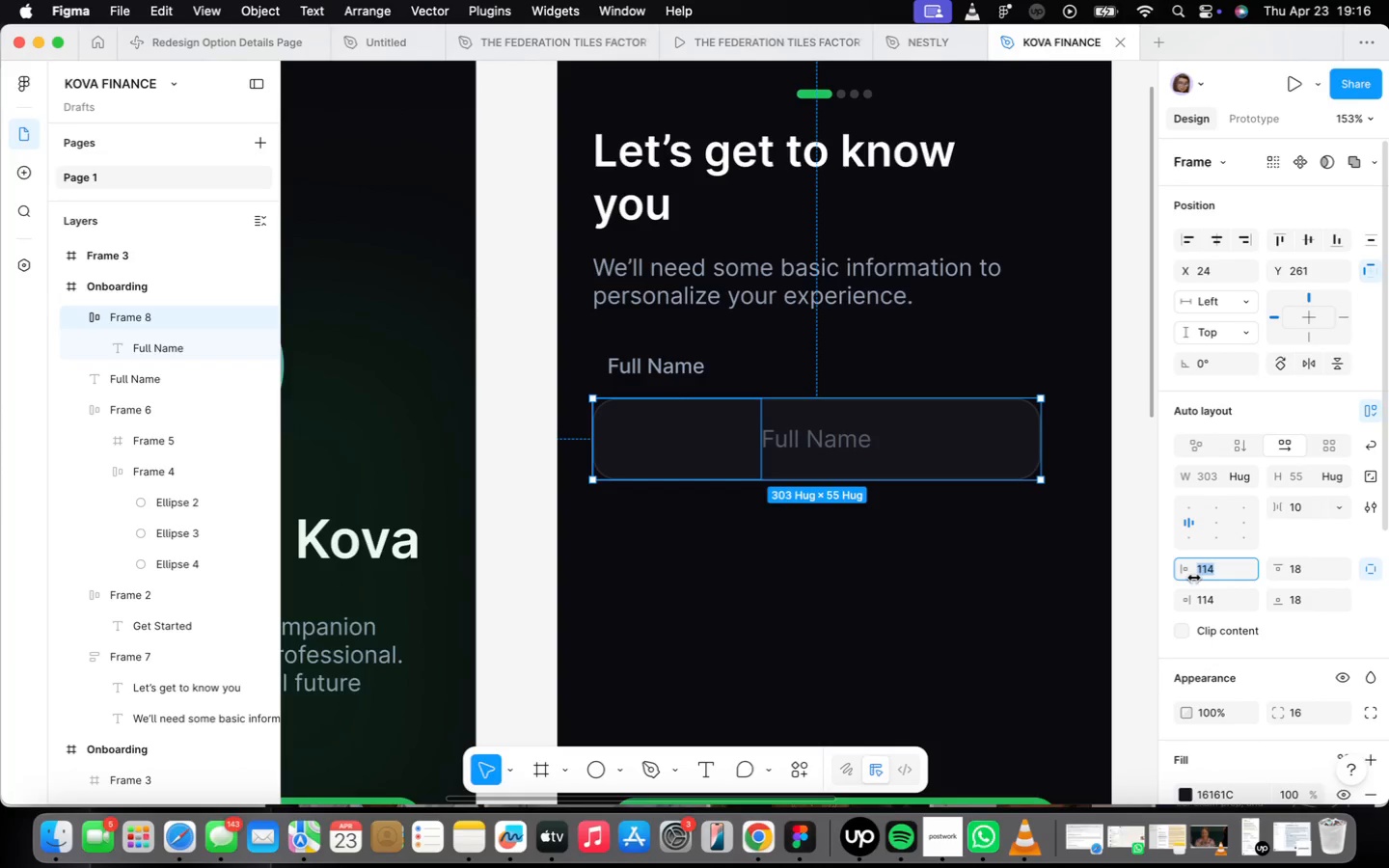 
left_click_drag(start_coordinate=[893, 454], to_coordinate=[1044, 452])
 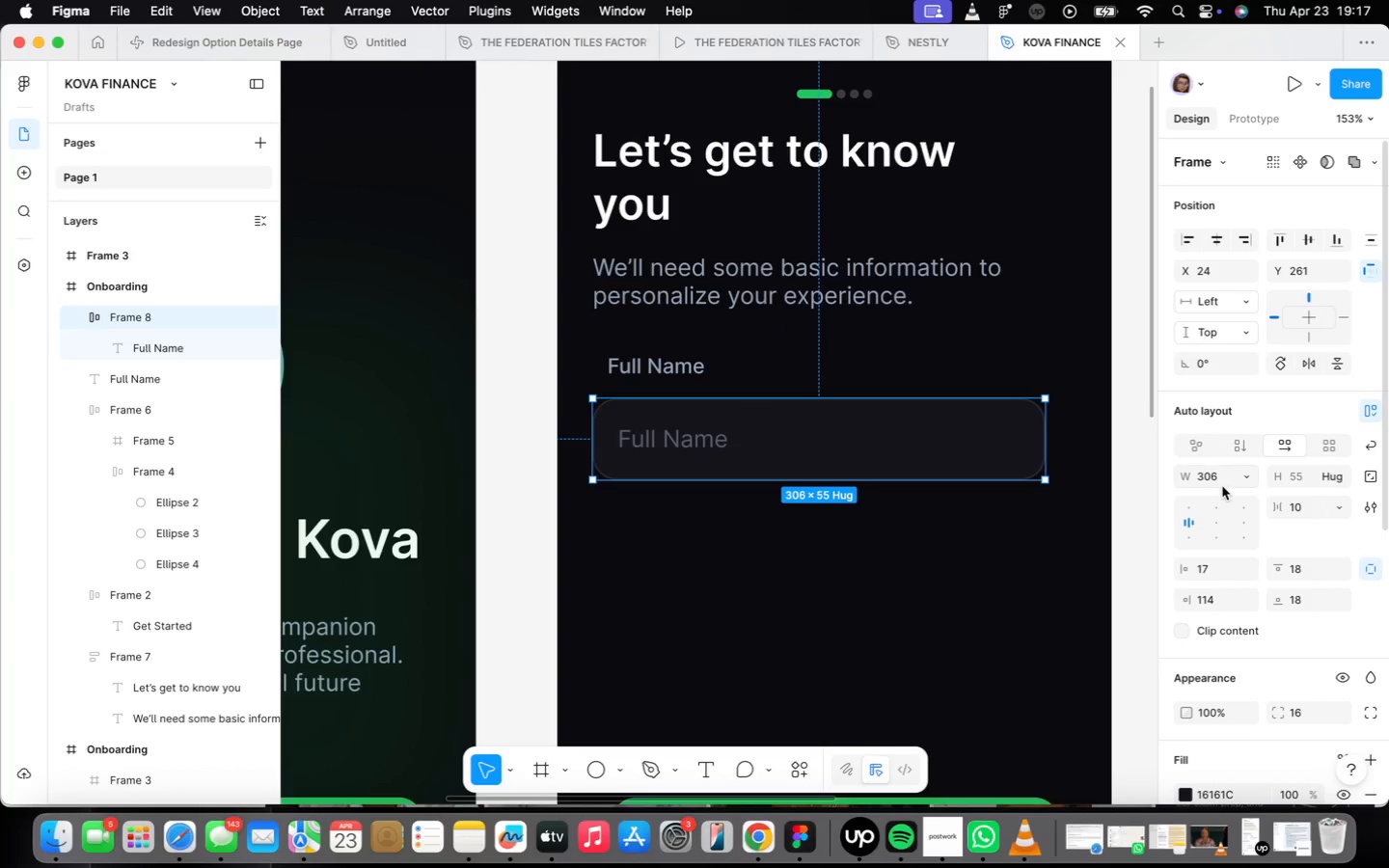 
left_click([1228, 468])
 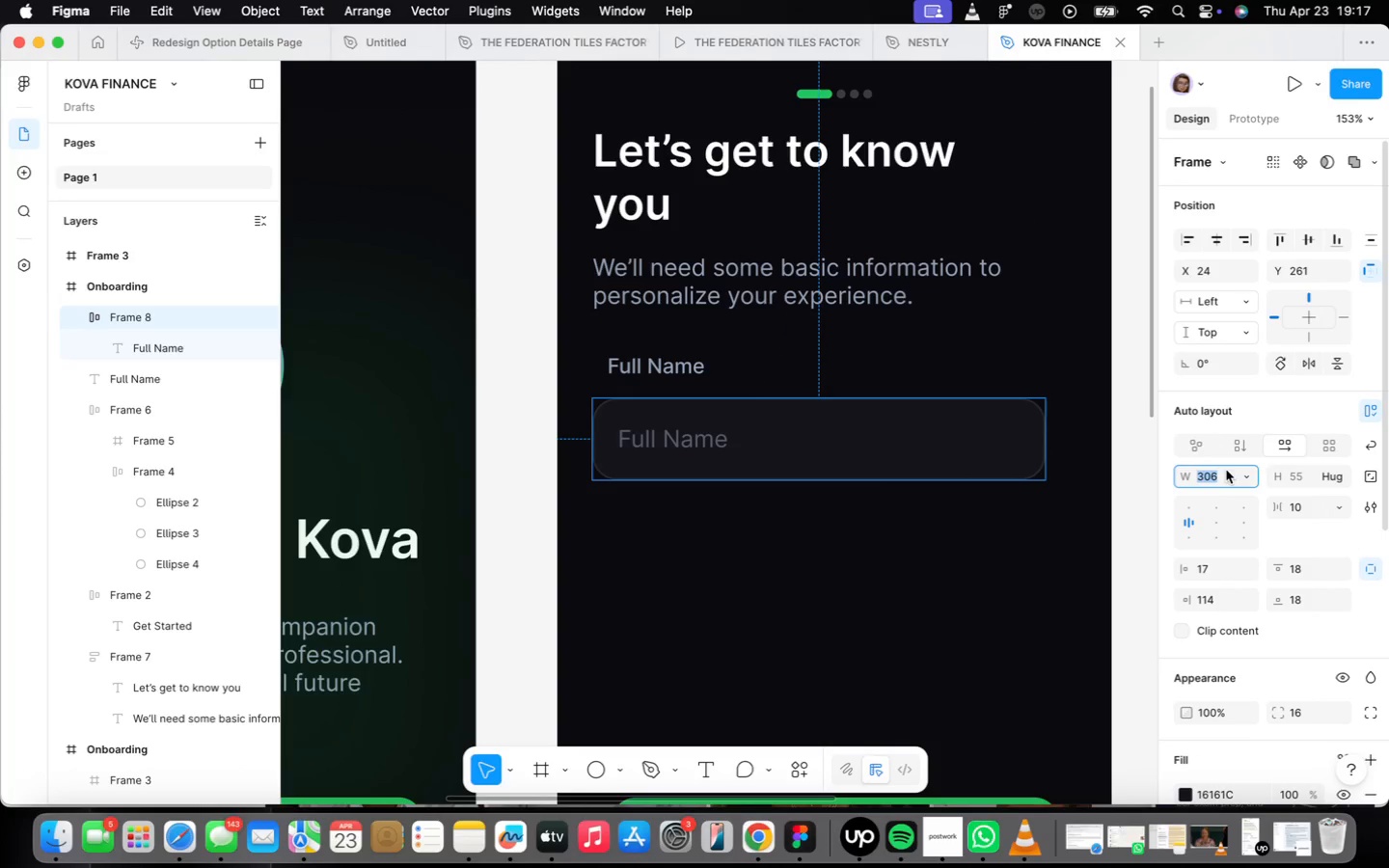 
type(303)
 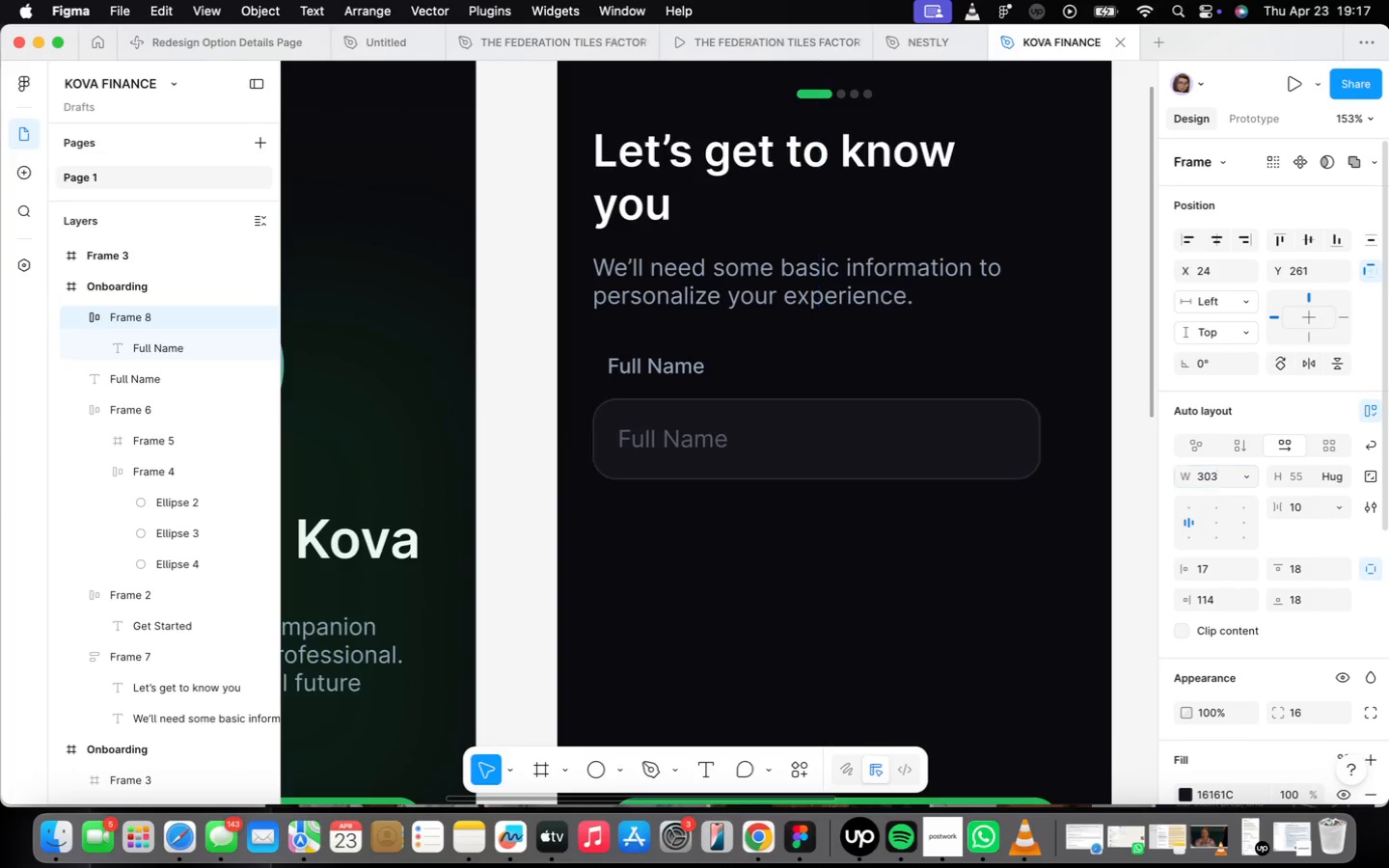 
key(Enter)
 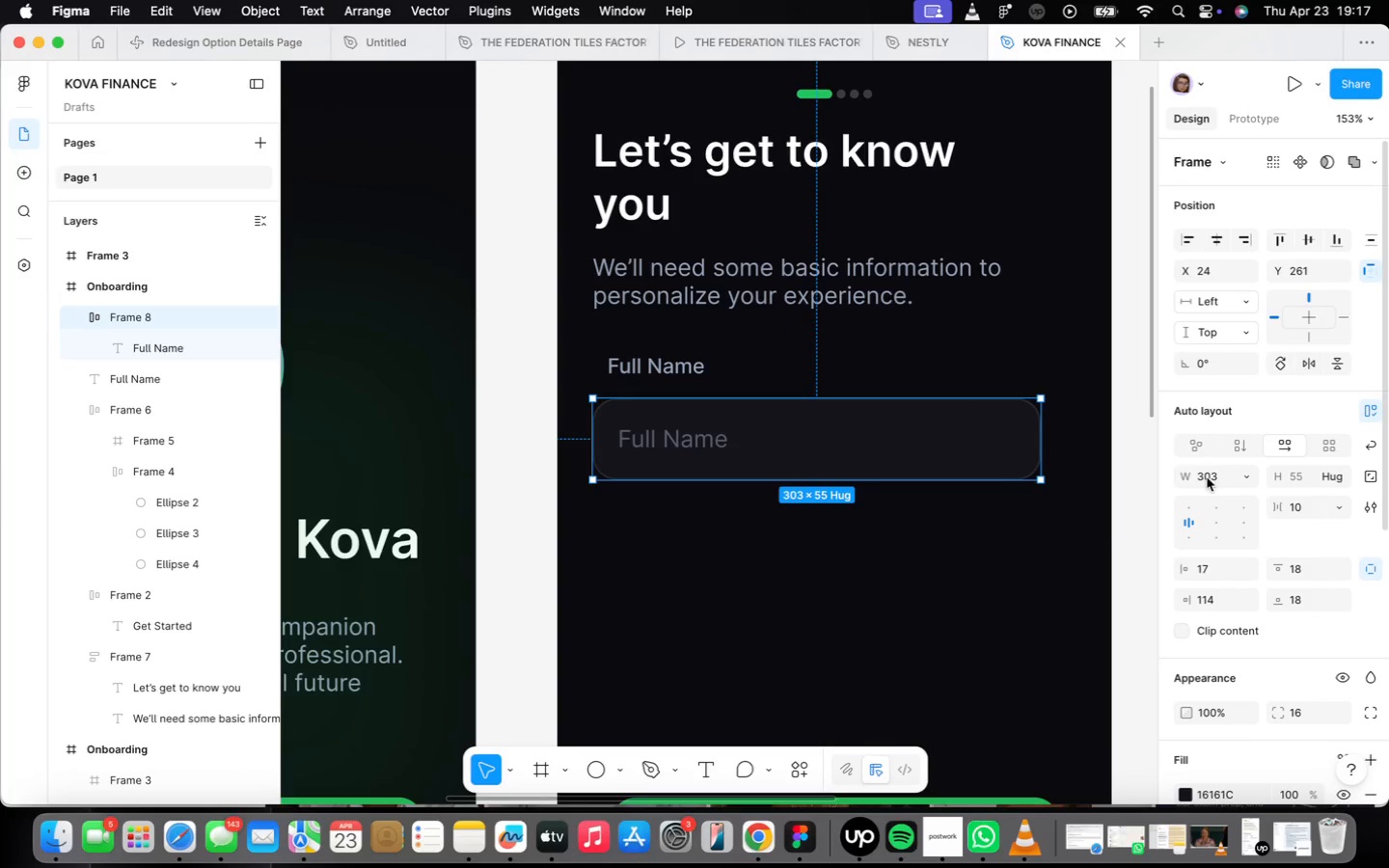 
left_click([945, 567])
 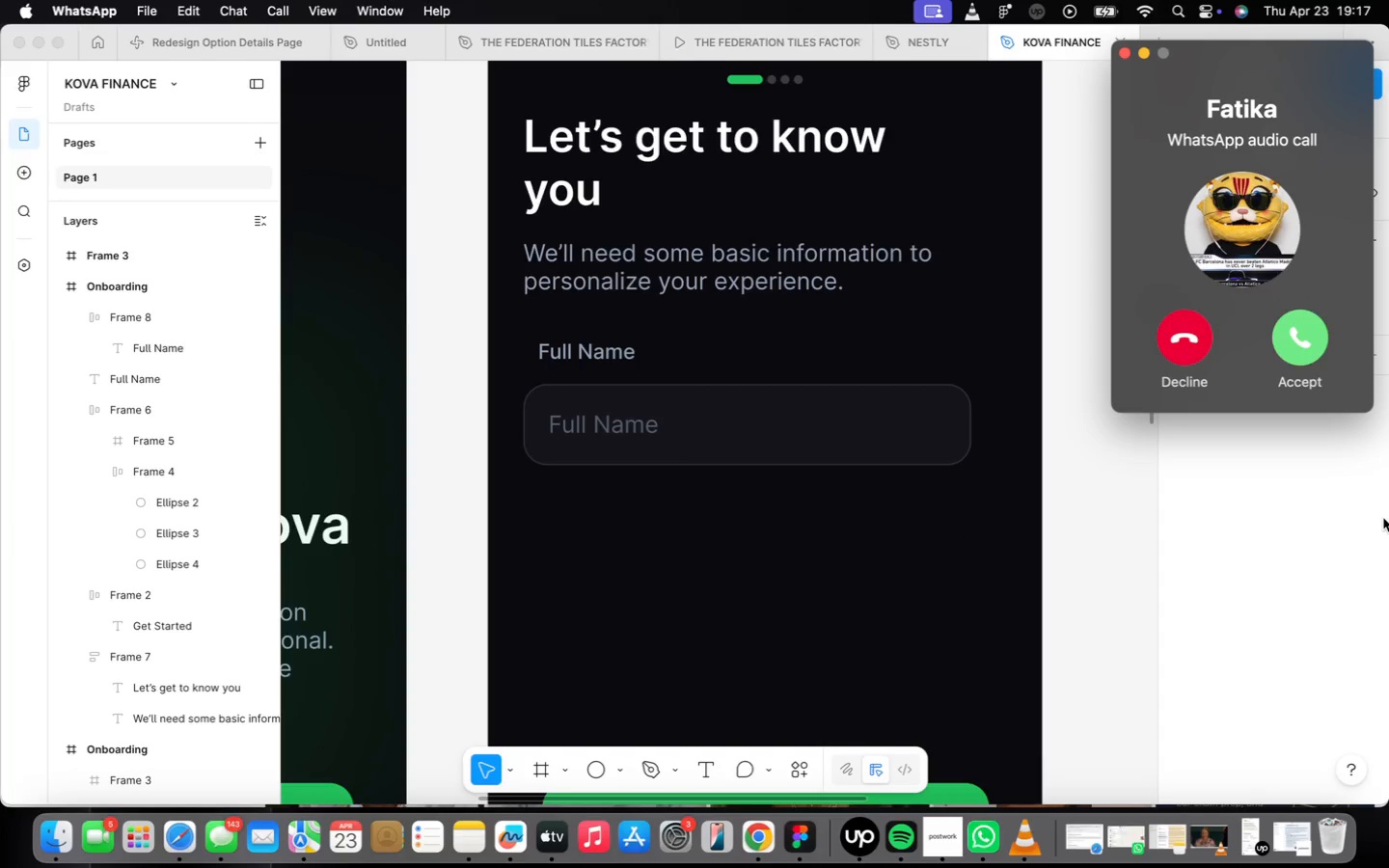 
wait(15.87)
 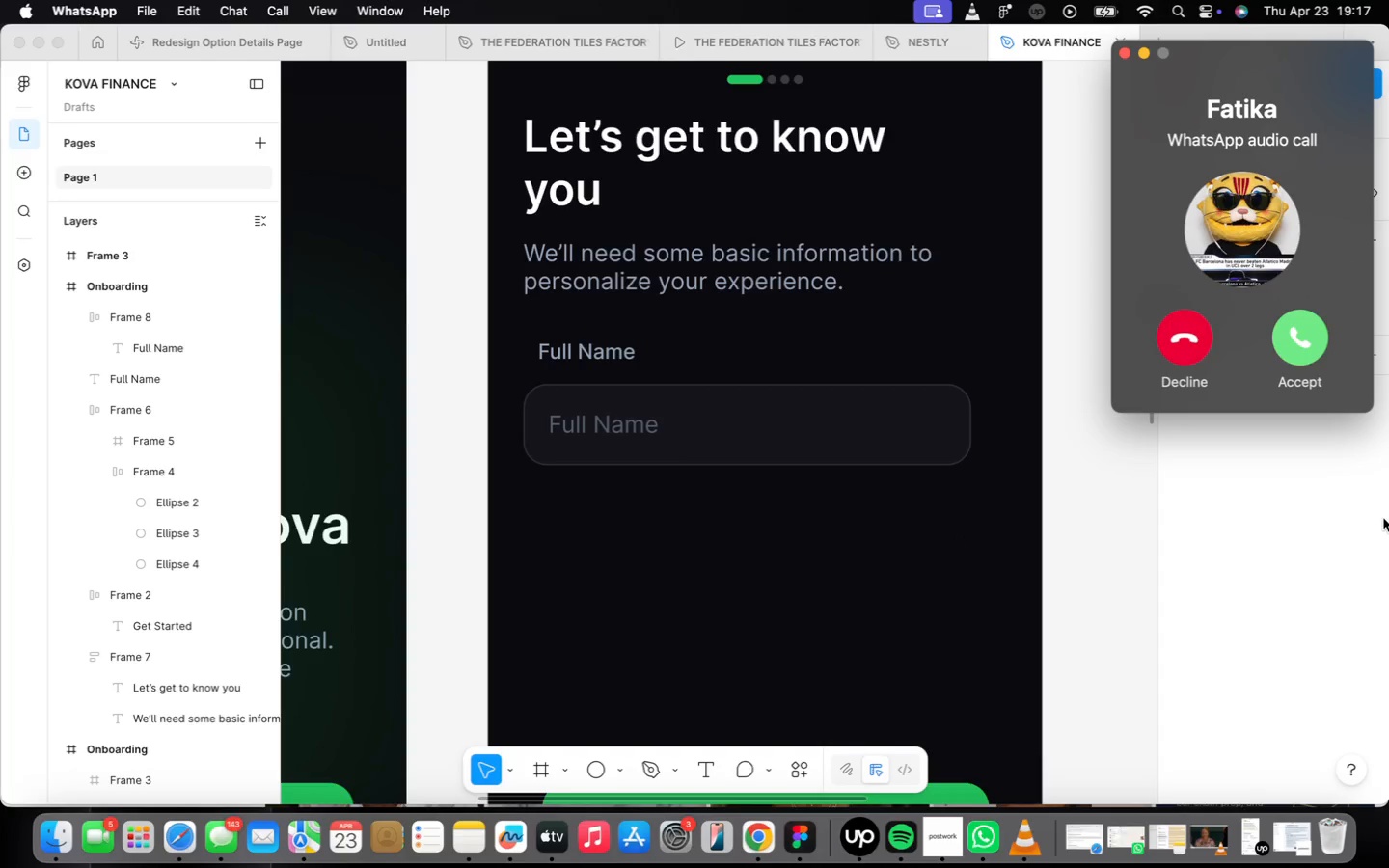 
double_click([900, 444])
 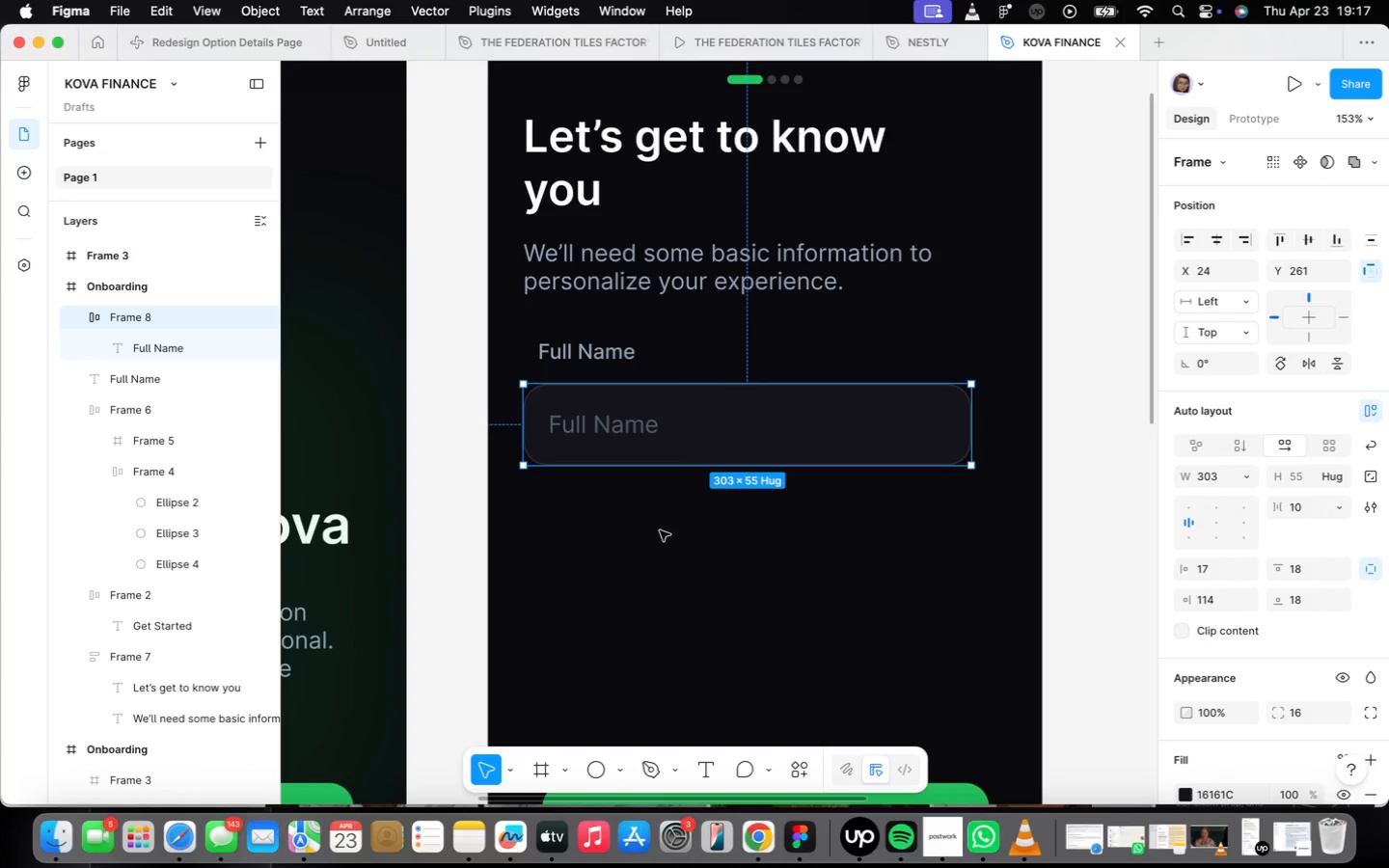 
wait(5.8)
 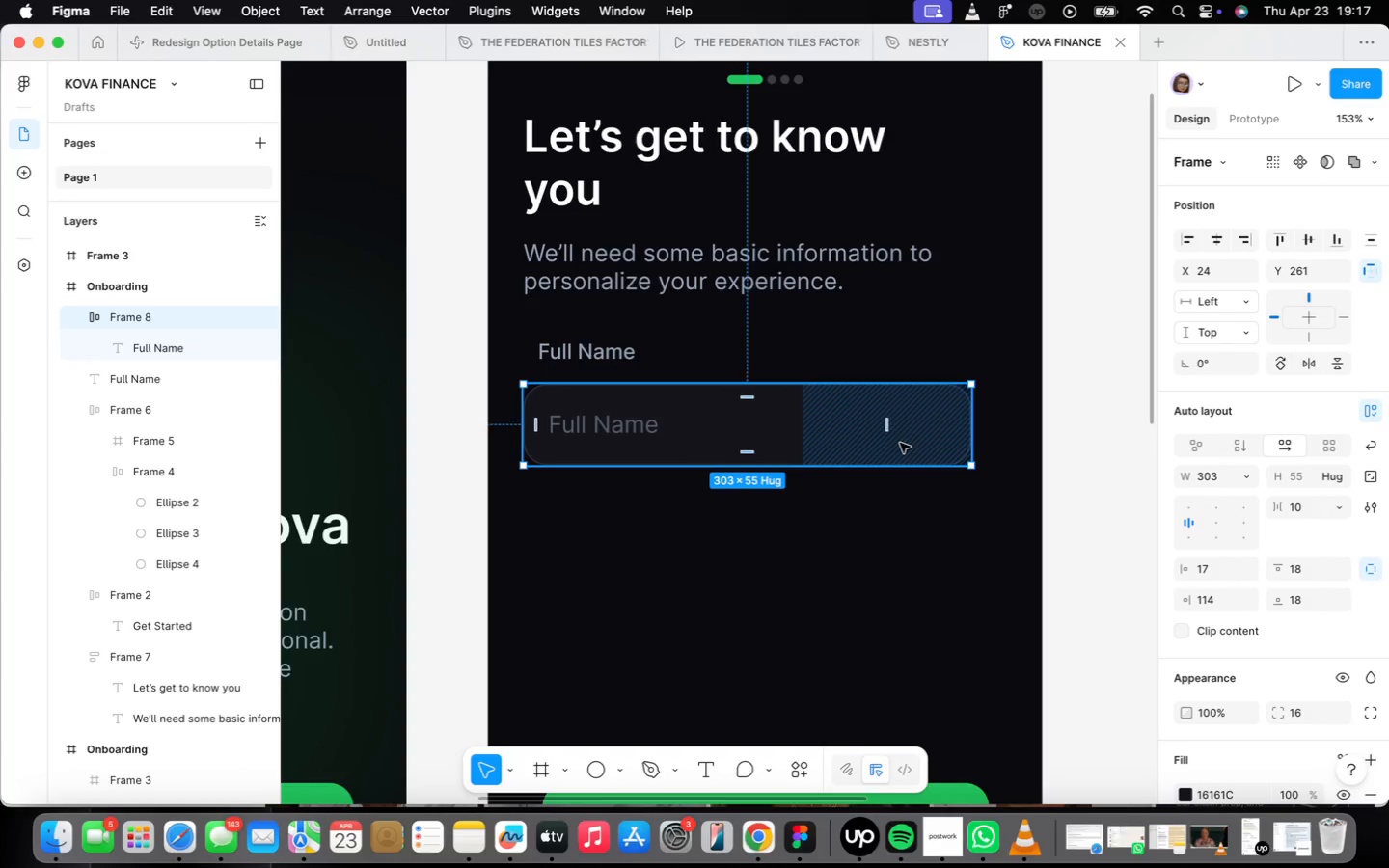 
hold_key(key=ShiftLeft, duration=0.62)
left_click([571, 357])
 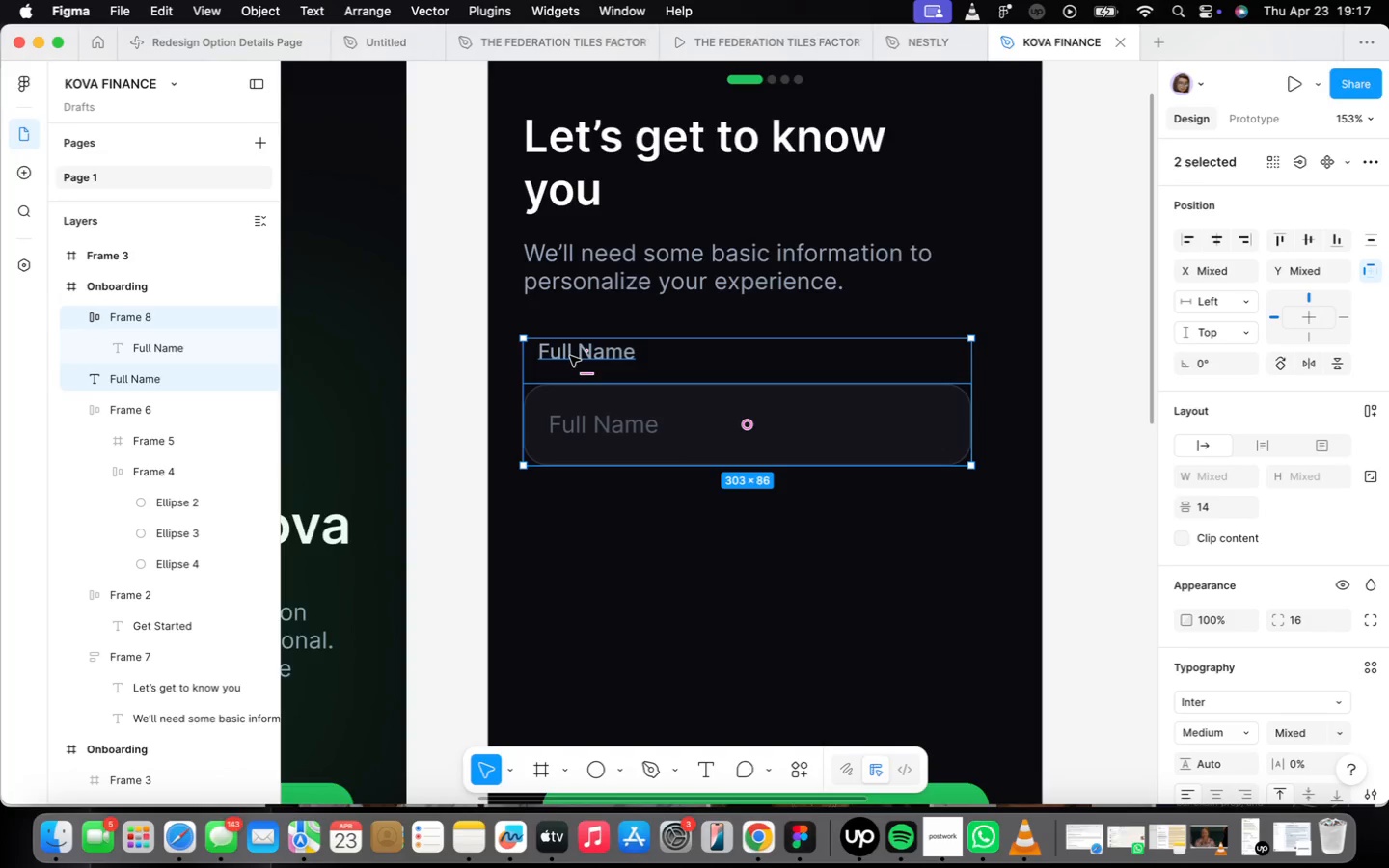 
key(Shift+ShiftLeft)
 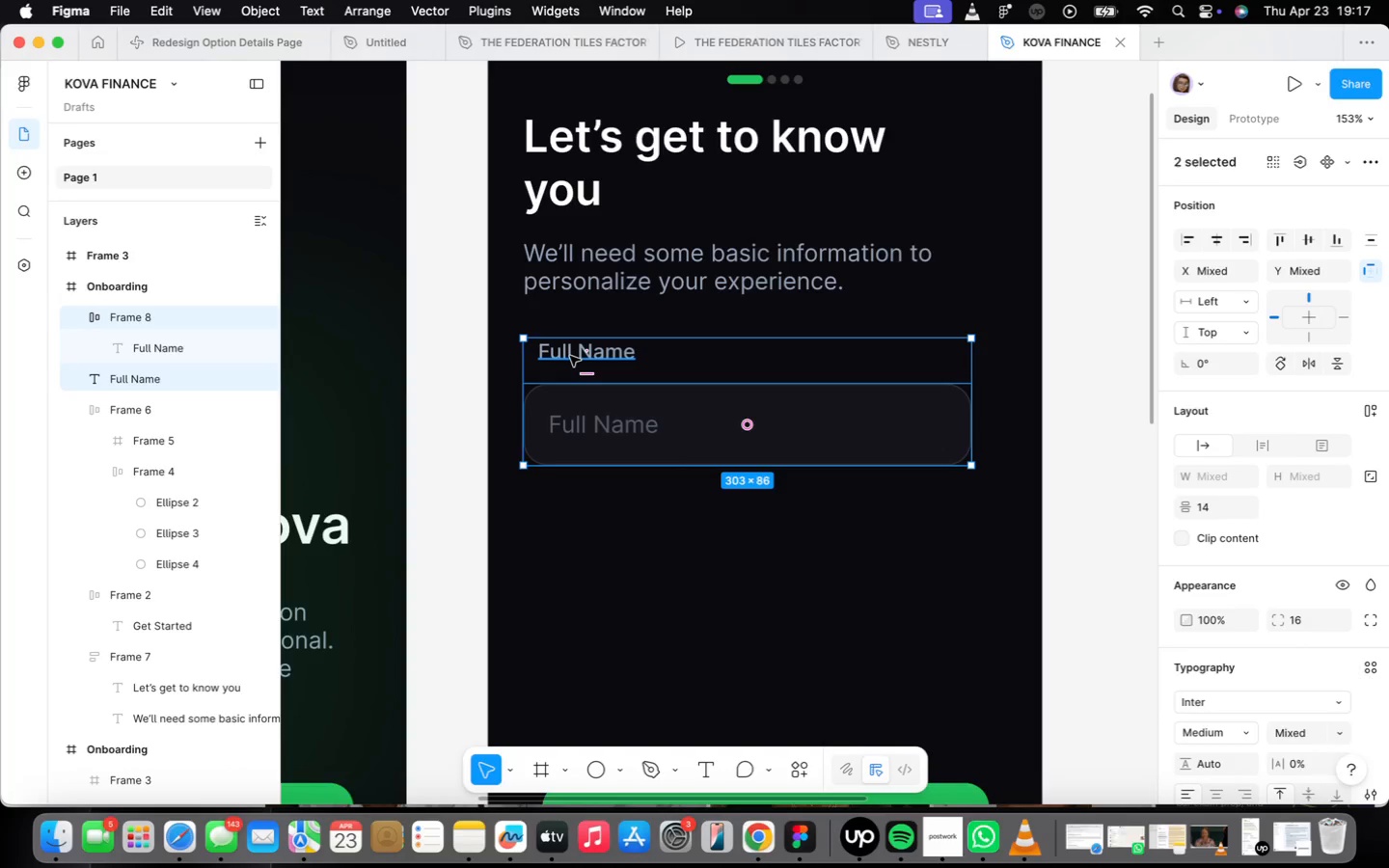 
key(Shift+A)
 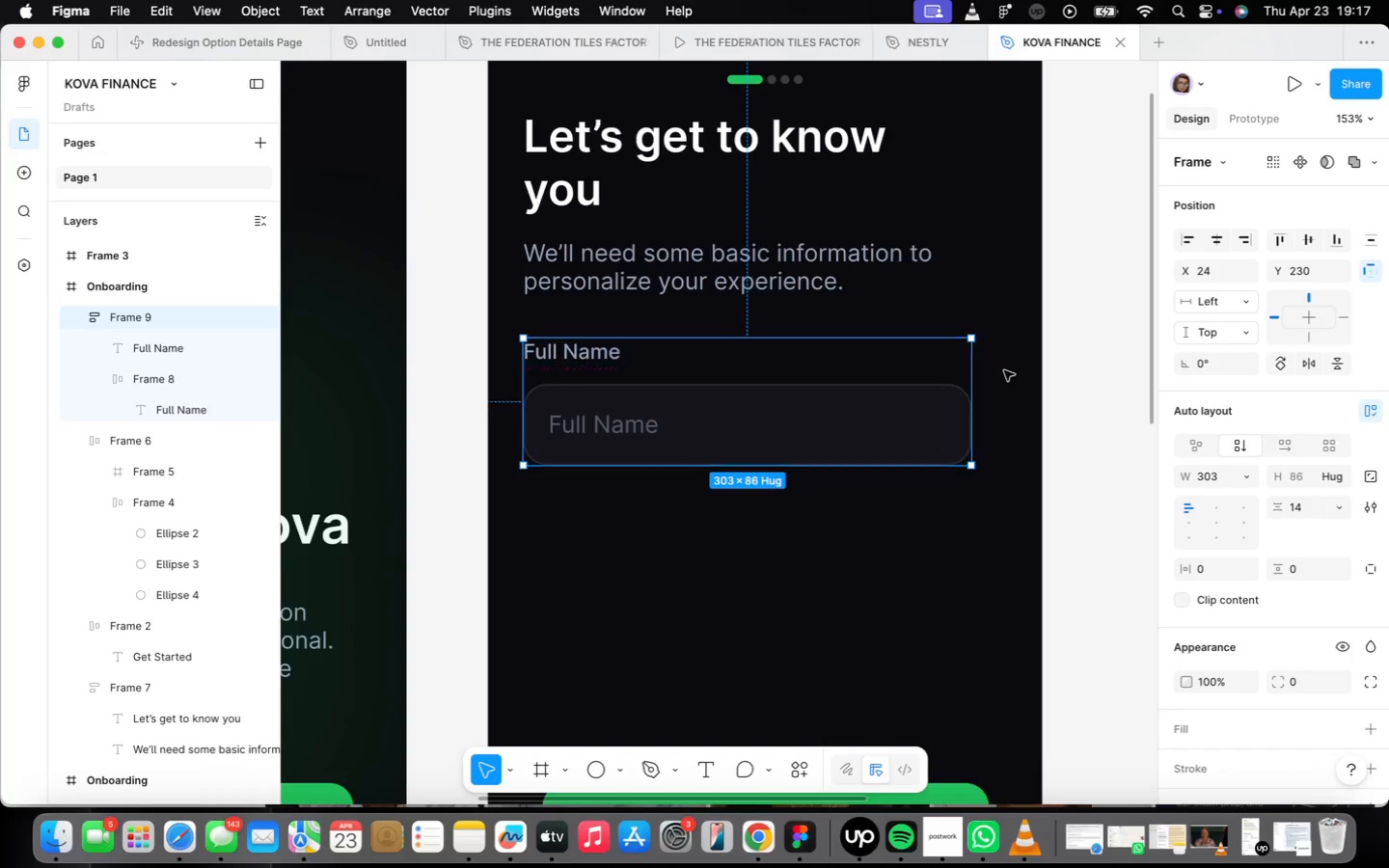 
left_click_drag(start_coordinate=[971, 409], to_coordinate=[1006, 406])
 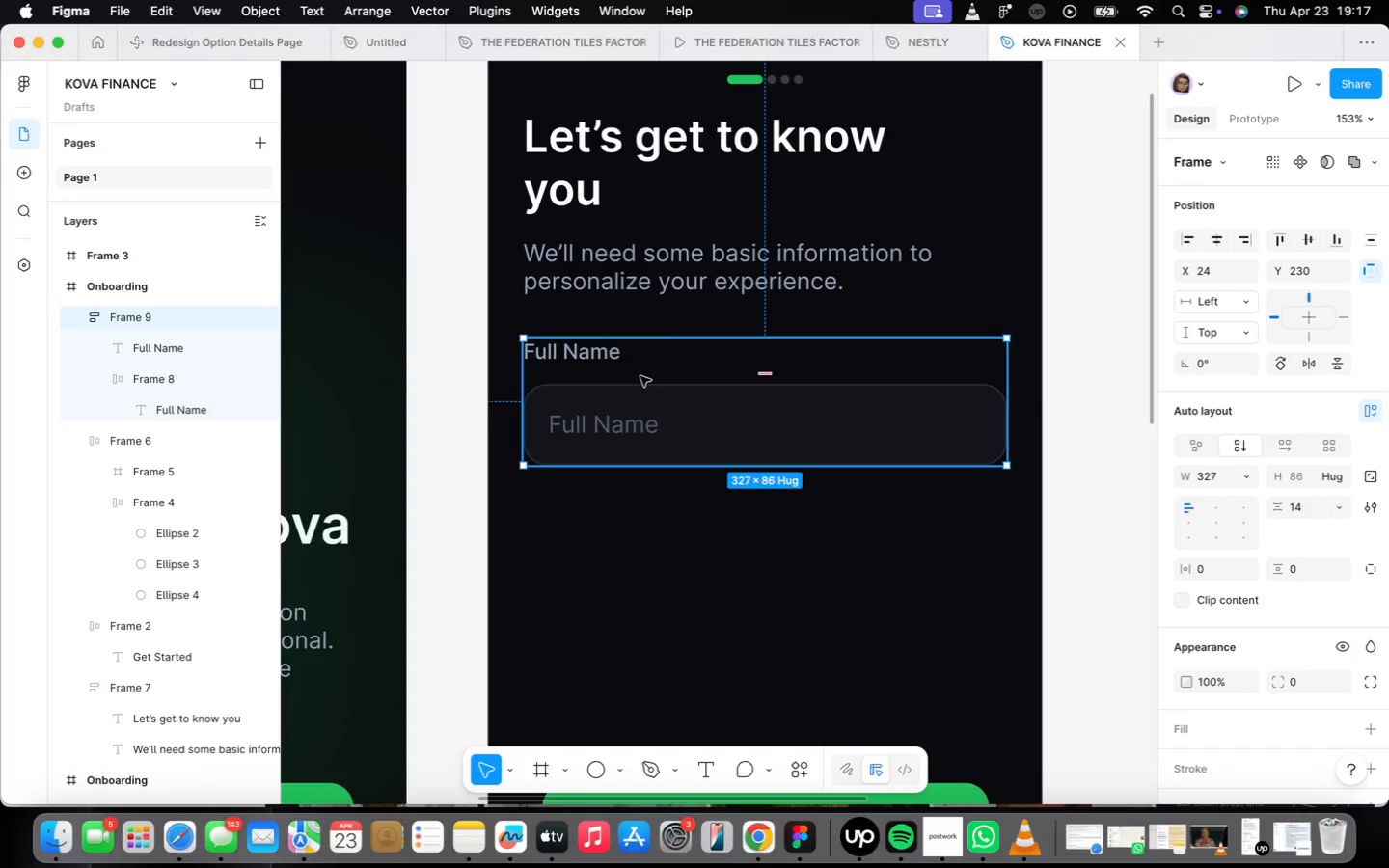 
left_click([658, 396])
 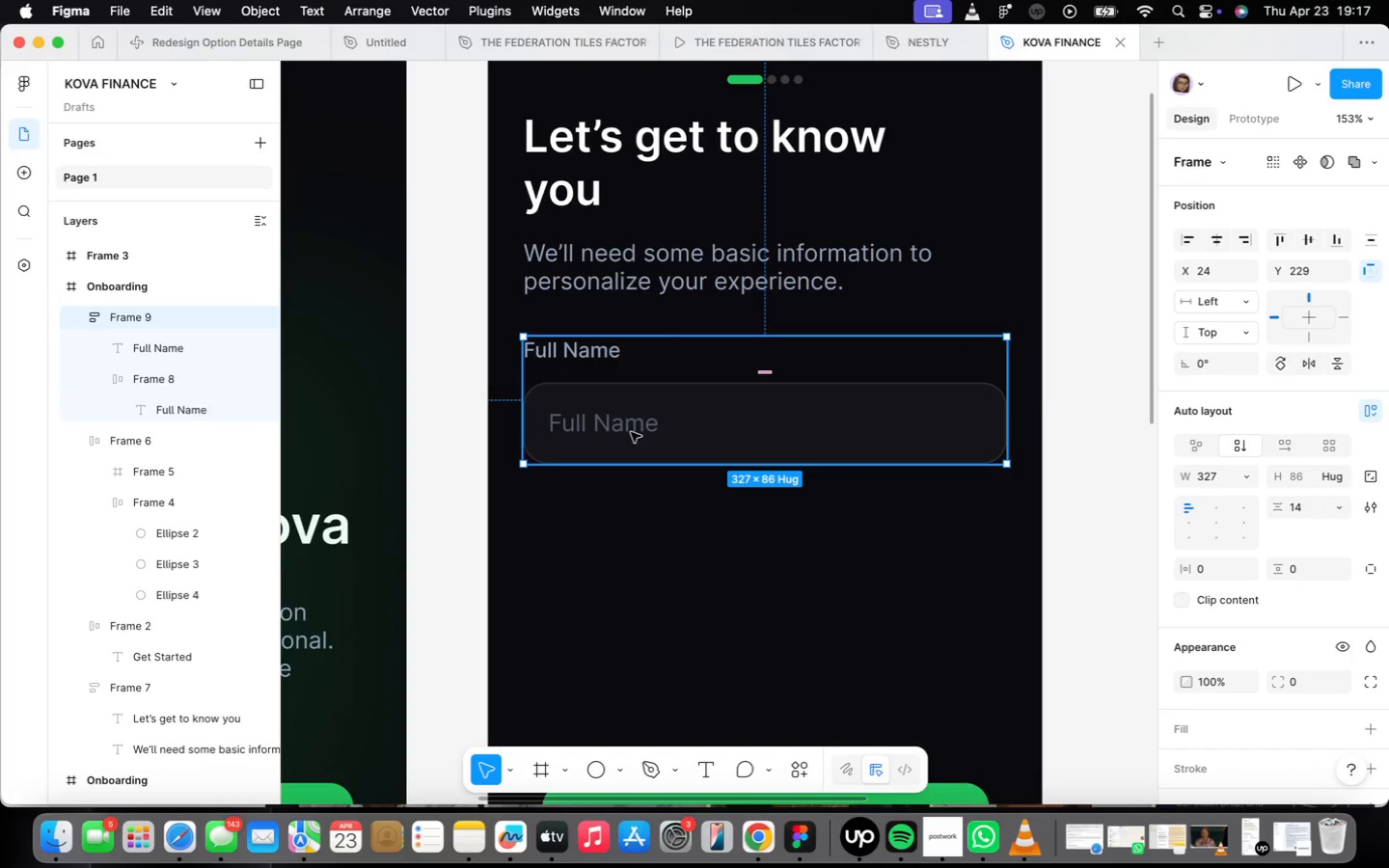 
wait(8.08)
 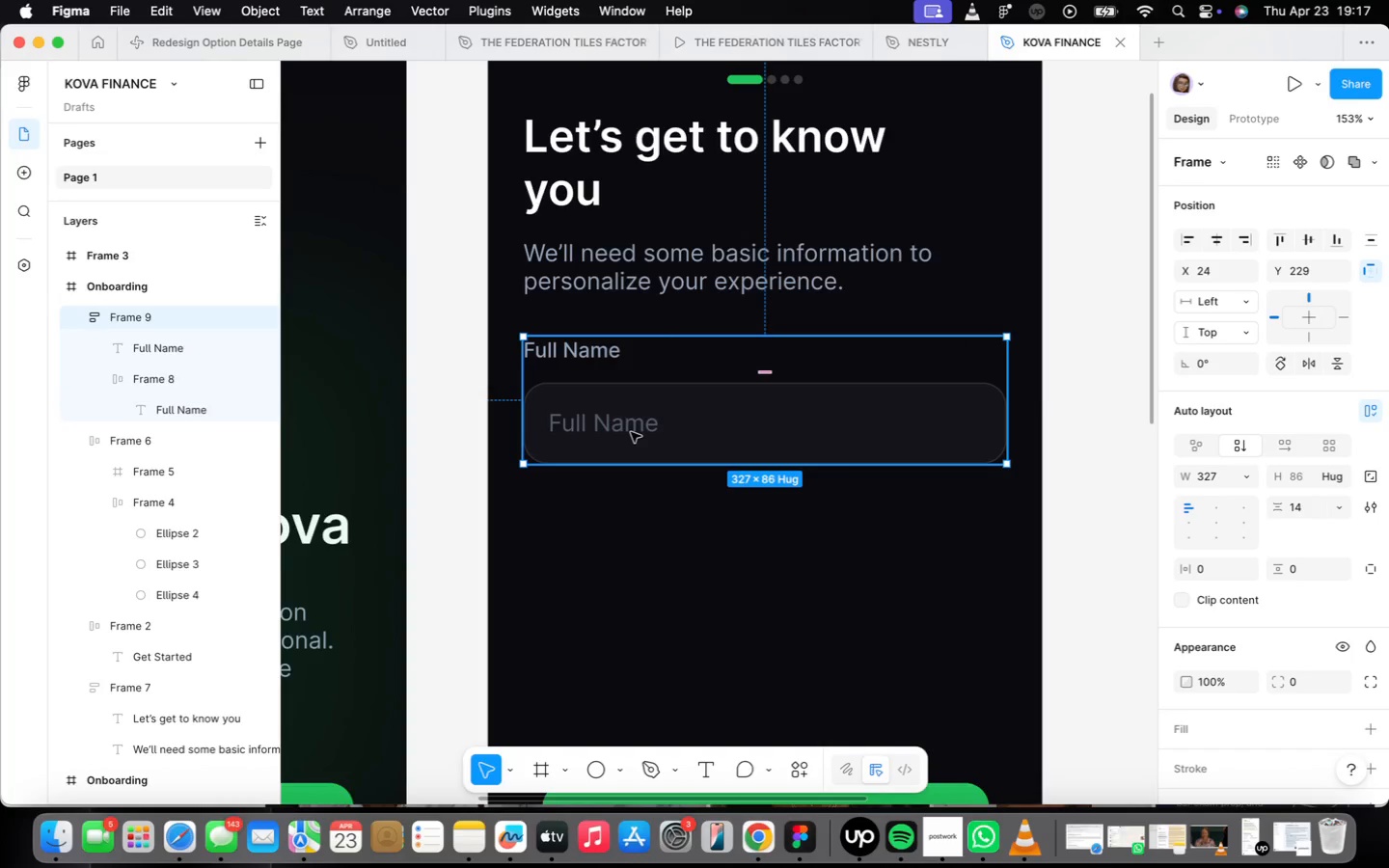 
left_click_drag(start_coordinate=[666, 379], to_coordinate=[664, 541])
 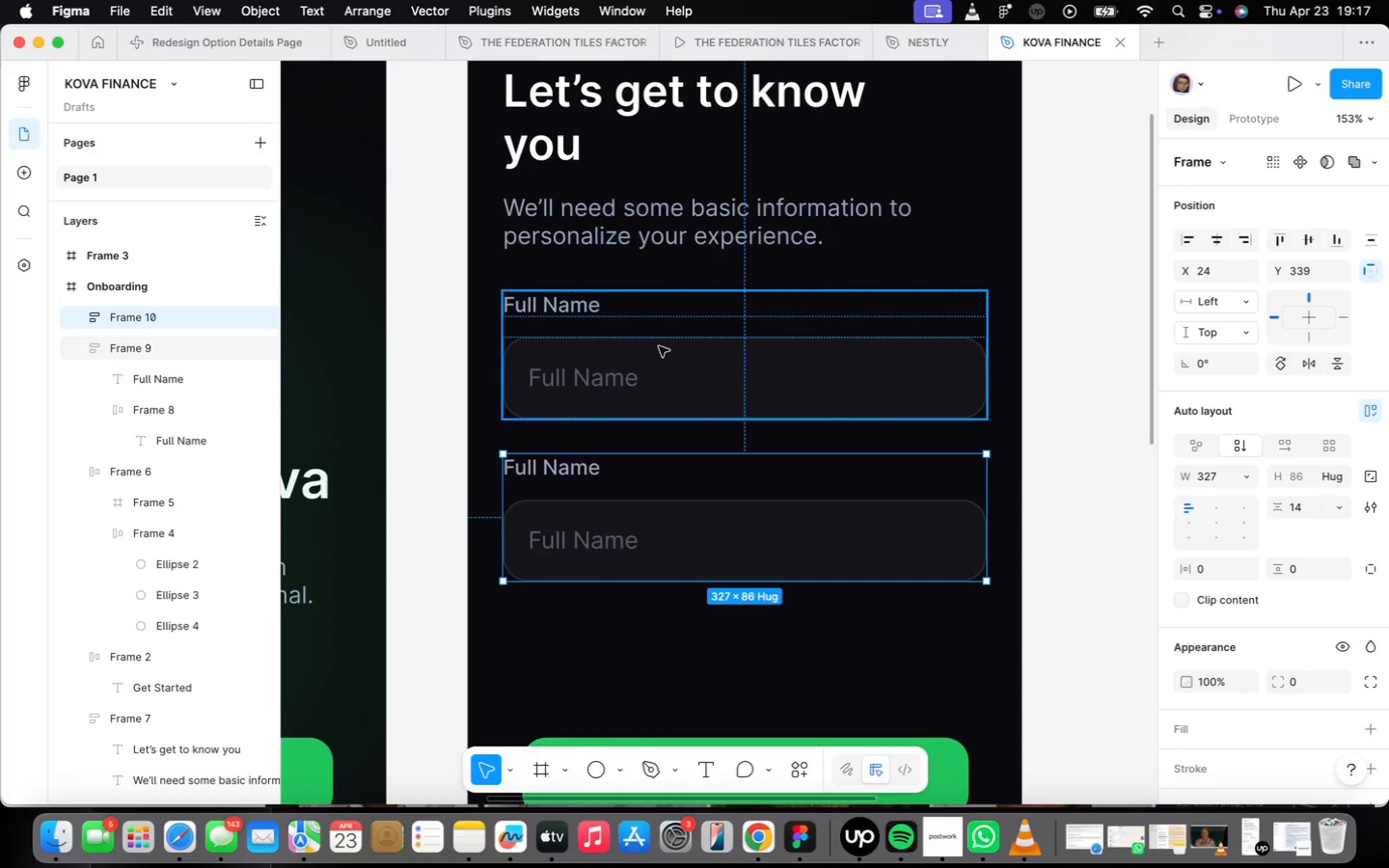 
hold_key(key=OptionLeft, duration=1.82)
 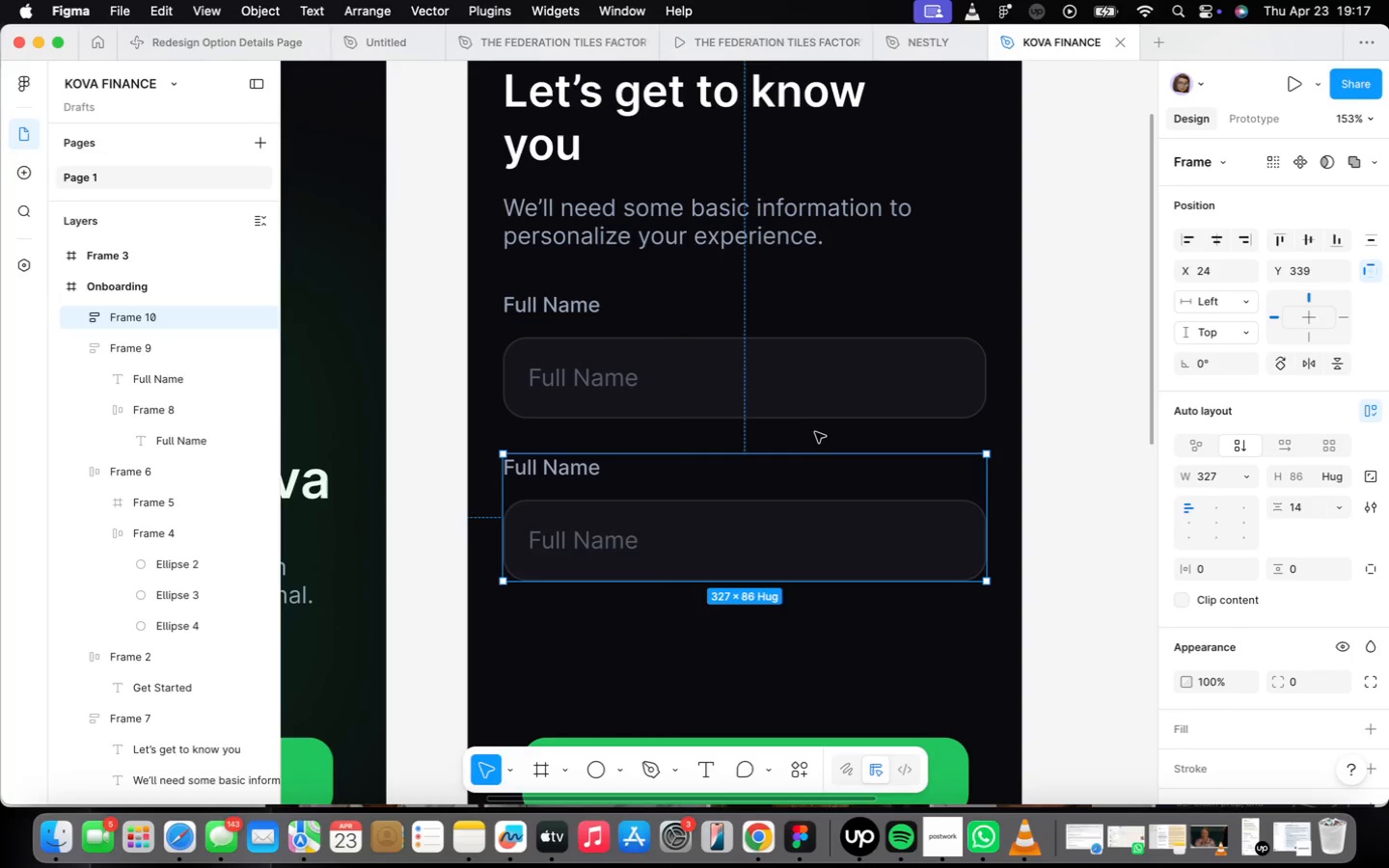 
wait(8.09)
 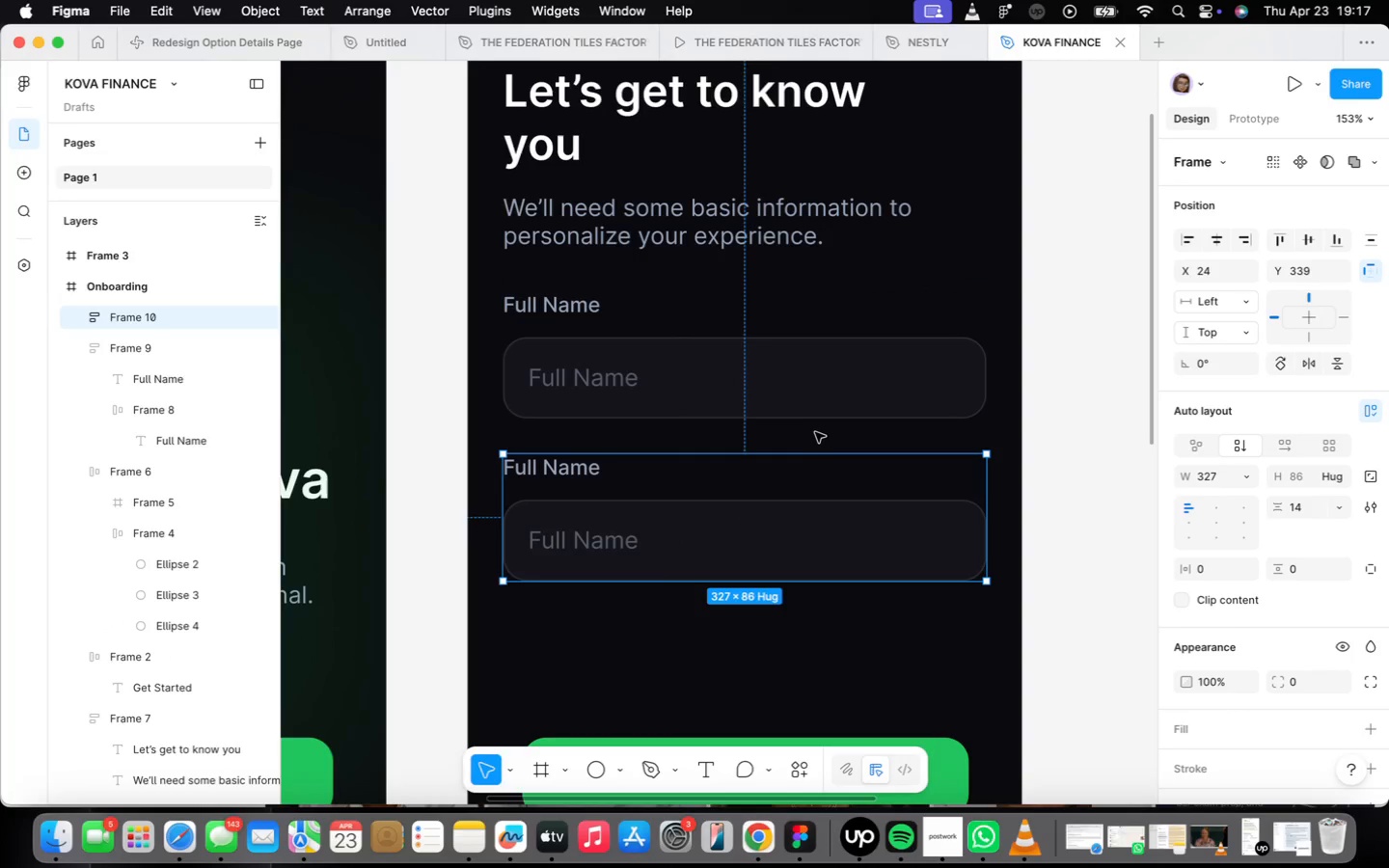 
double_click([555, 474])
 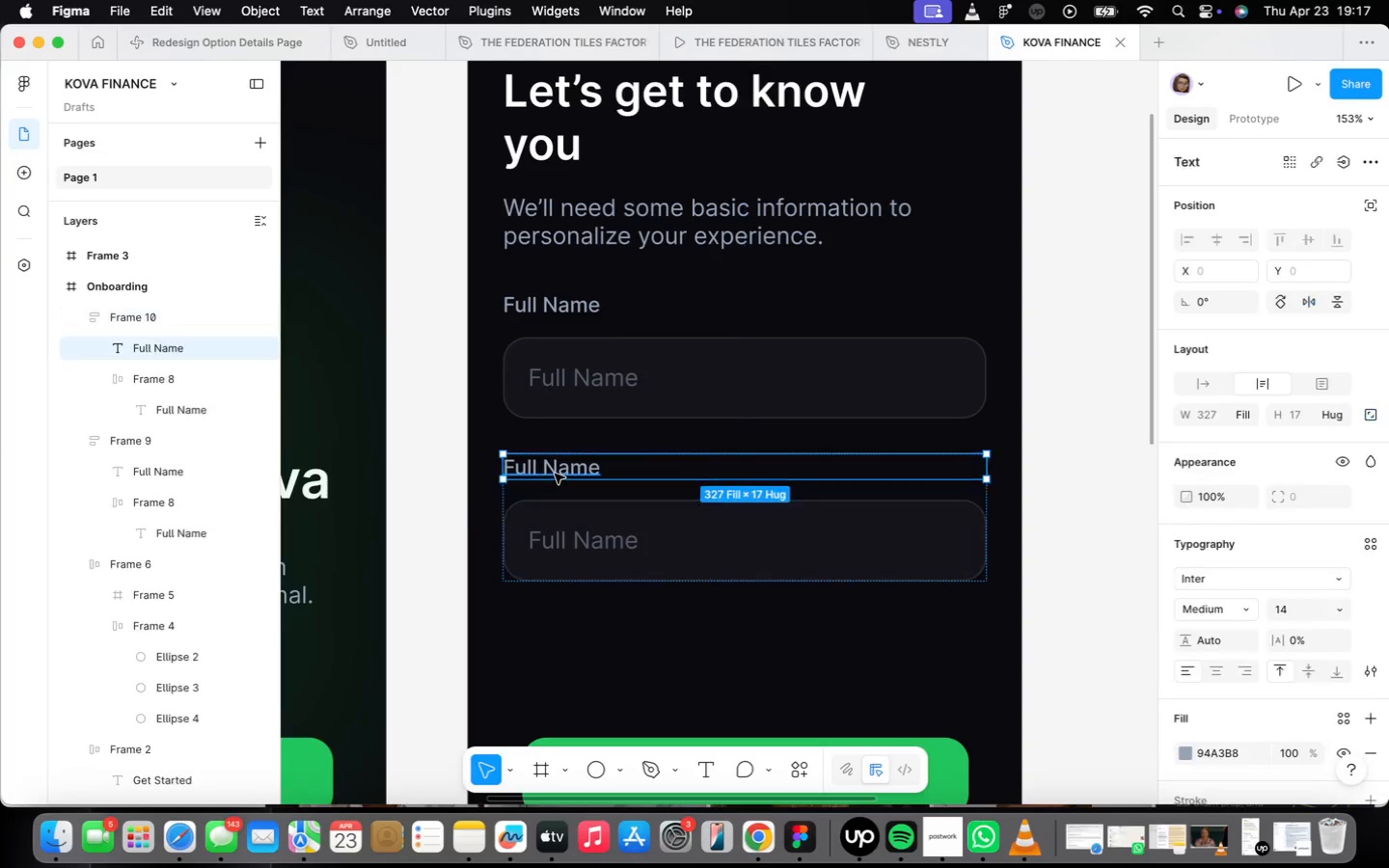 
triple_click([555, 474])
 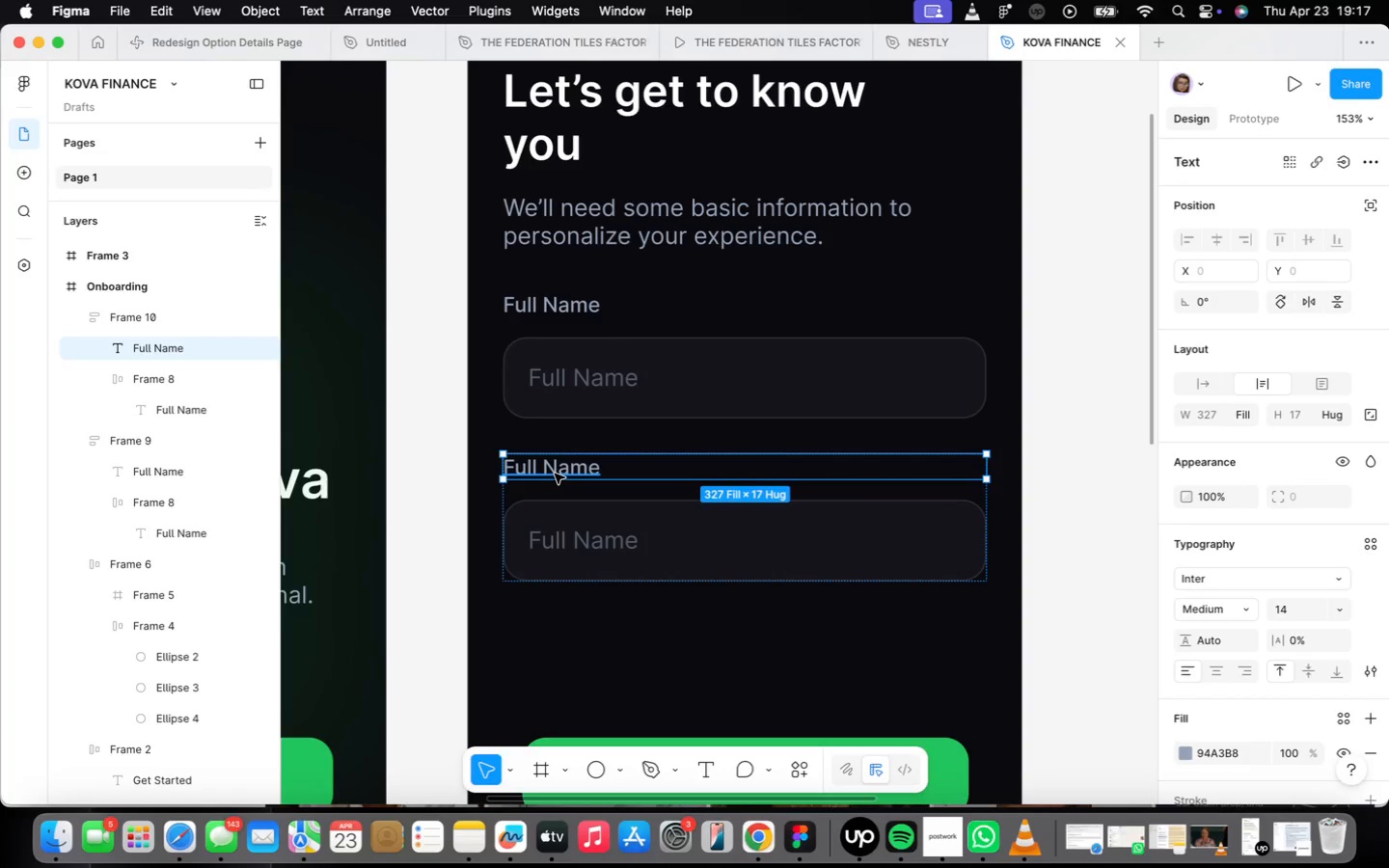 
triple_click([555, 474])
 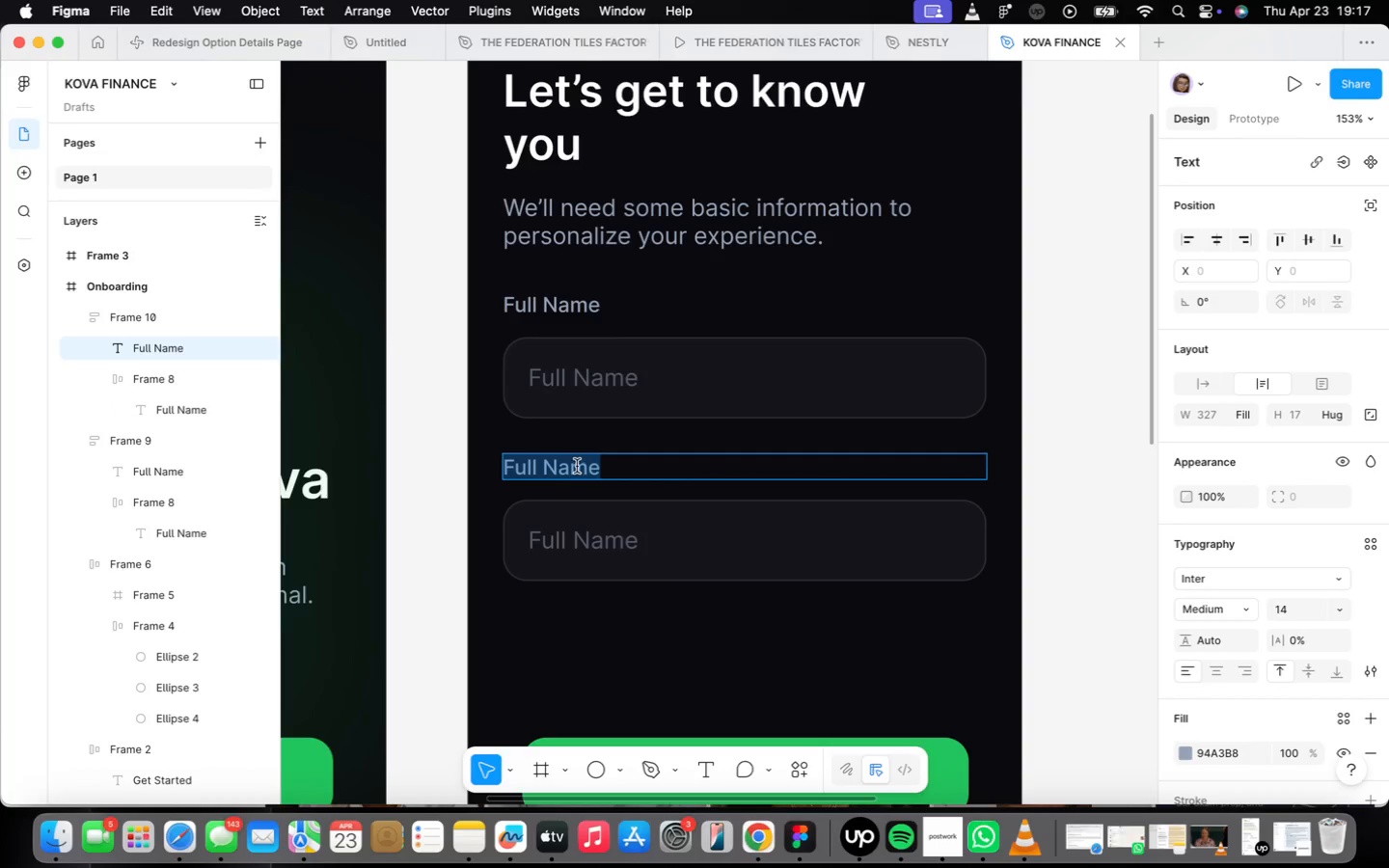 
type(Email Address)
 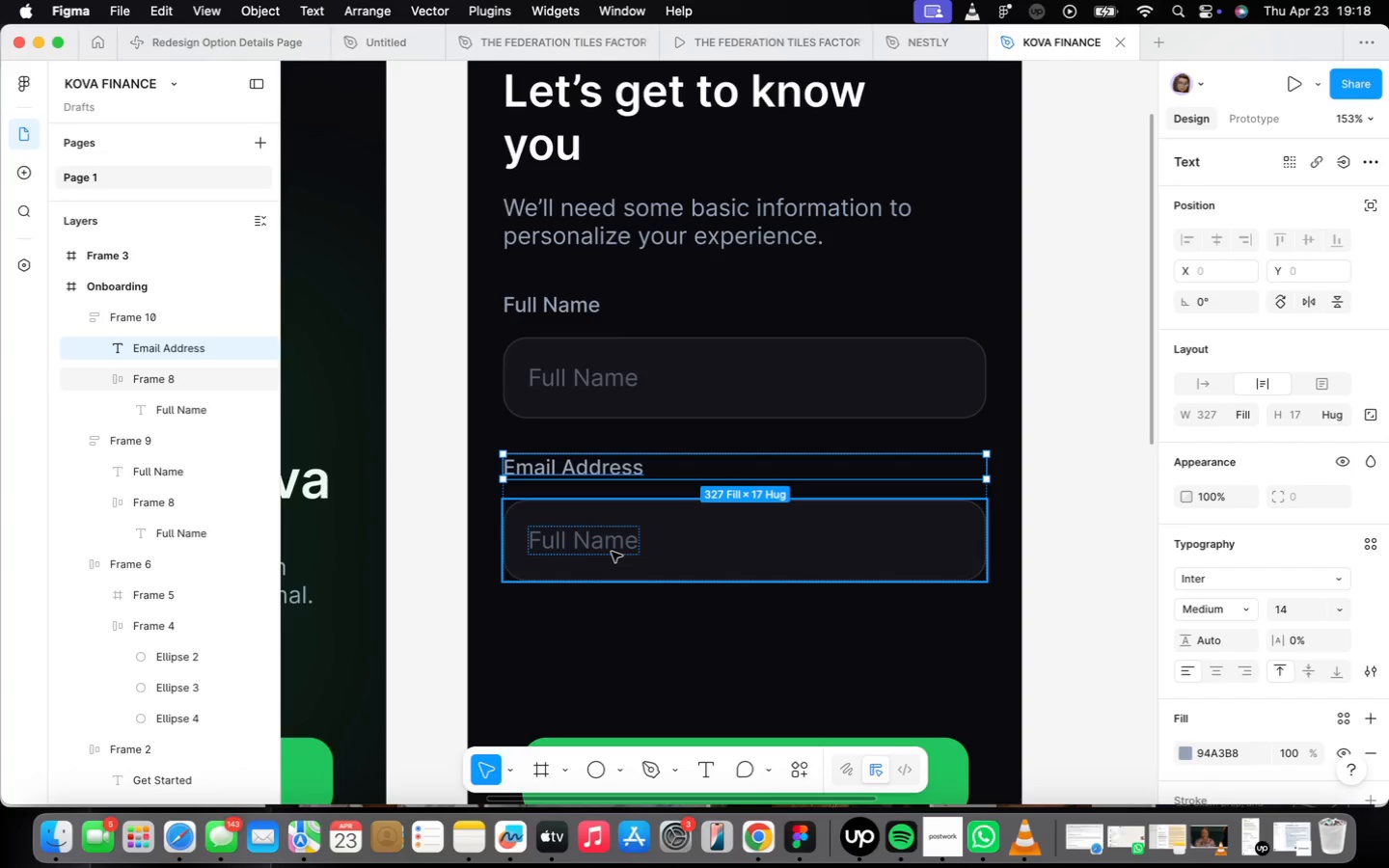 
wait(5.03)
 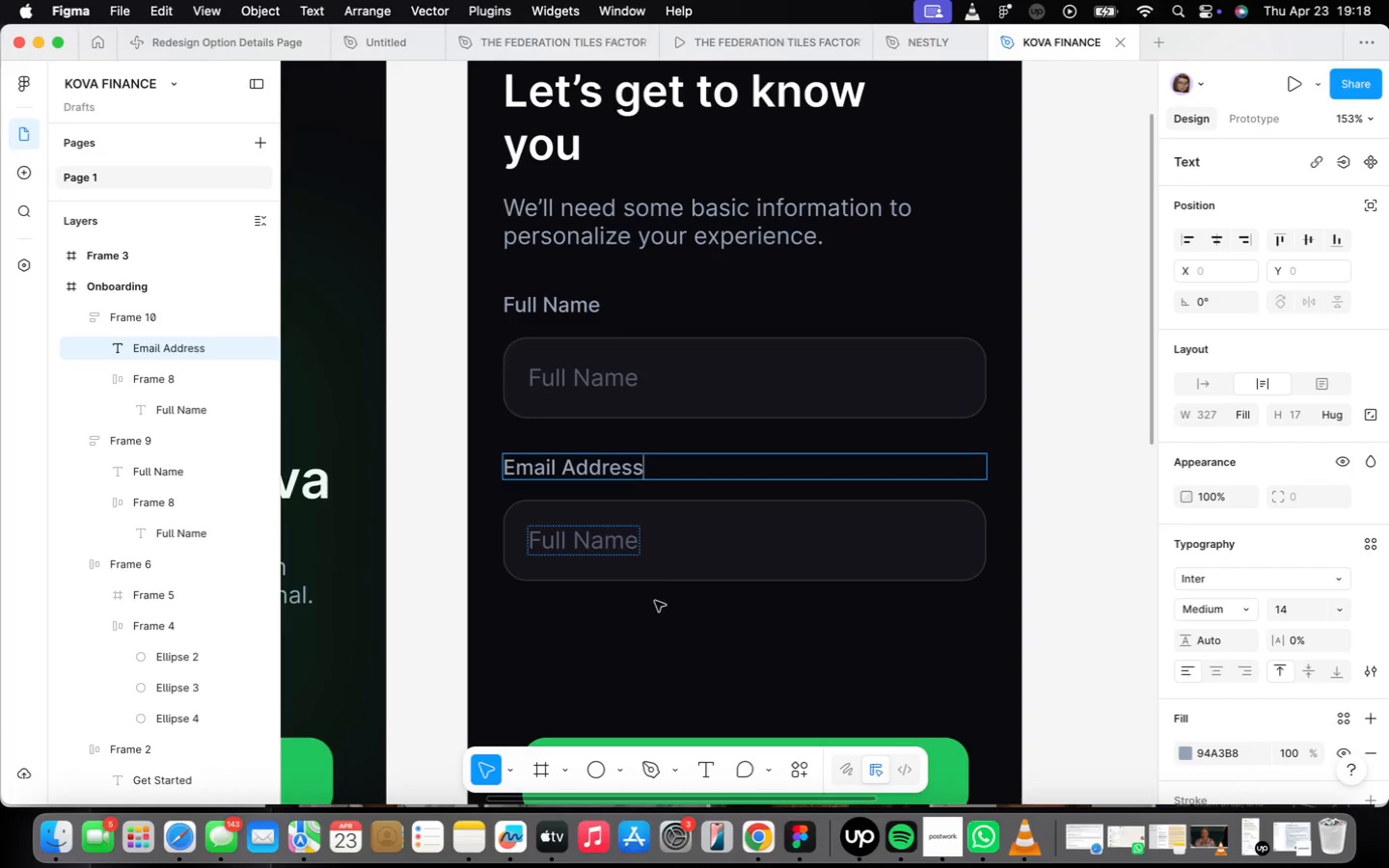 
left_click([588, 531])
 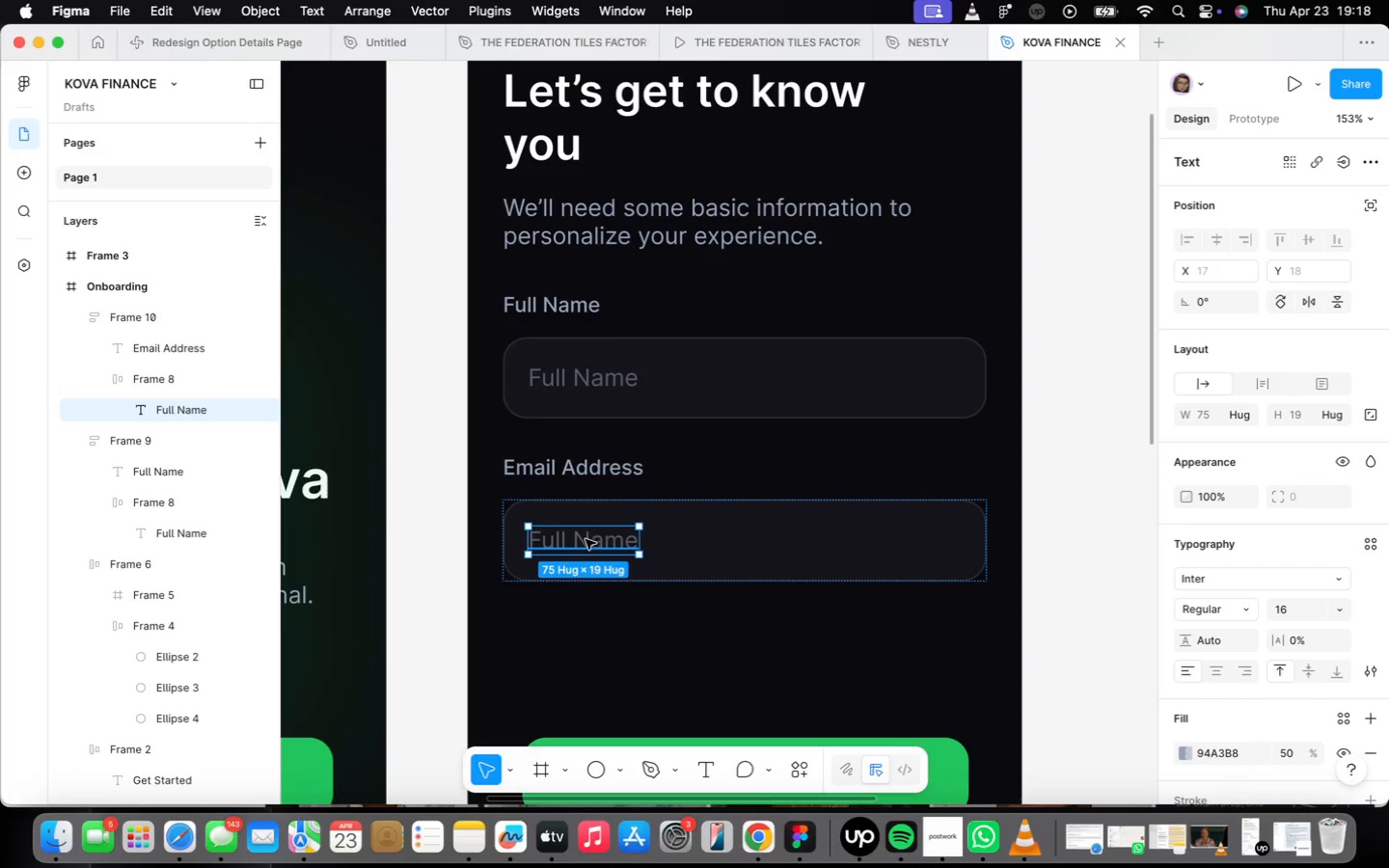 
double_click([586, 537])
 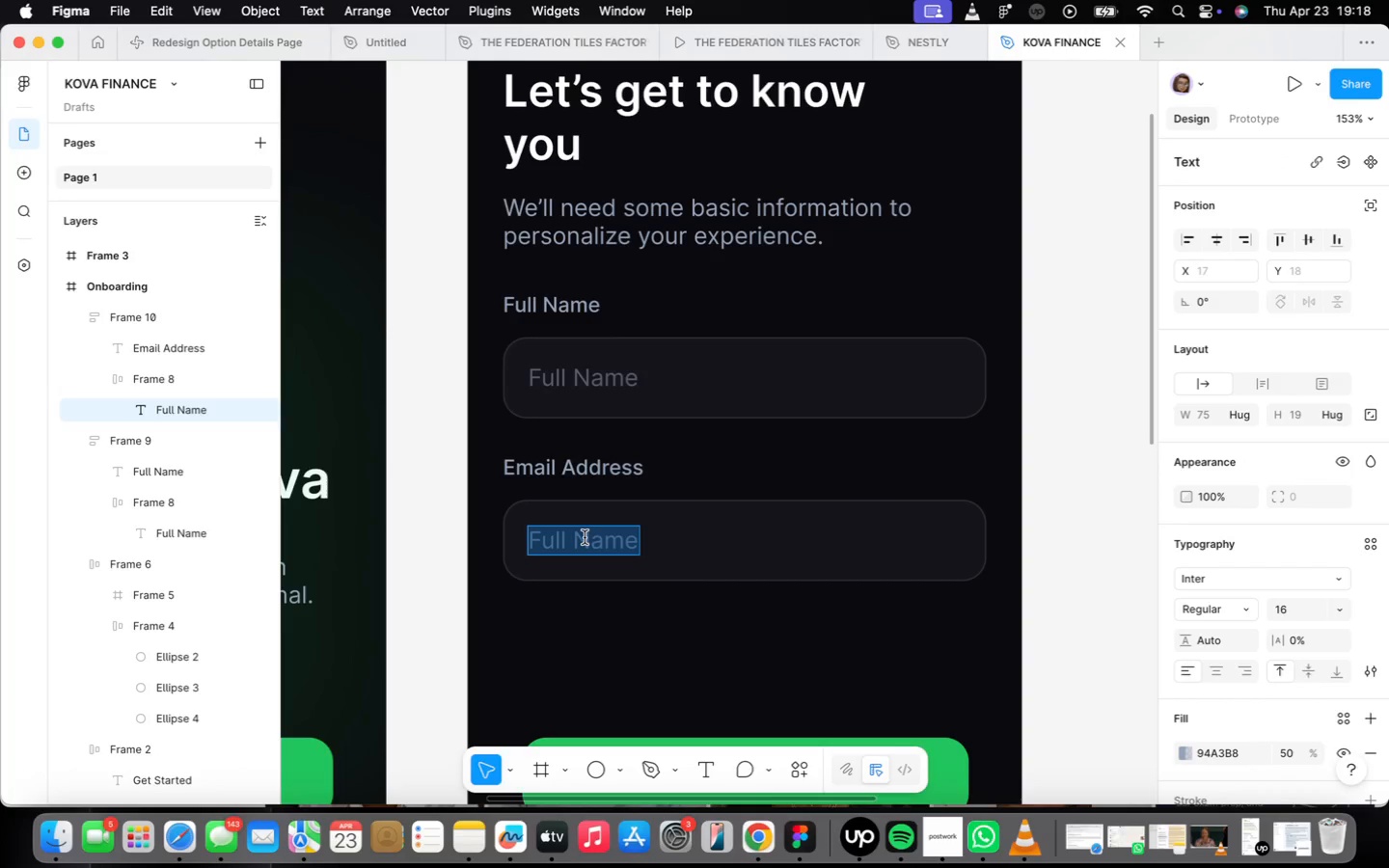 
type(alex)
 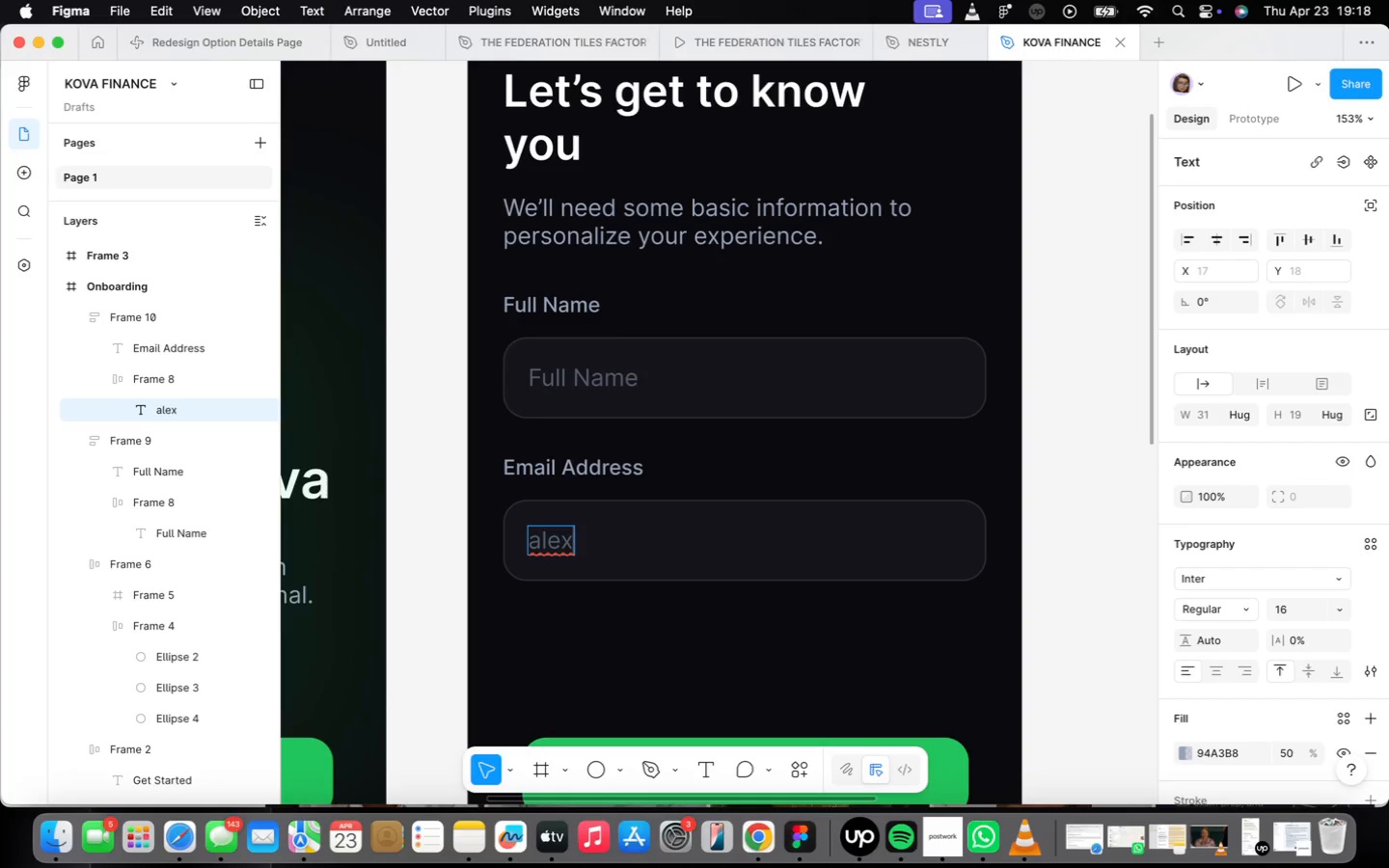 
wait(7.35)
 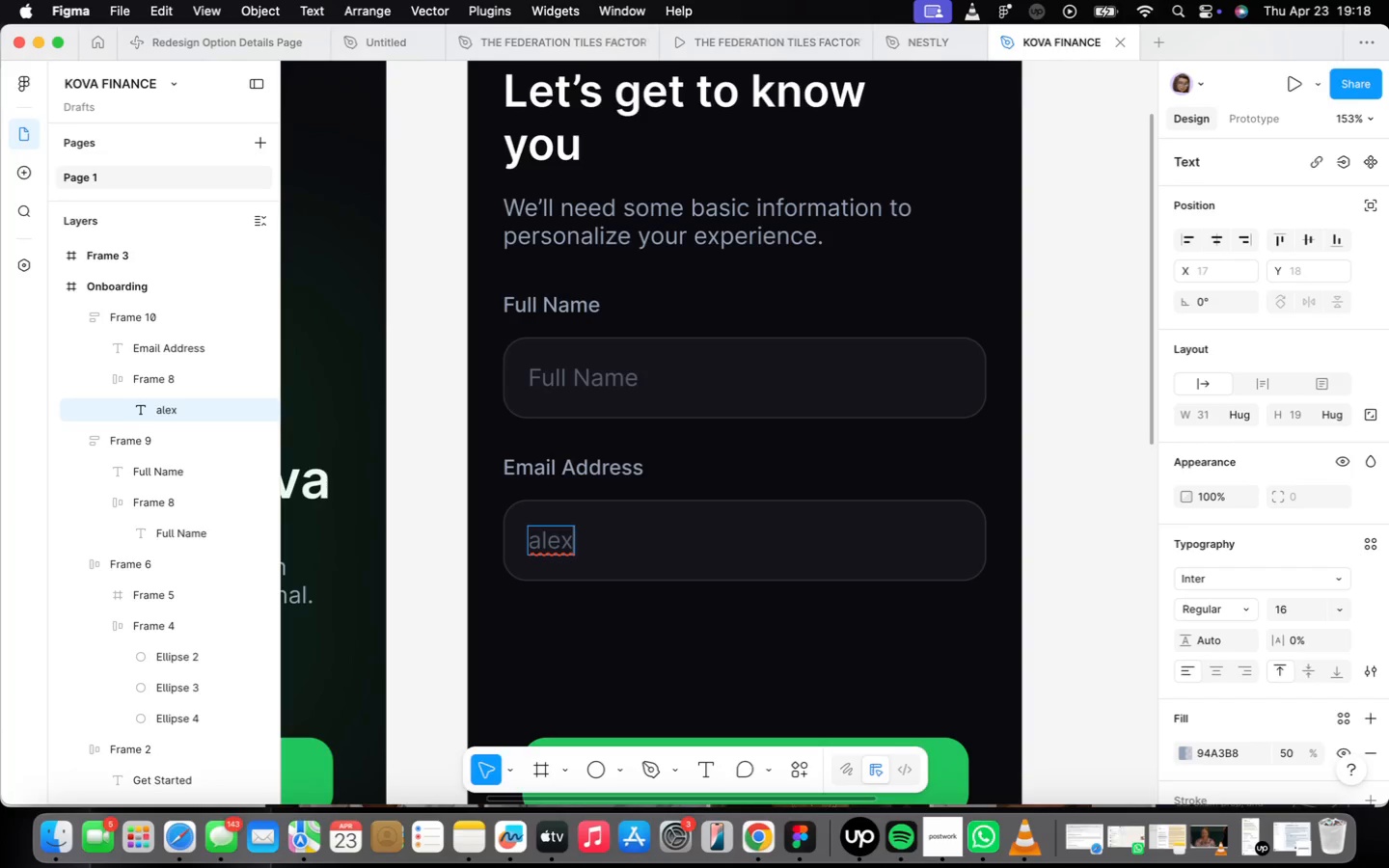 
type(@example.com)
 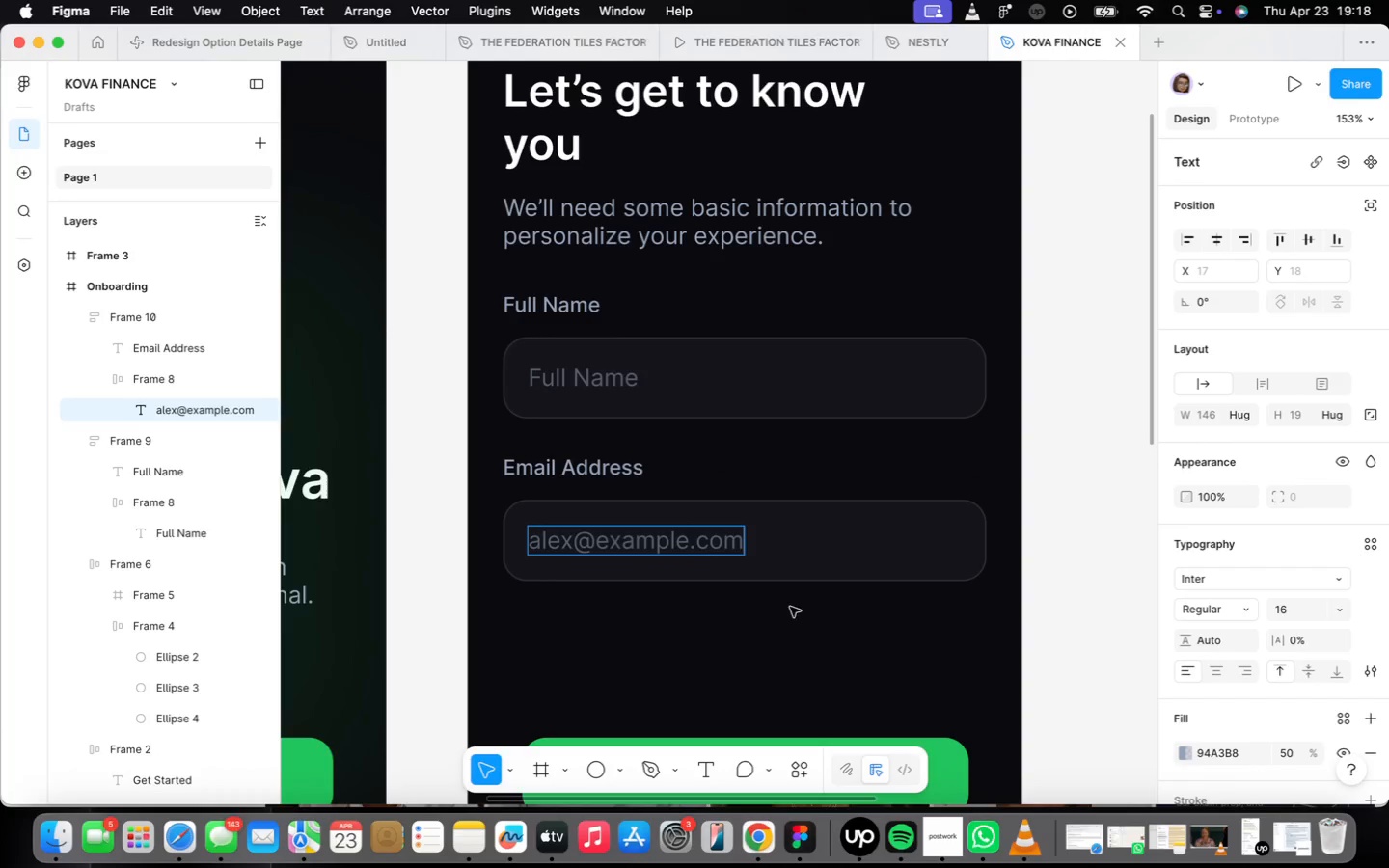 
left_click([791, 603])
 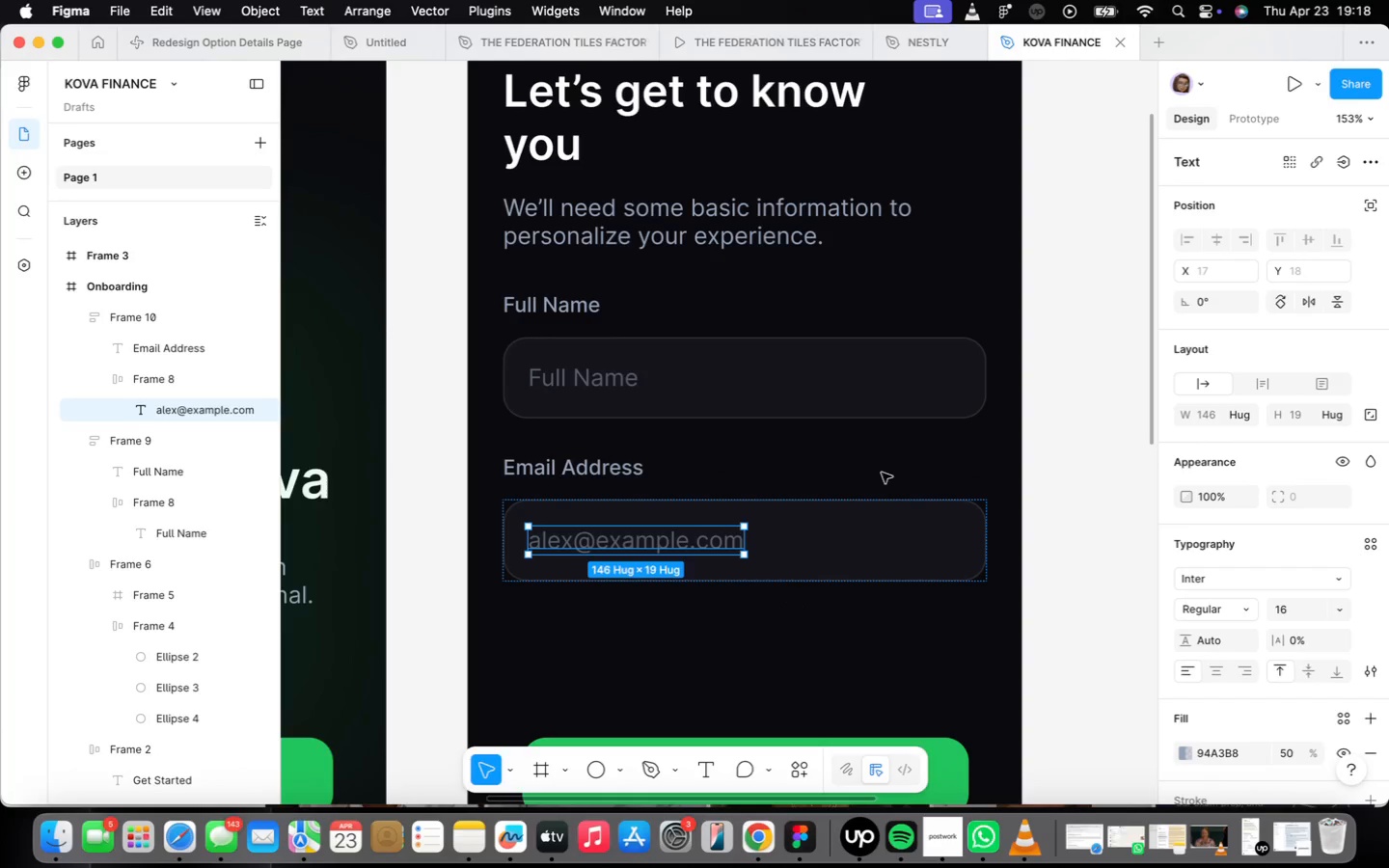 
wait(7.05)
 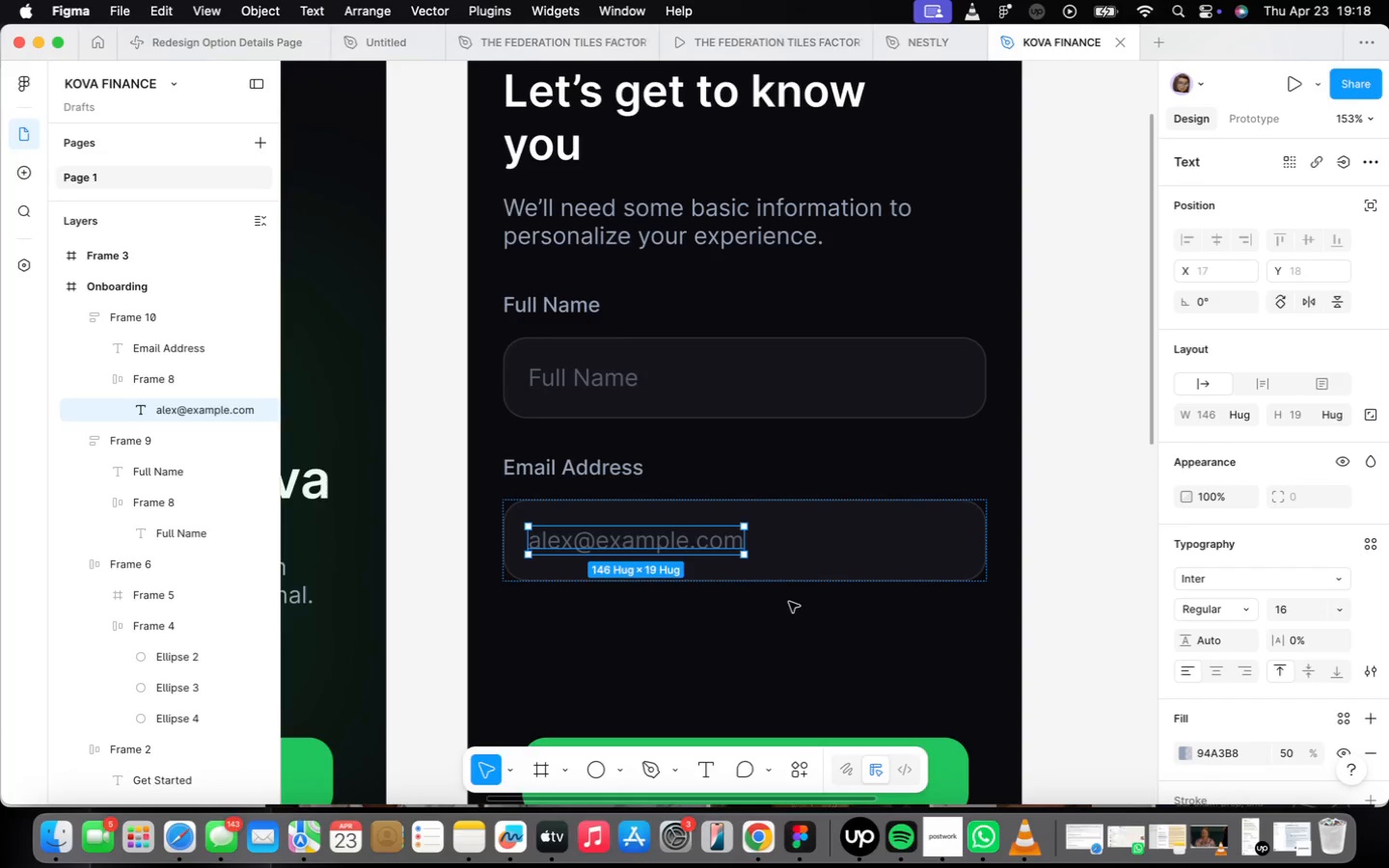 
hold_key(key=ShiftLeft, duration=0.49)
left_click([778, 375])
 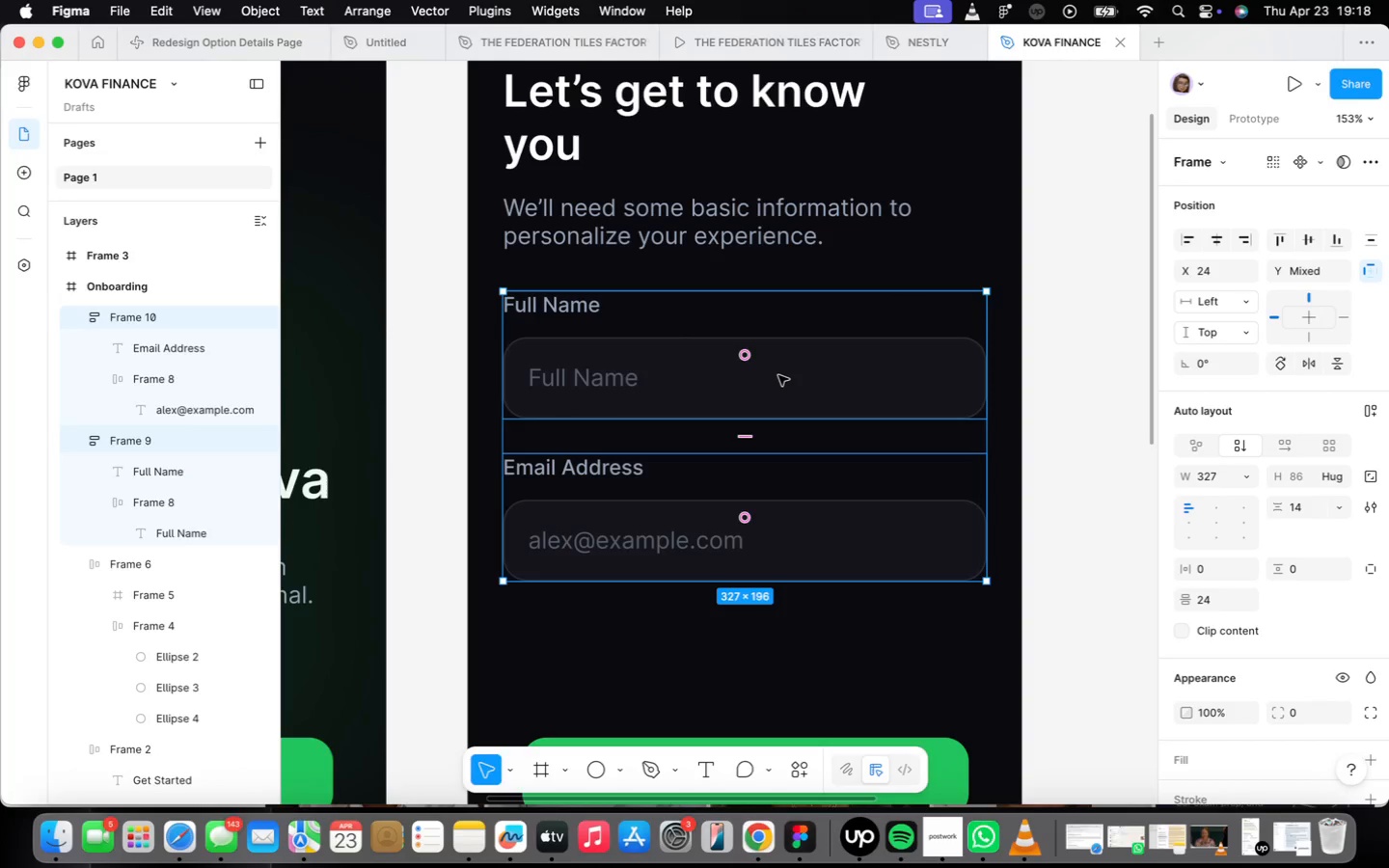 
key(Shift+A)
 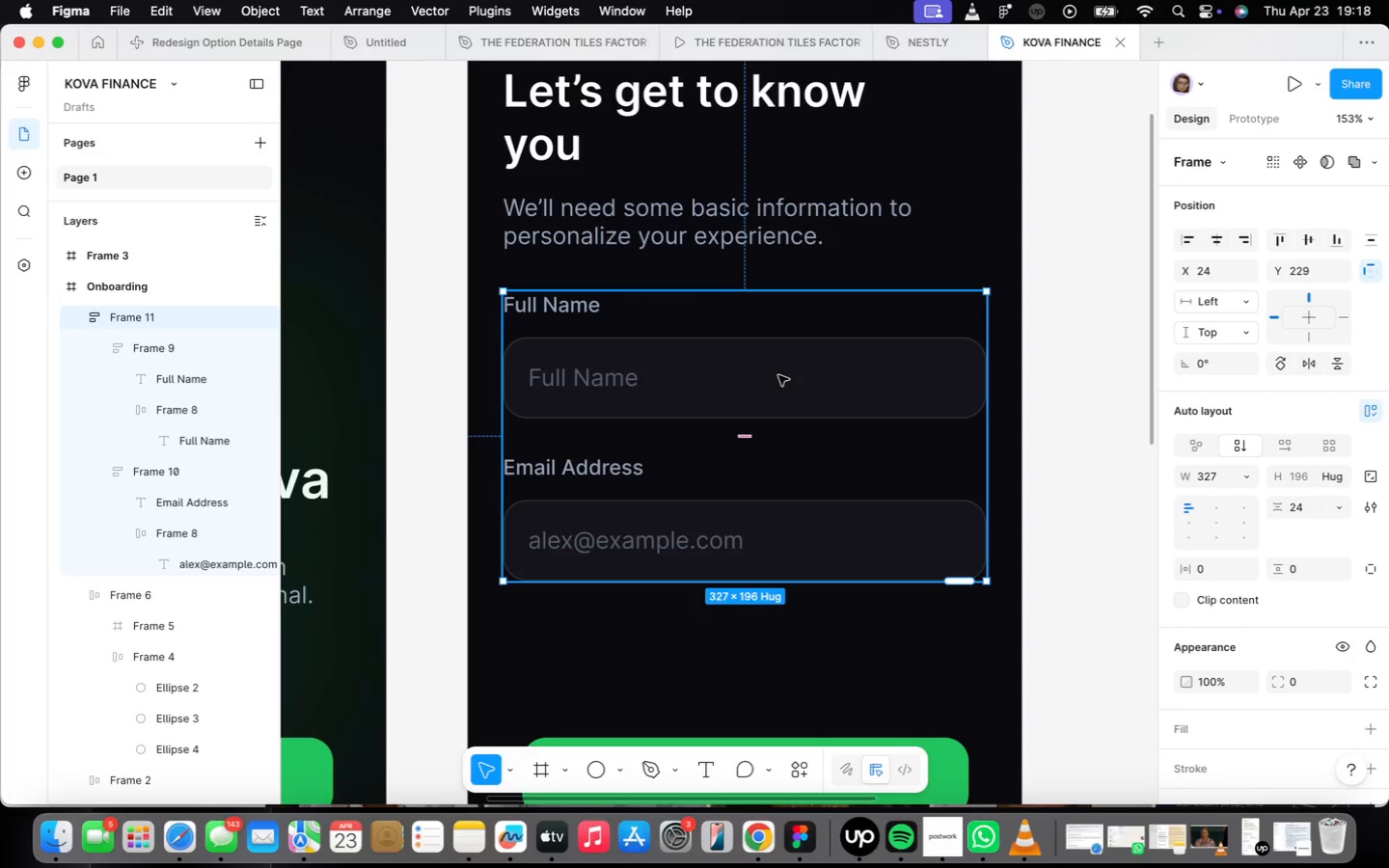 
wait(15.43)
 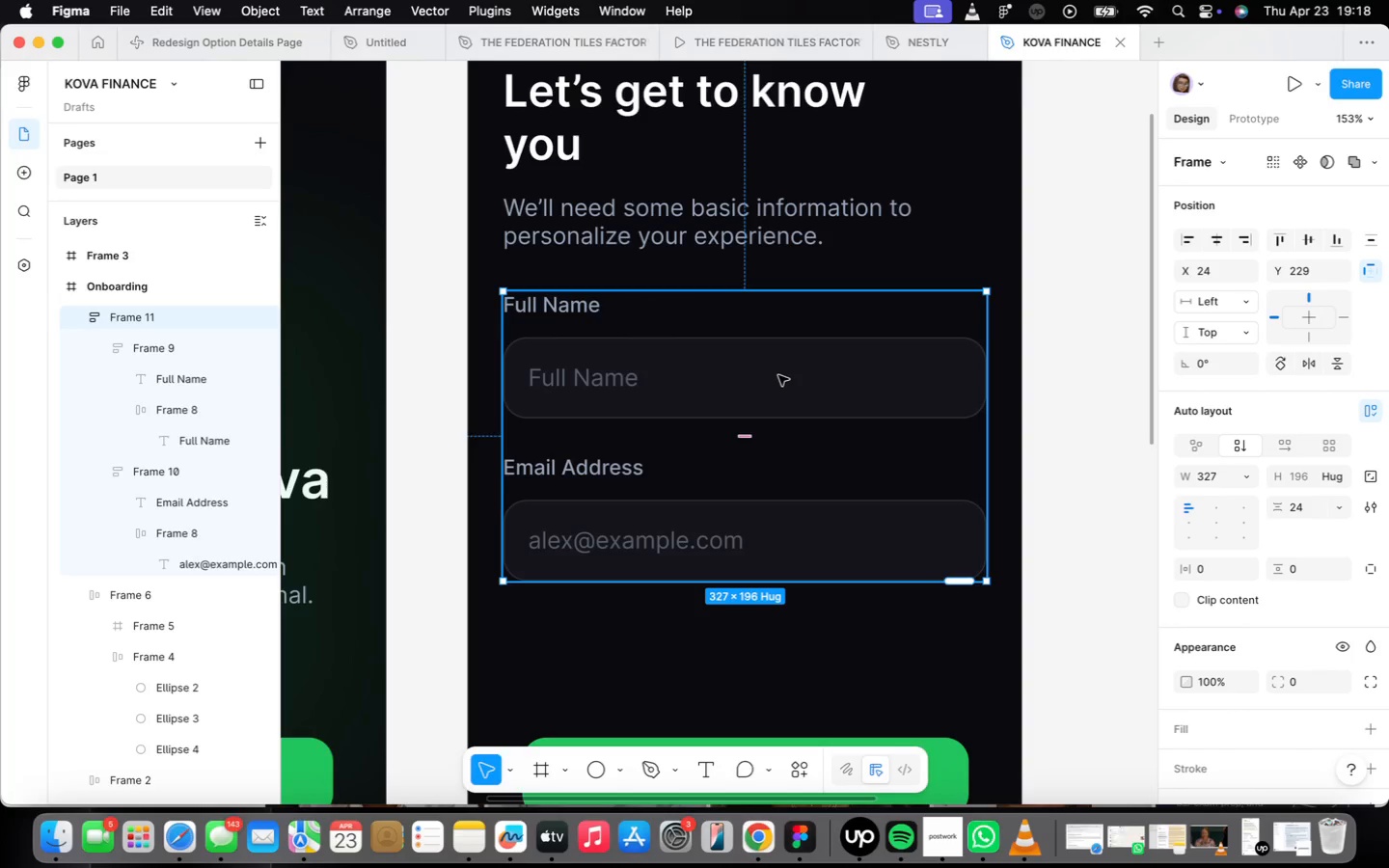 
left_click([1307, 508])
 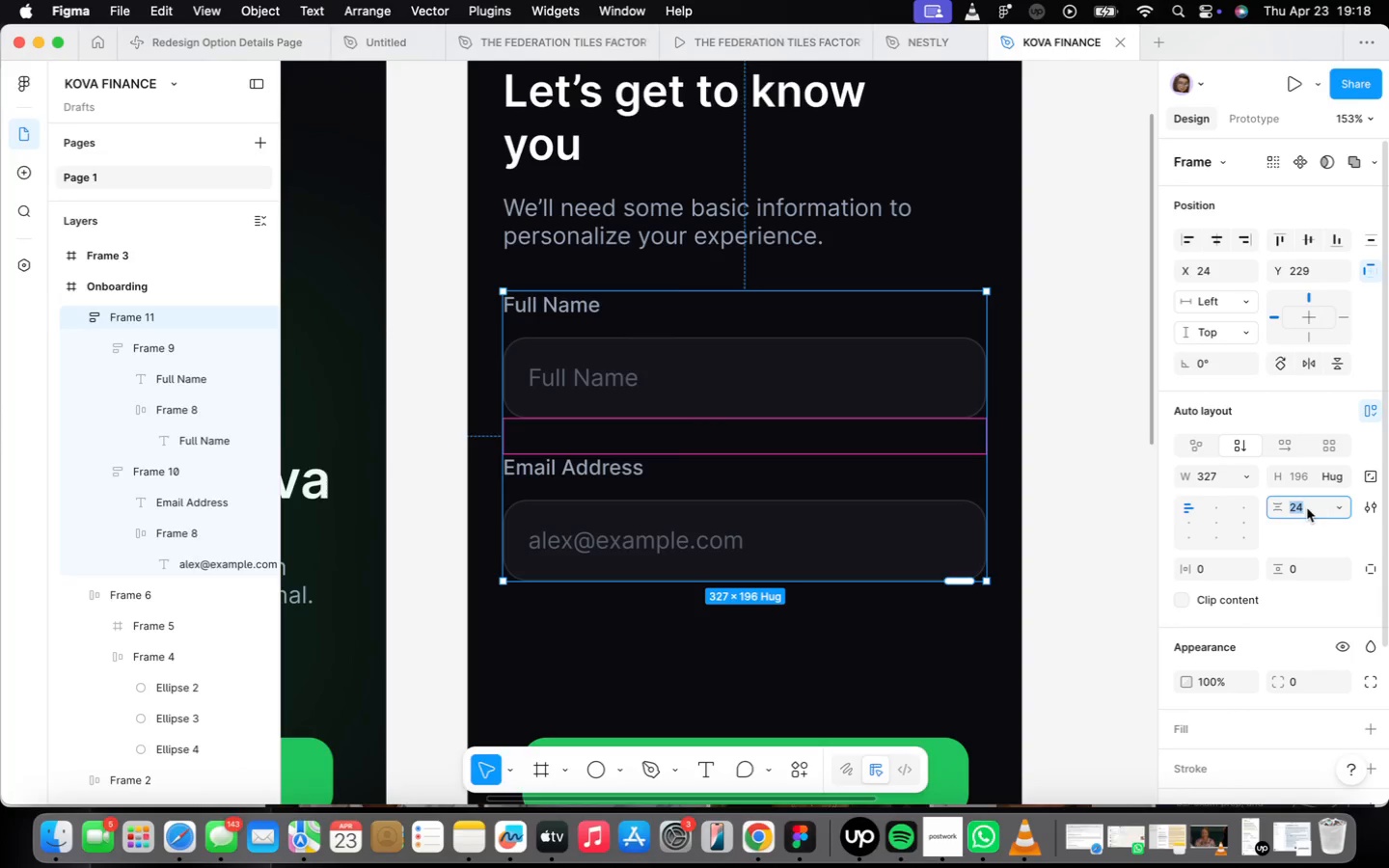 
type(20)
 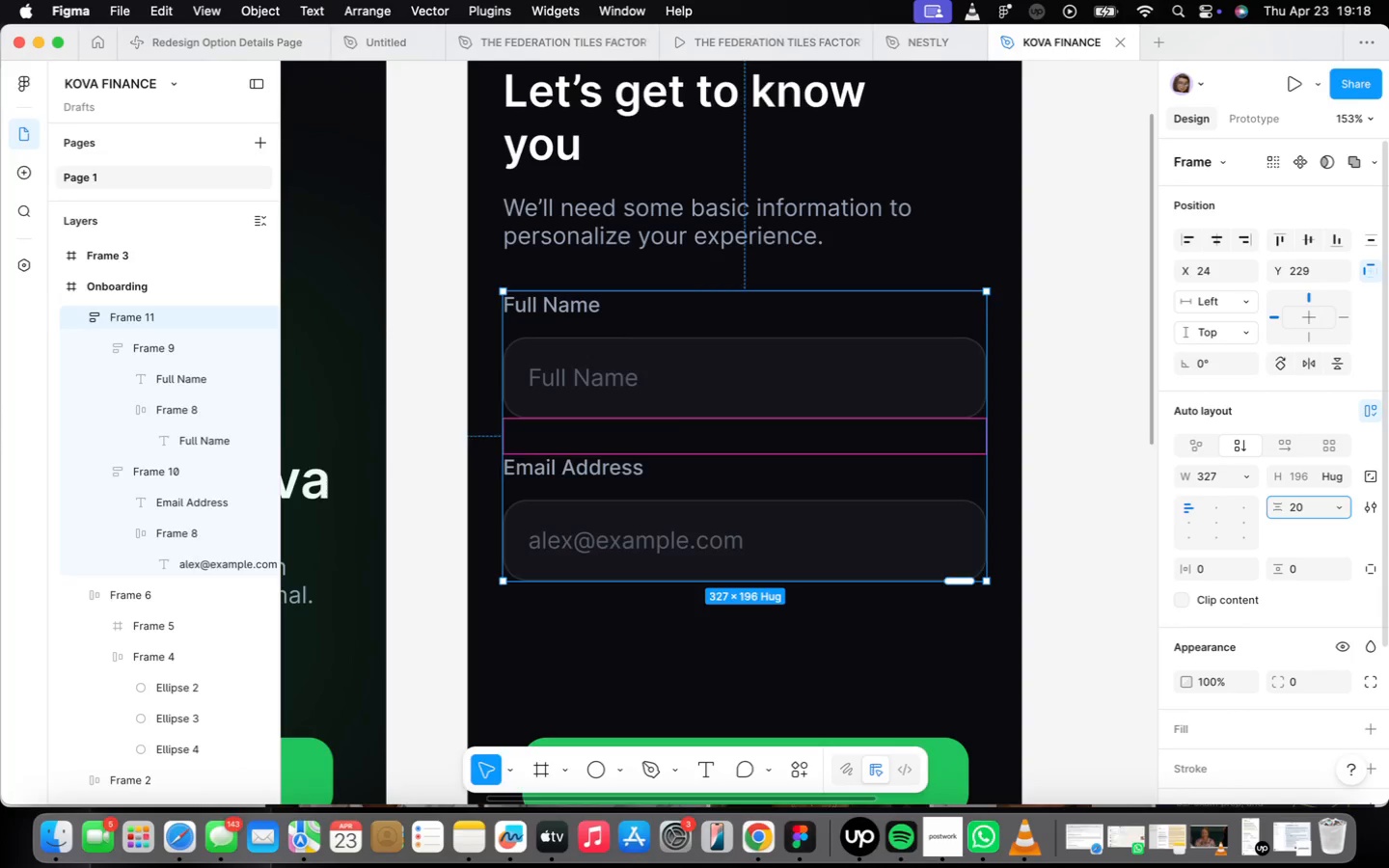 
key(Enter)
 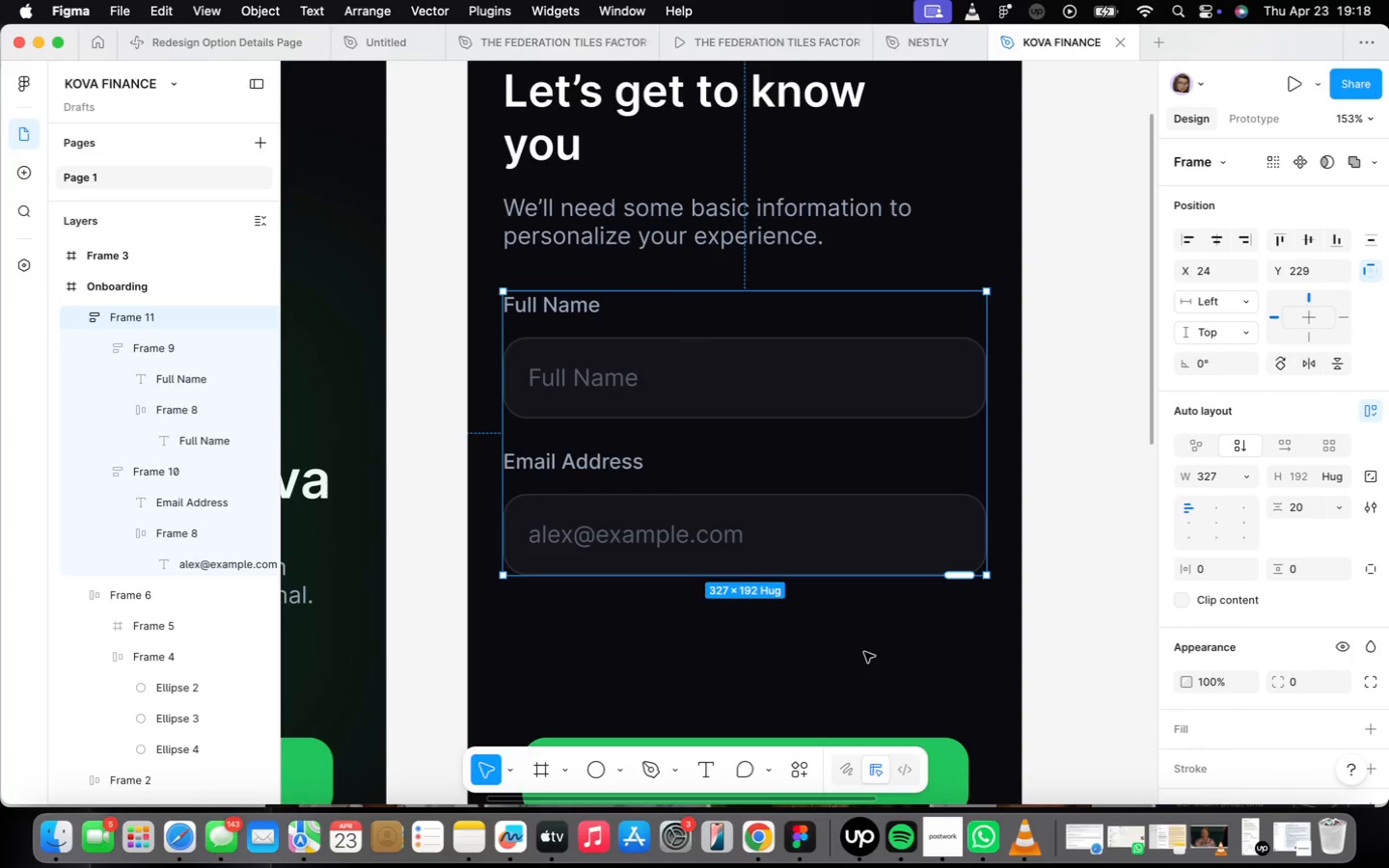 
left_click([678, 513])
 